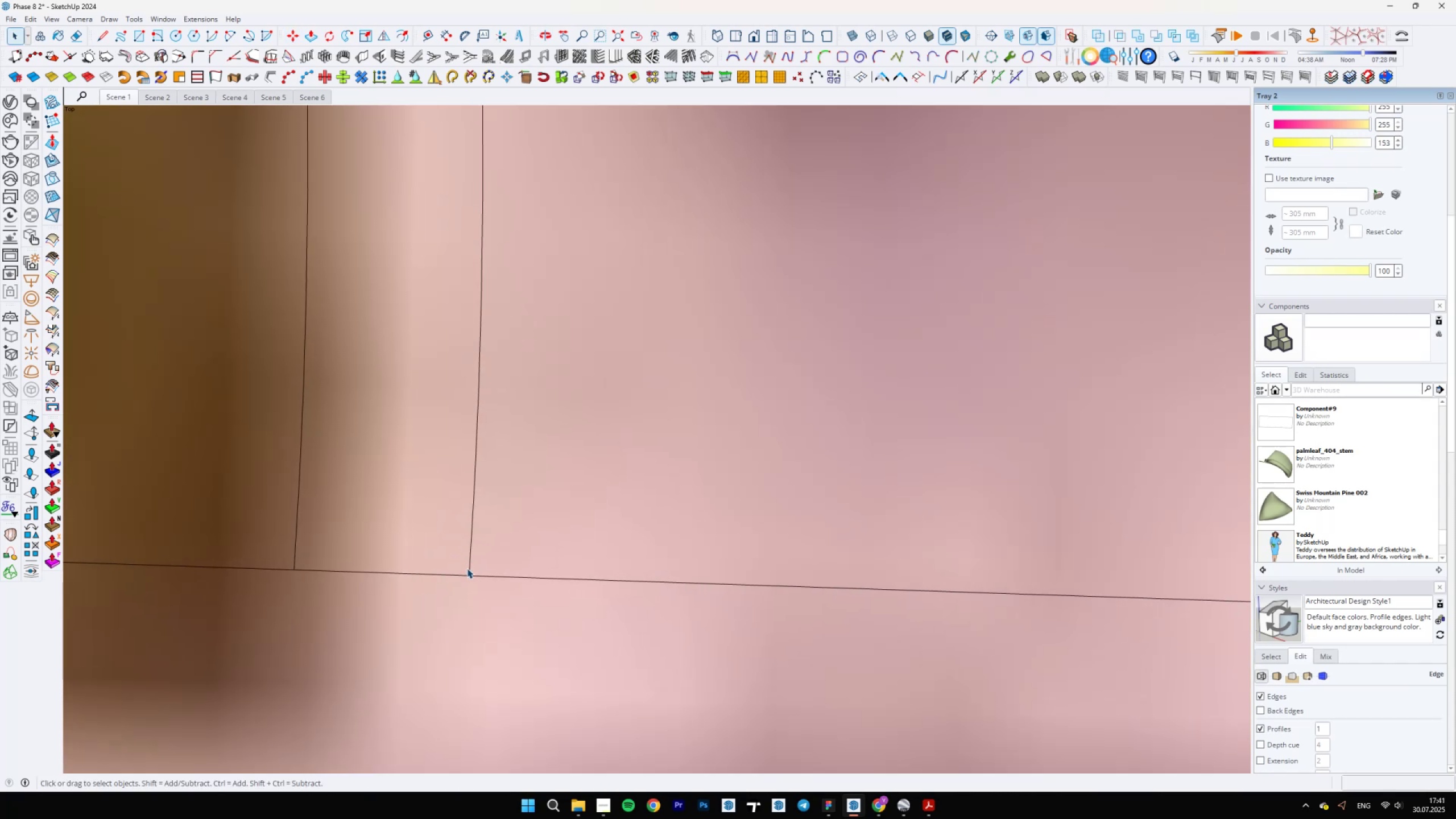 
left_click([469, 569])
 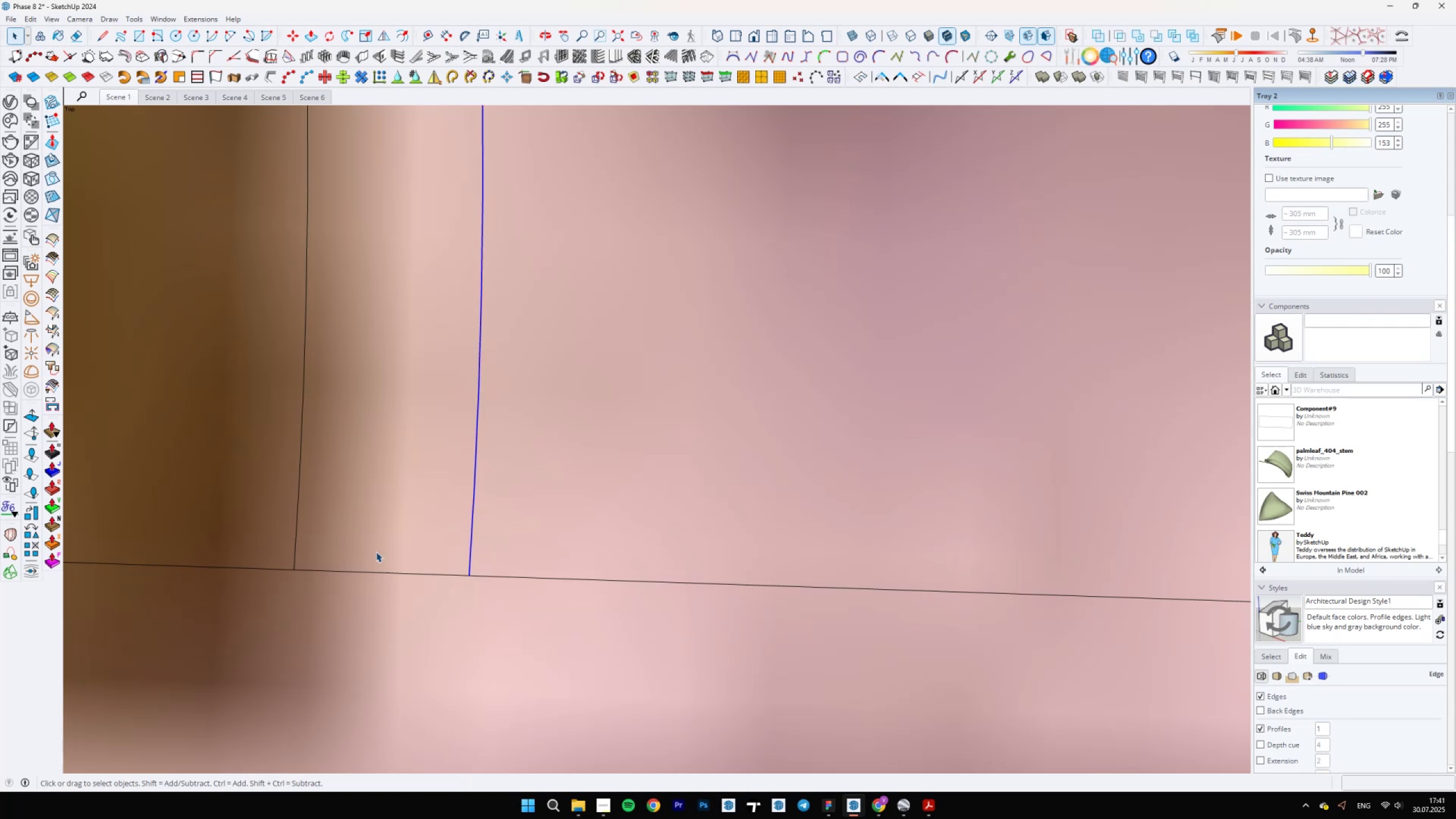 
left_click_drag(start_coordinate=[271, 519], to_coordinate=[436, 677])
 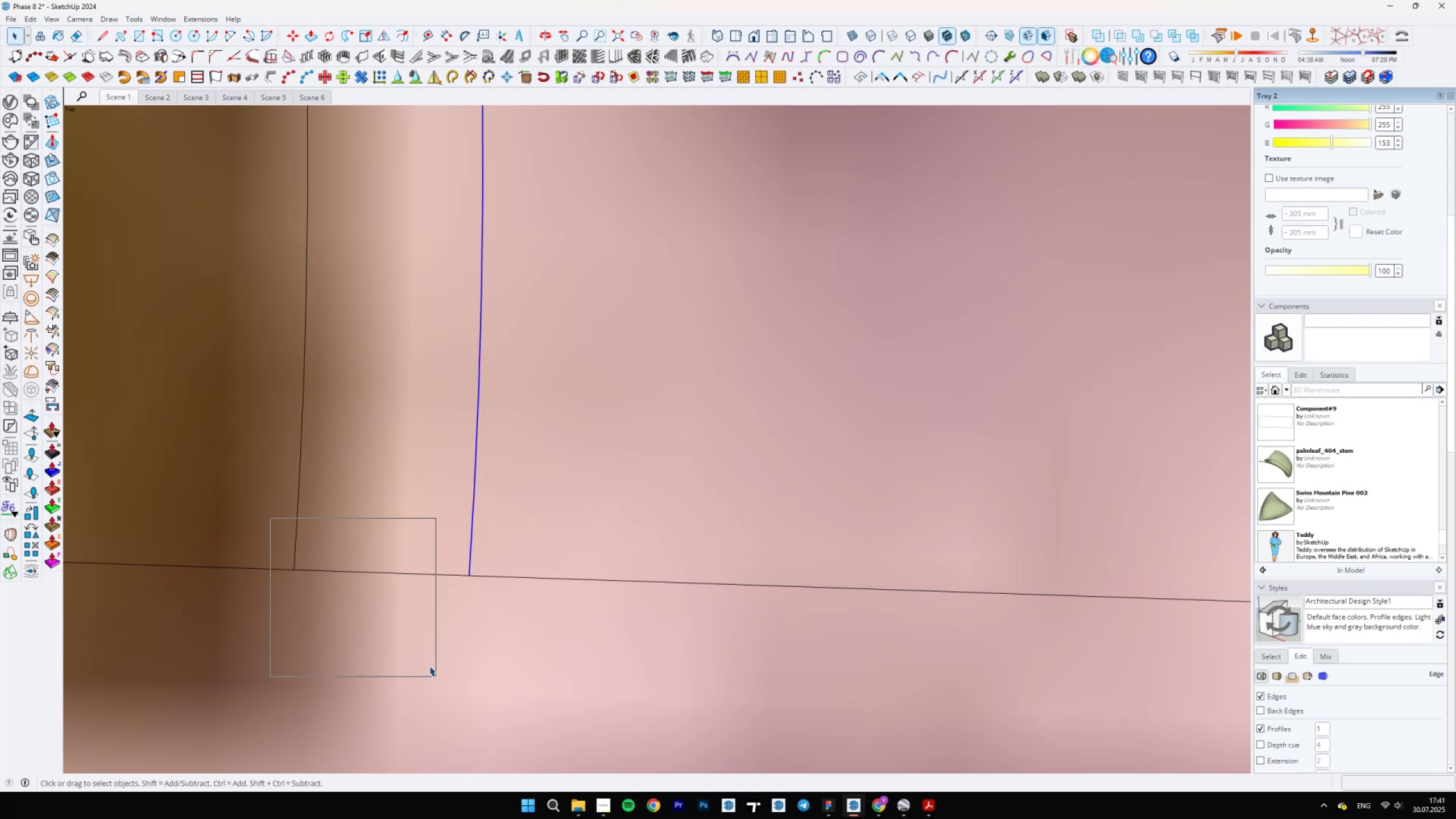 
scroll: coordinate [803, 639], scroll_direction: down, amount: 24.0
 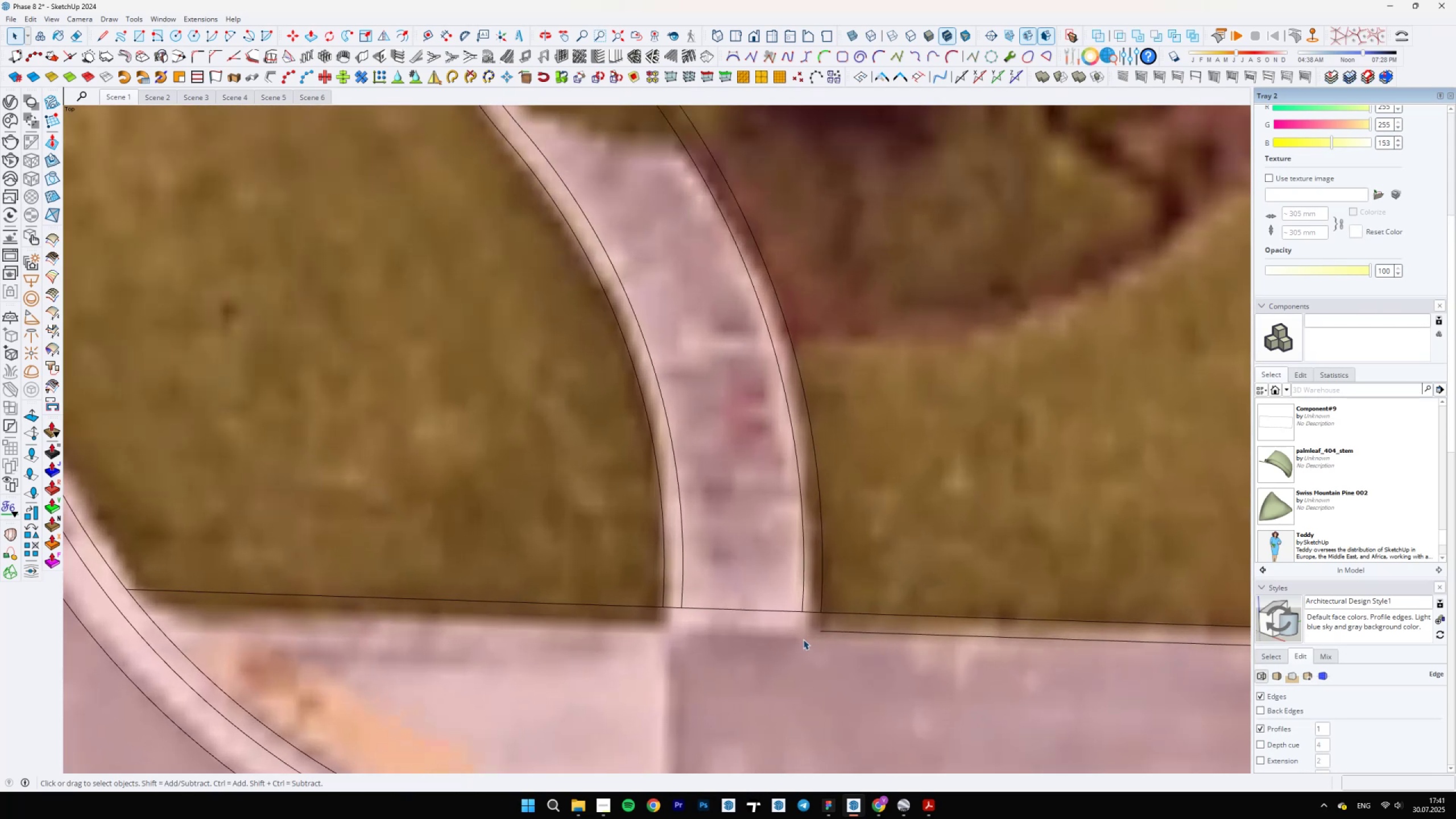 
key(L)
 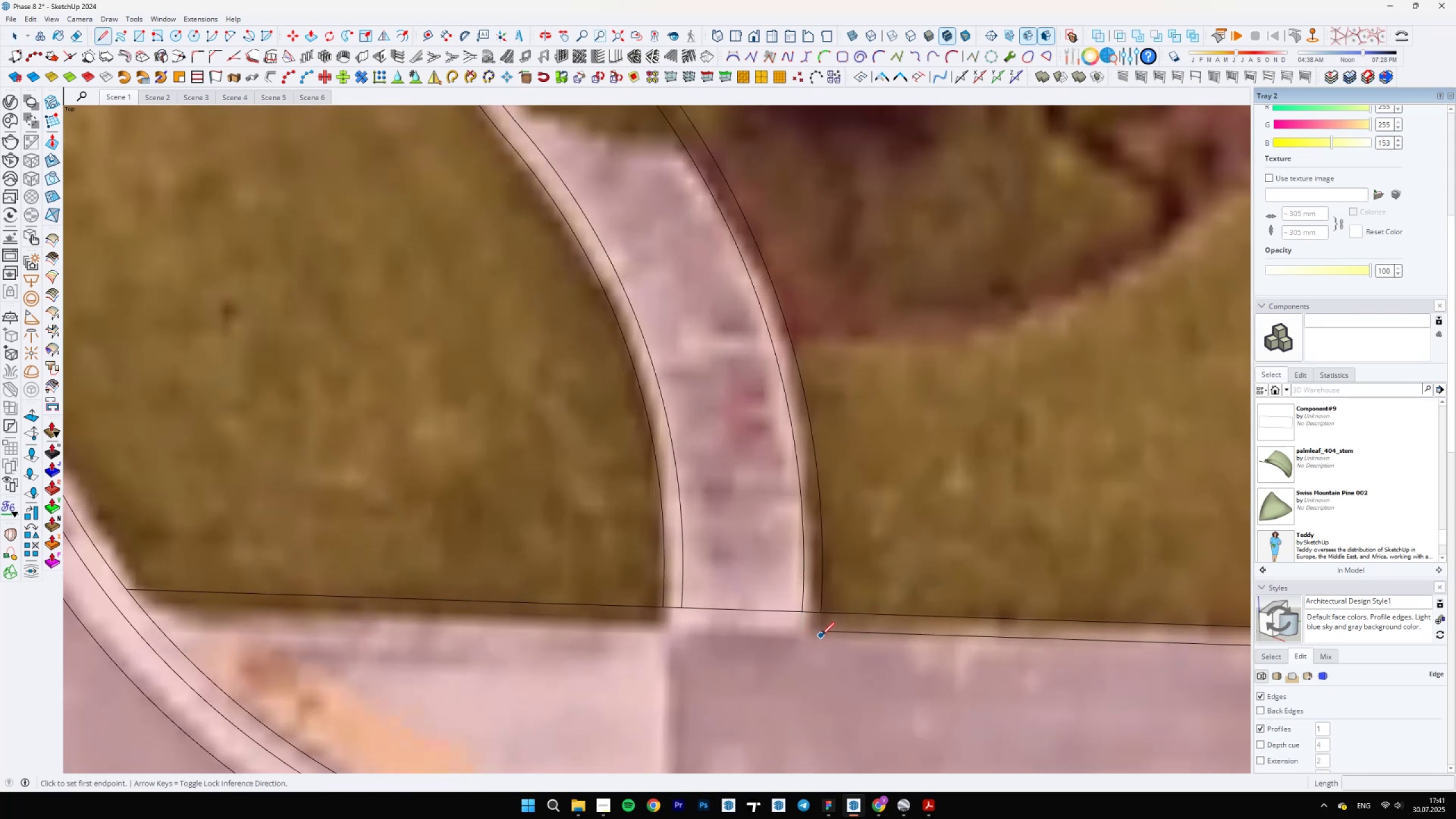 
left_click([821, 633])
 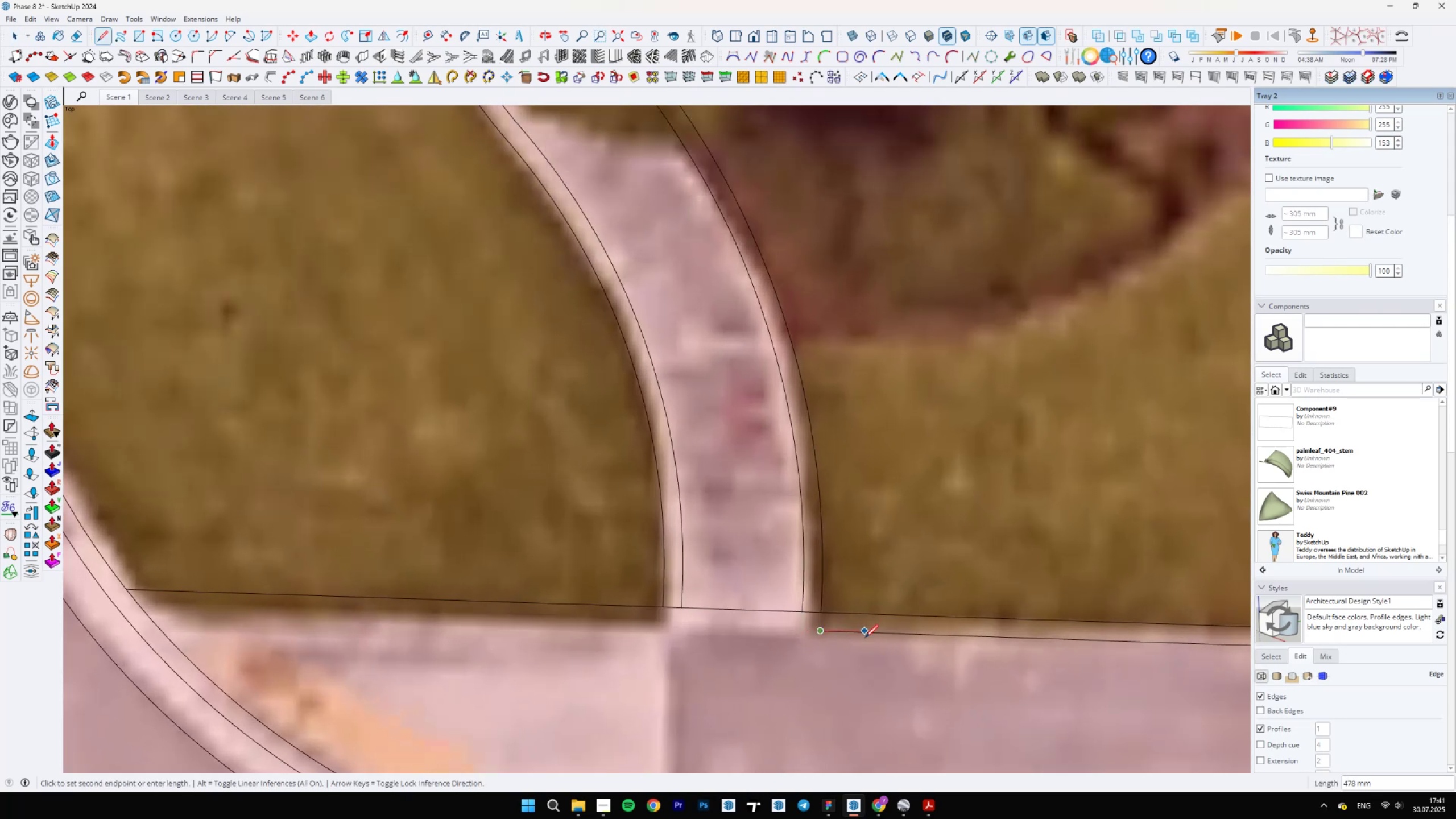 
scroll: coordinate [322, 620], scroll_direction: up, amount: 1.0
 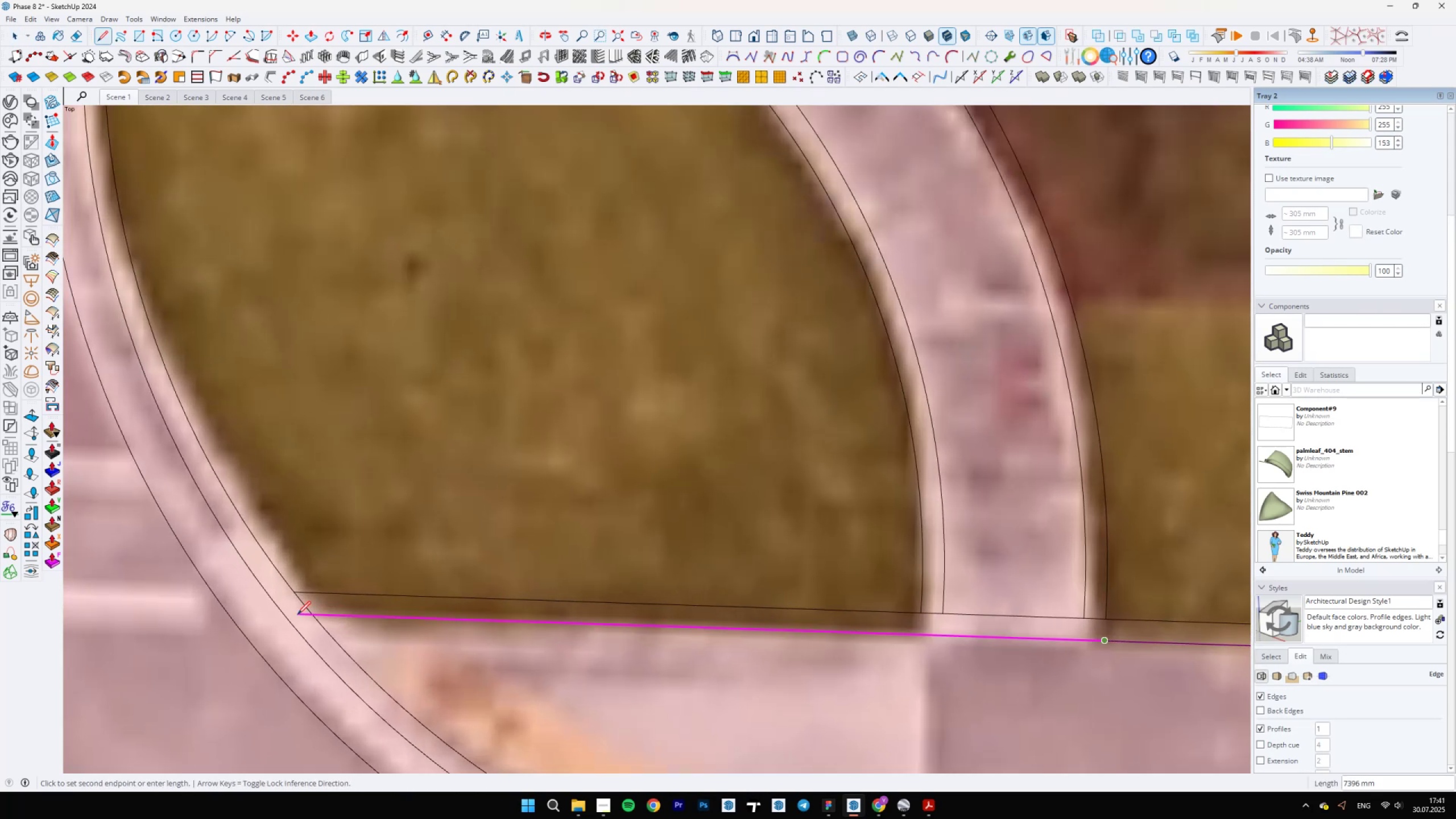 
hold_key(key=ShiftLeft, duration=1.47)
 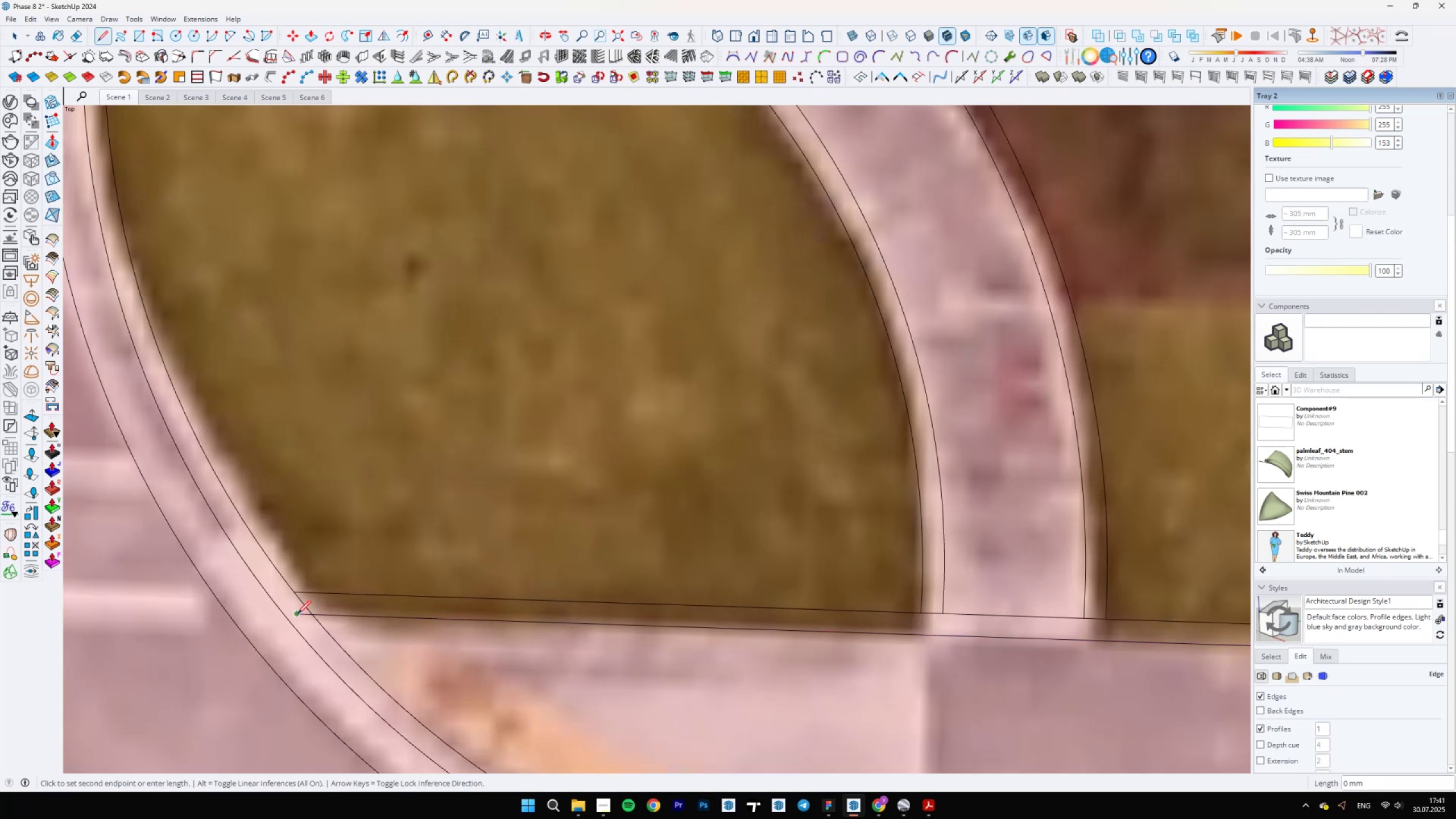 
key(E)
 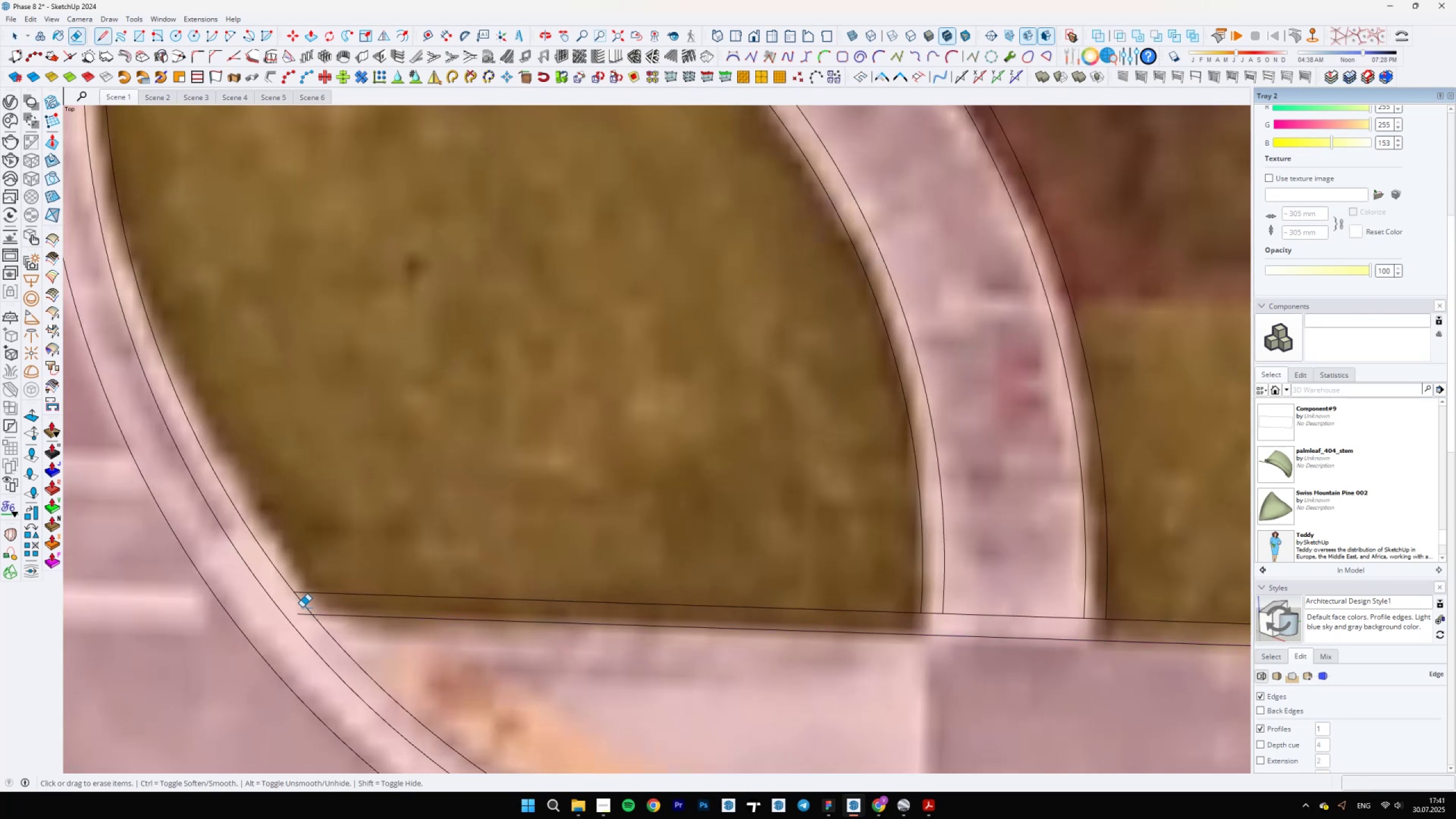 
left_click_drag(start_coordinate=[306, 607], to_coordinate=[302, 620])
 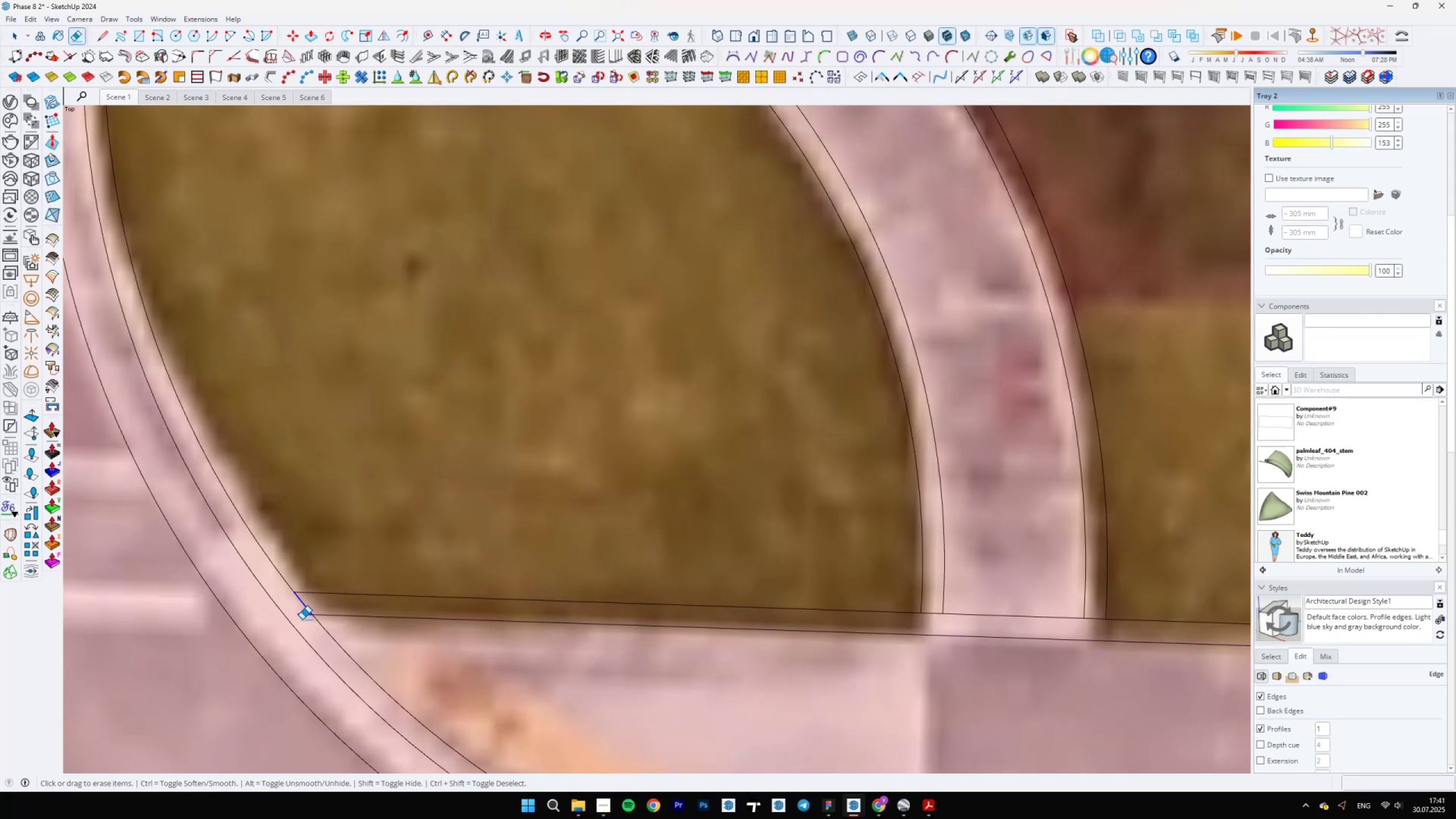 
scroll: coordinate [518, 582], scroll_direction: down, amount: 4.0
 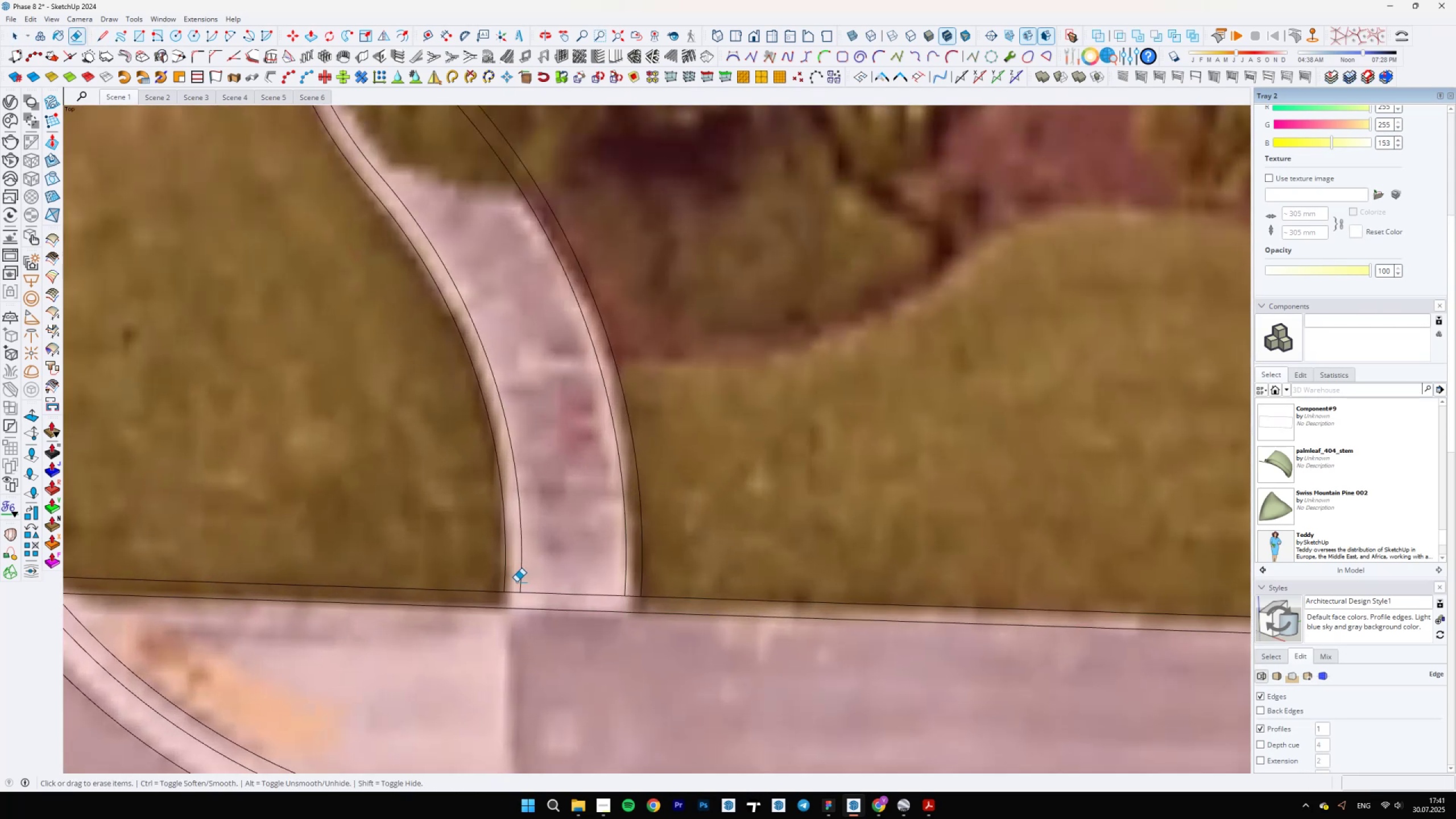 
left_click_drag(start_coordinate=[515, 584], to_coordinate=[514, 602])
 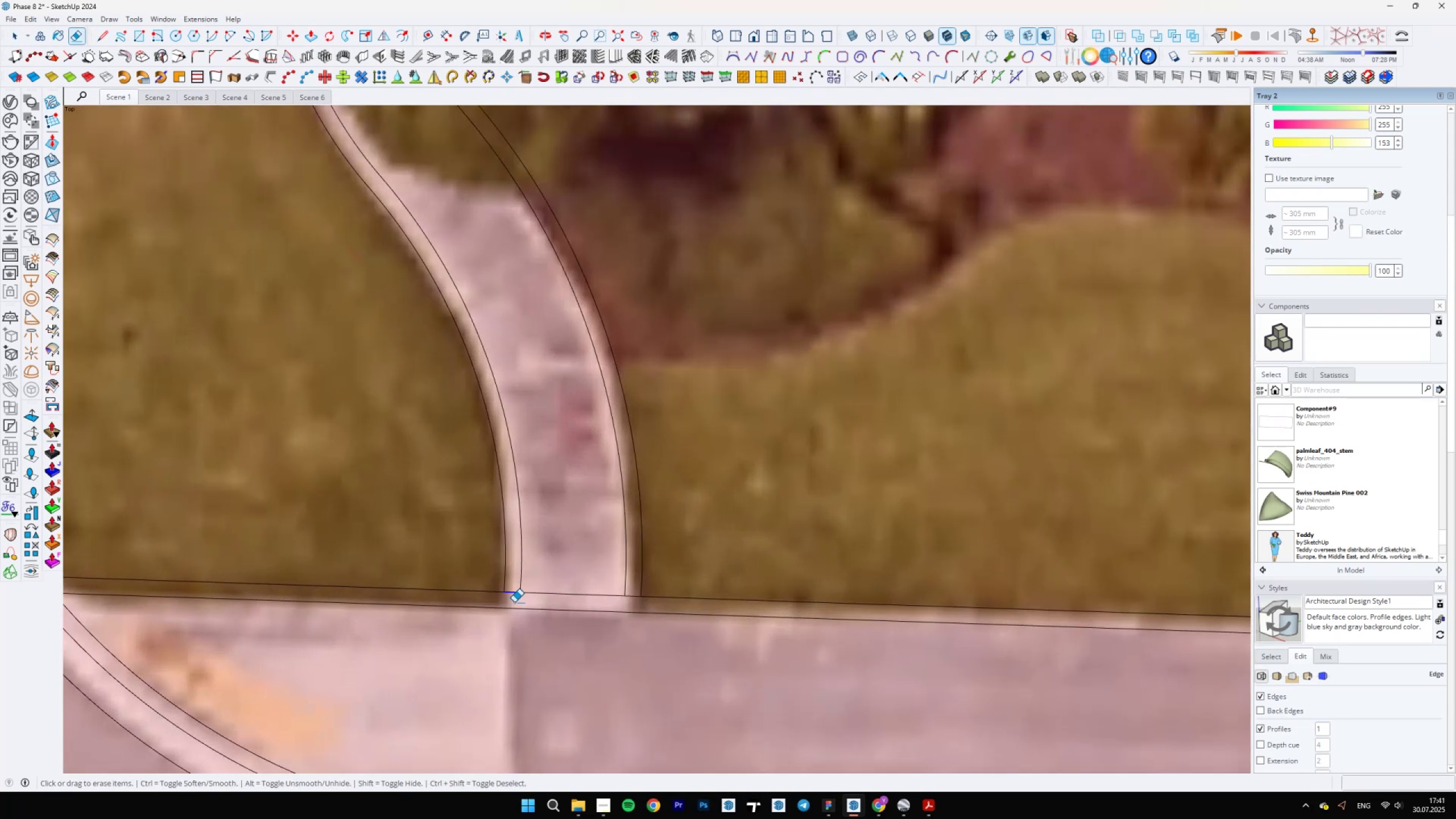 
scroll: coordinate [631, 598], scroll_direction: up, amount: 3.0
 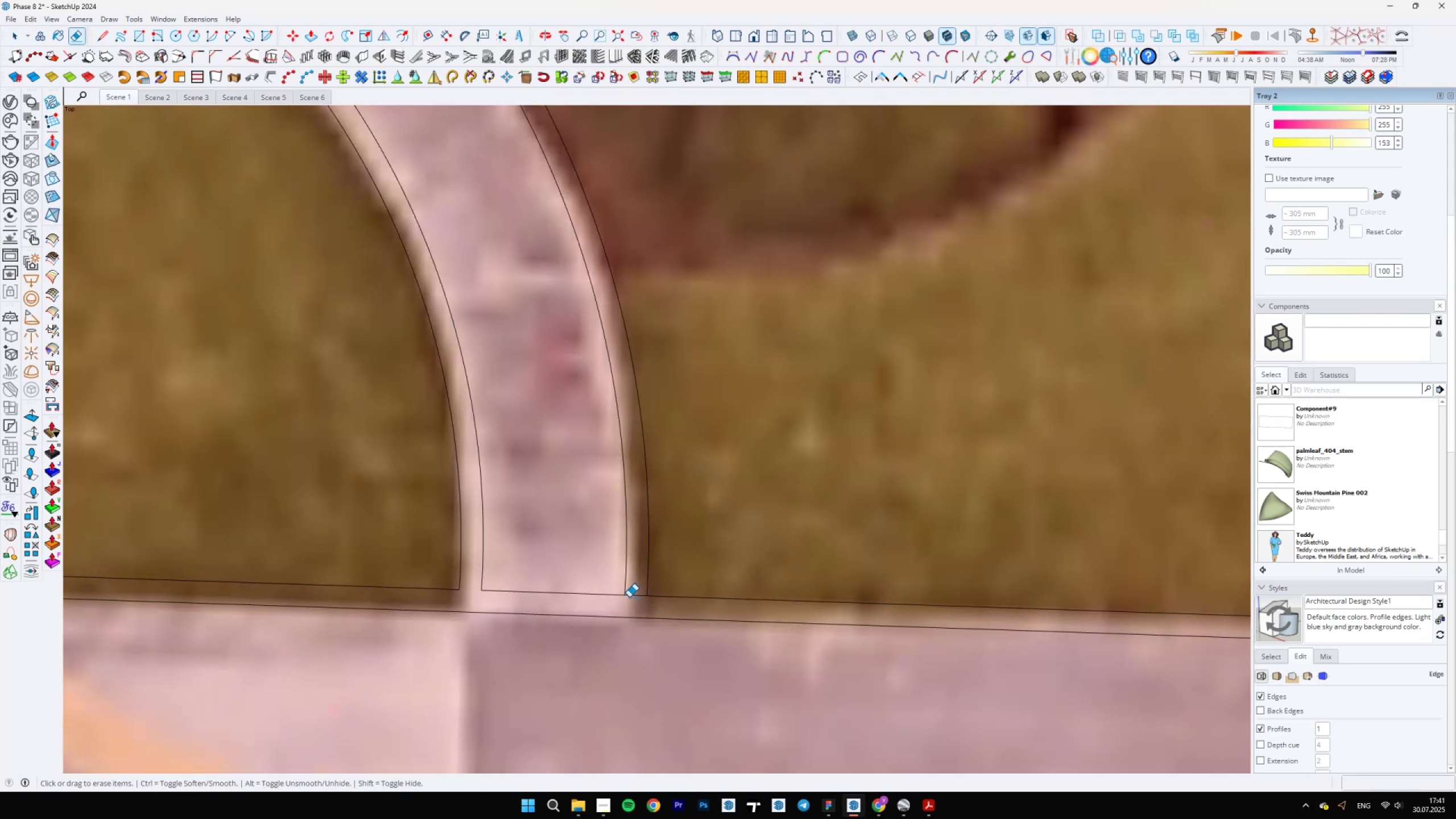 
key(Control+ControlLeft)
 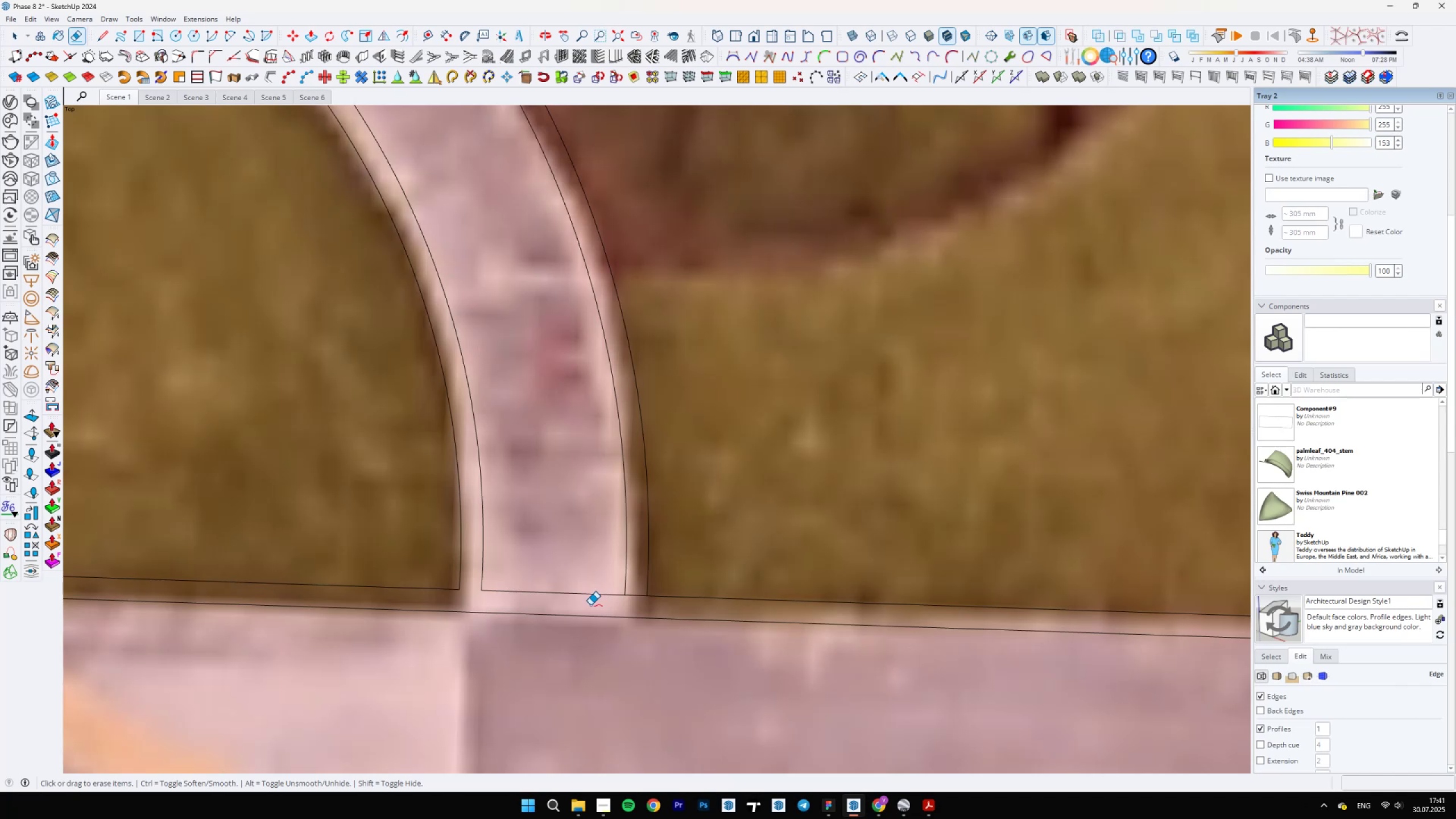 
key(Control+Z)
 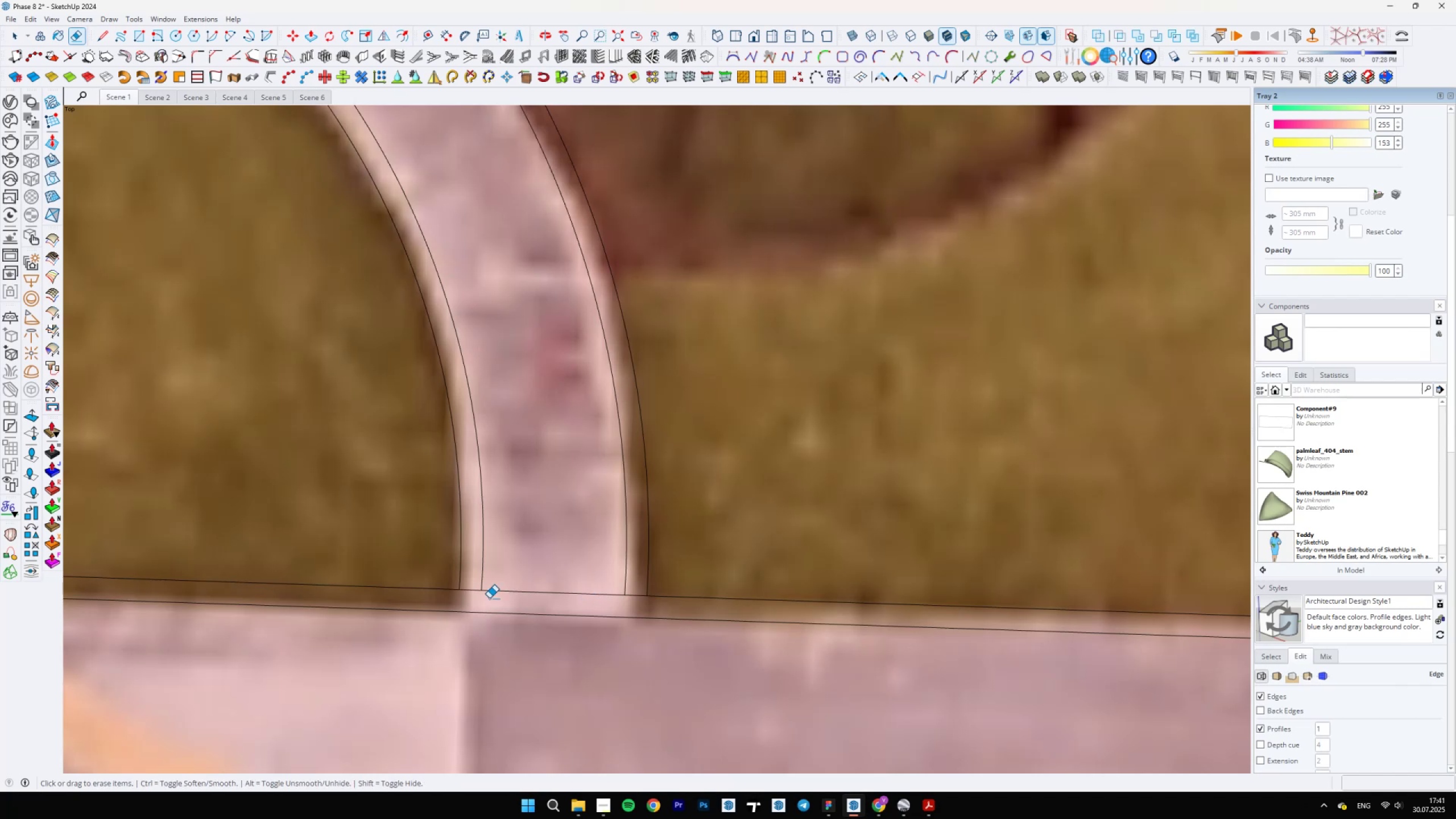 
scroll: coordinate [493, 587], scroll_direction: up, amount: 6.0
 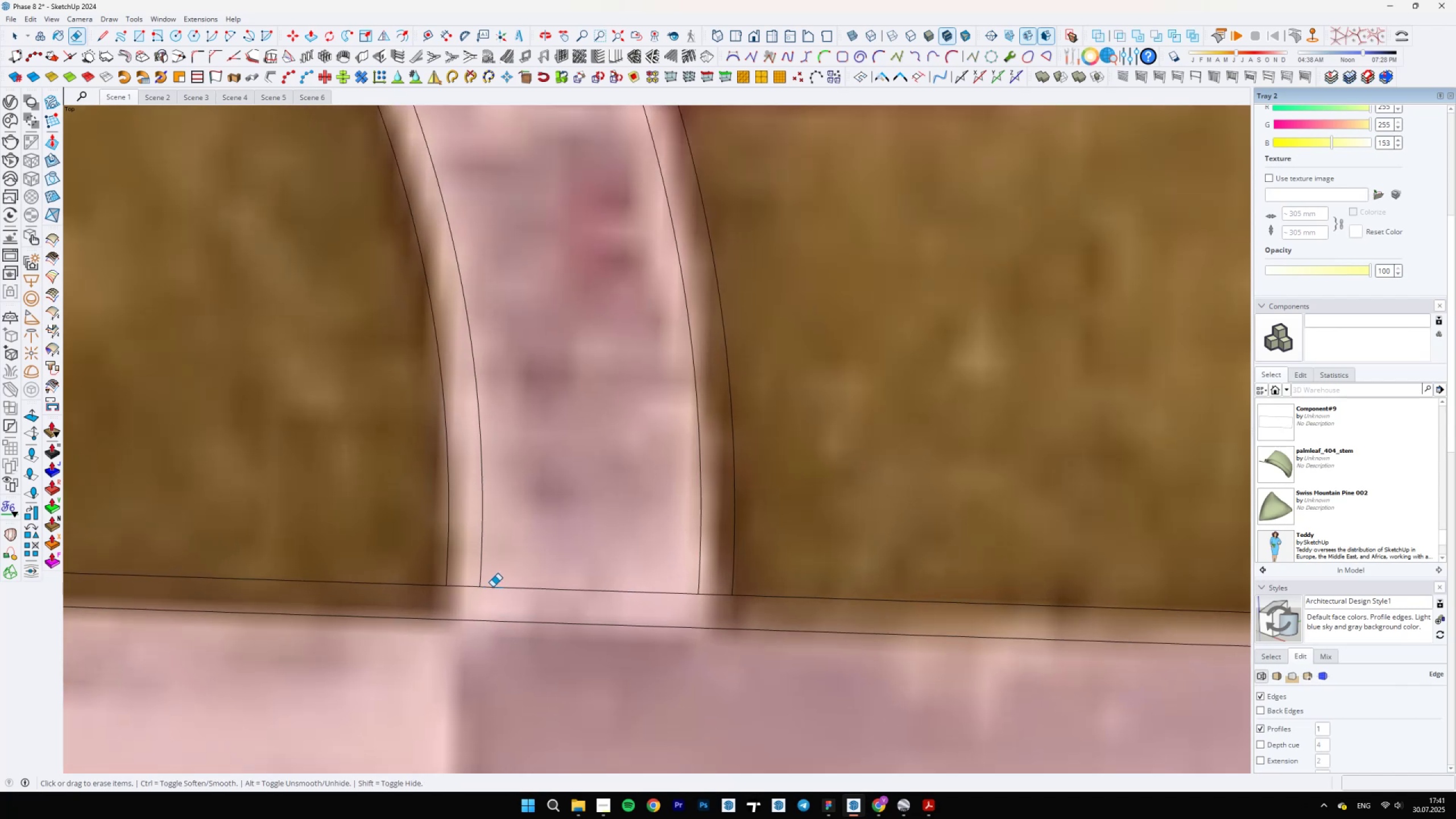 
key(L)
 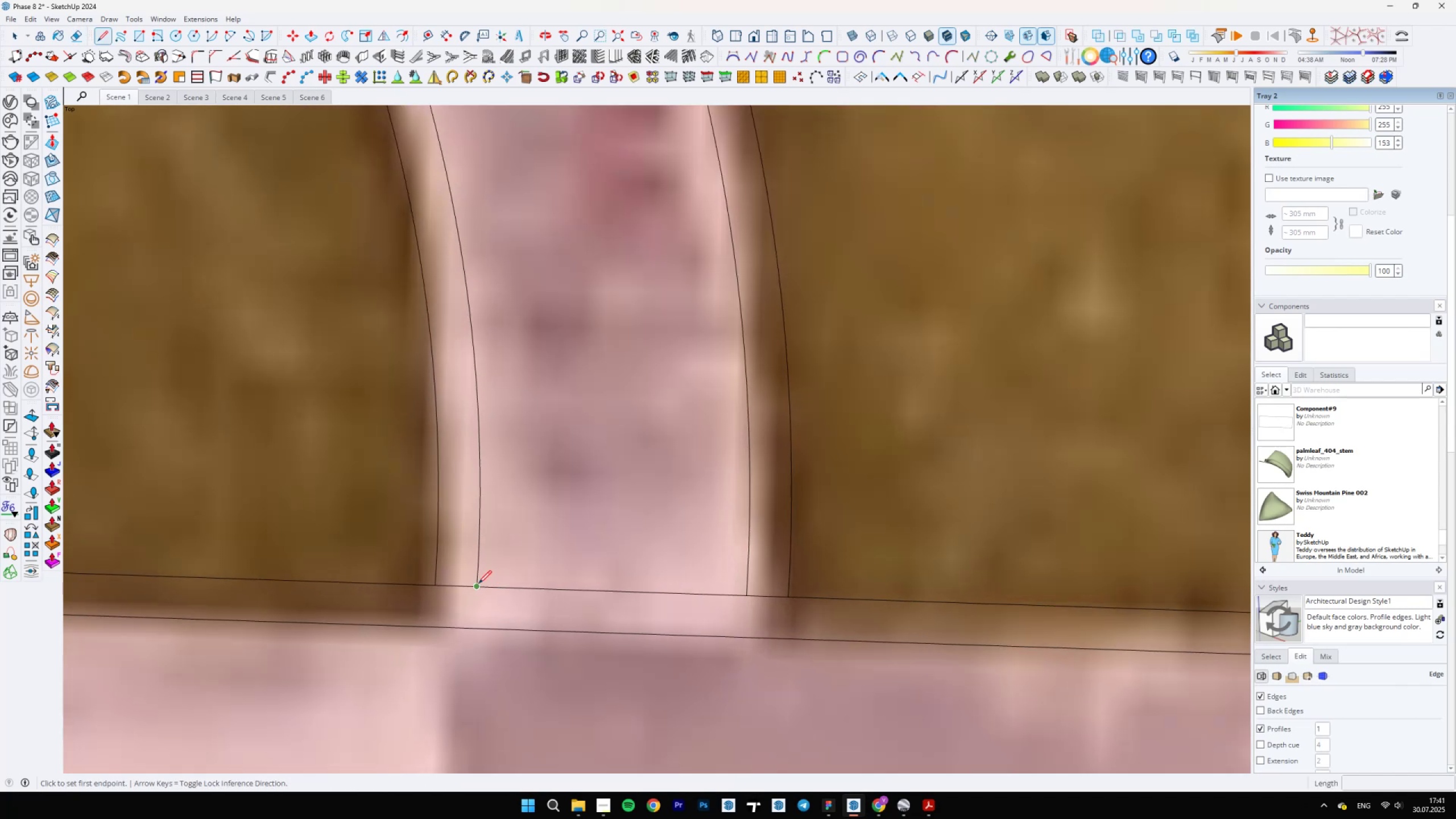 
left_click([474, 586])
 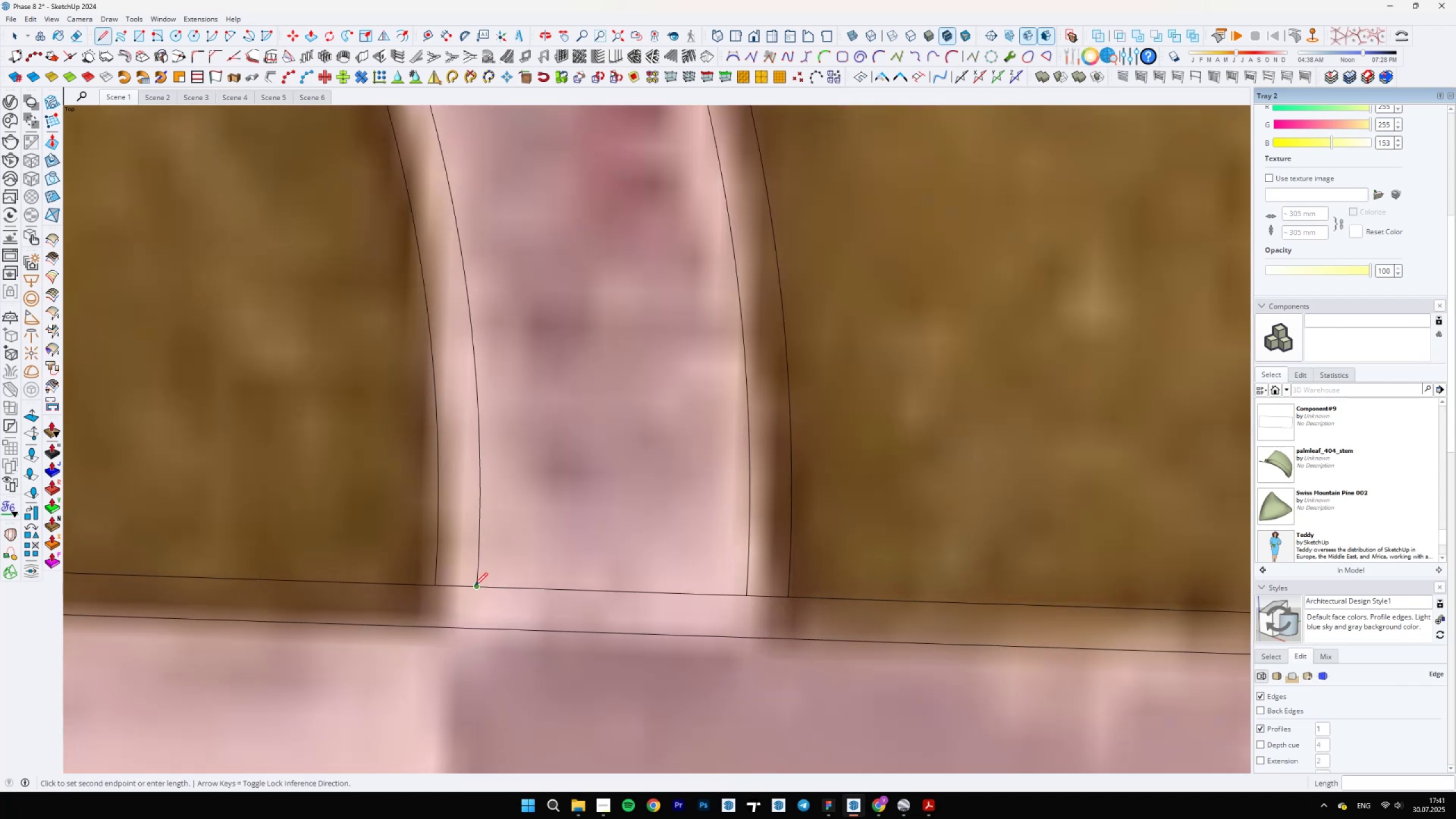 
key(Shift+ShiftLeft)
 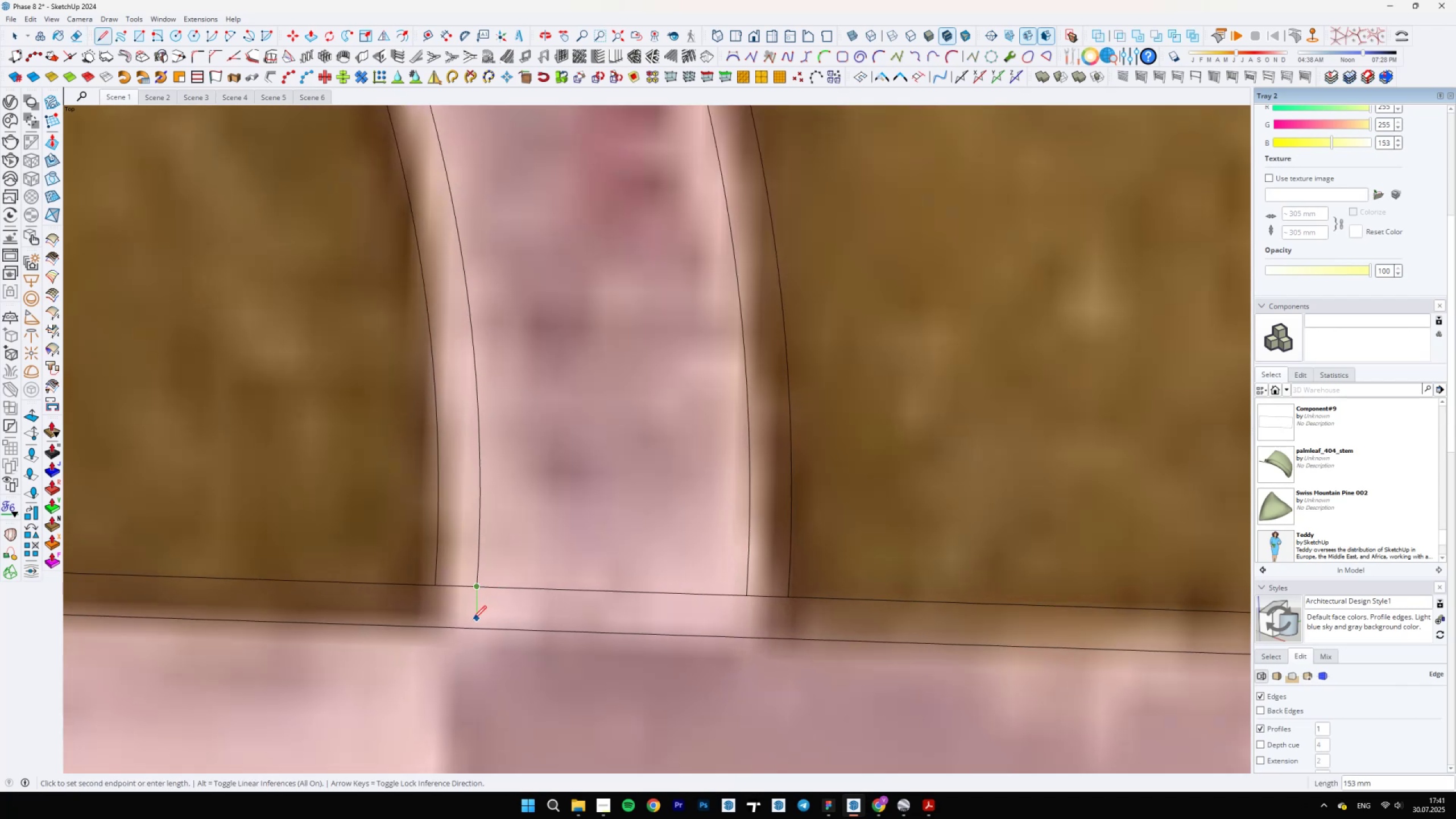 
scroll: coordinate [477, 574], scroll_direction: up, amount: 5.0
 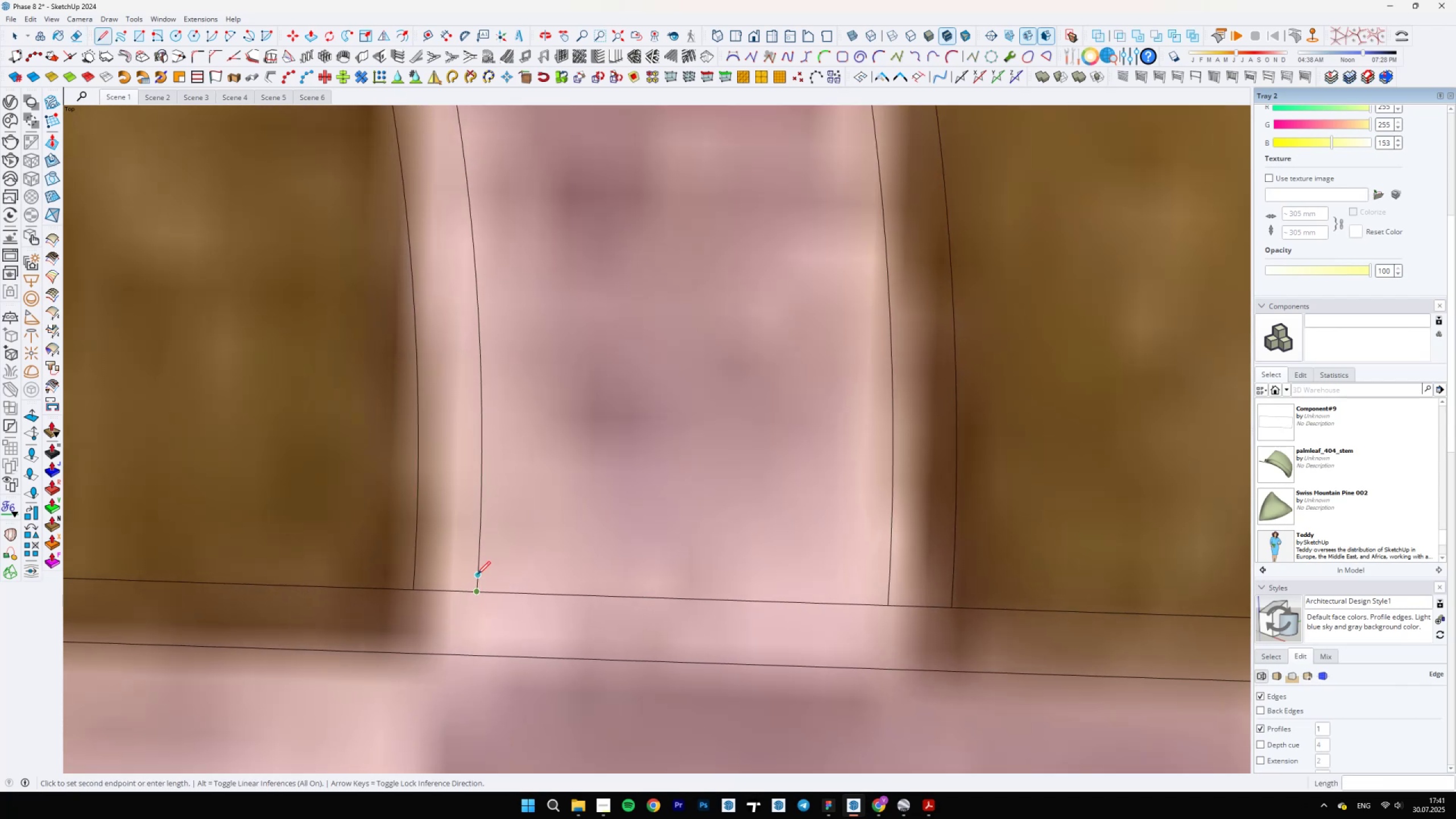 
hold_key(key=ShiftLeft, duration=0.63)
 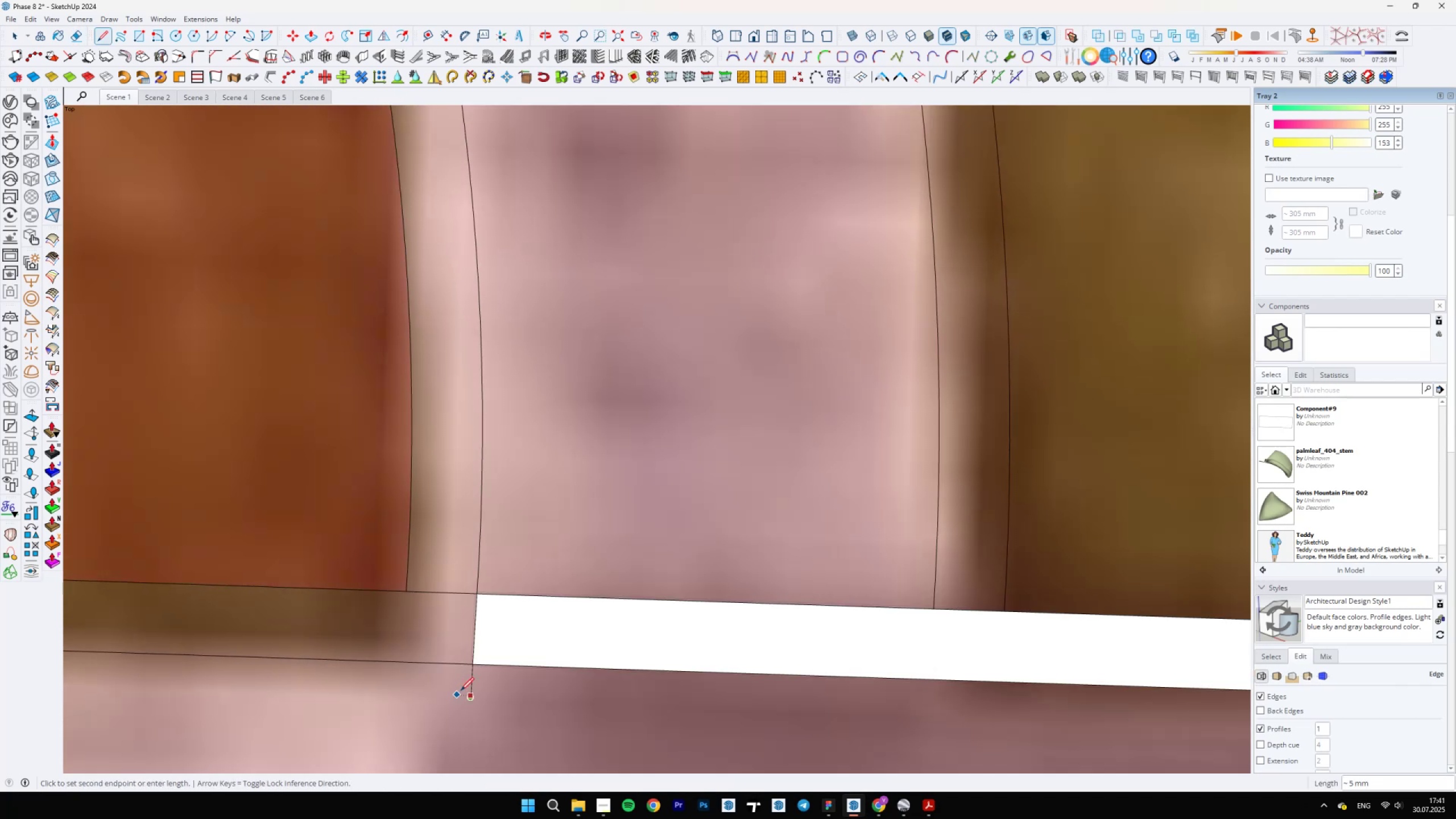 
key(E)
 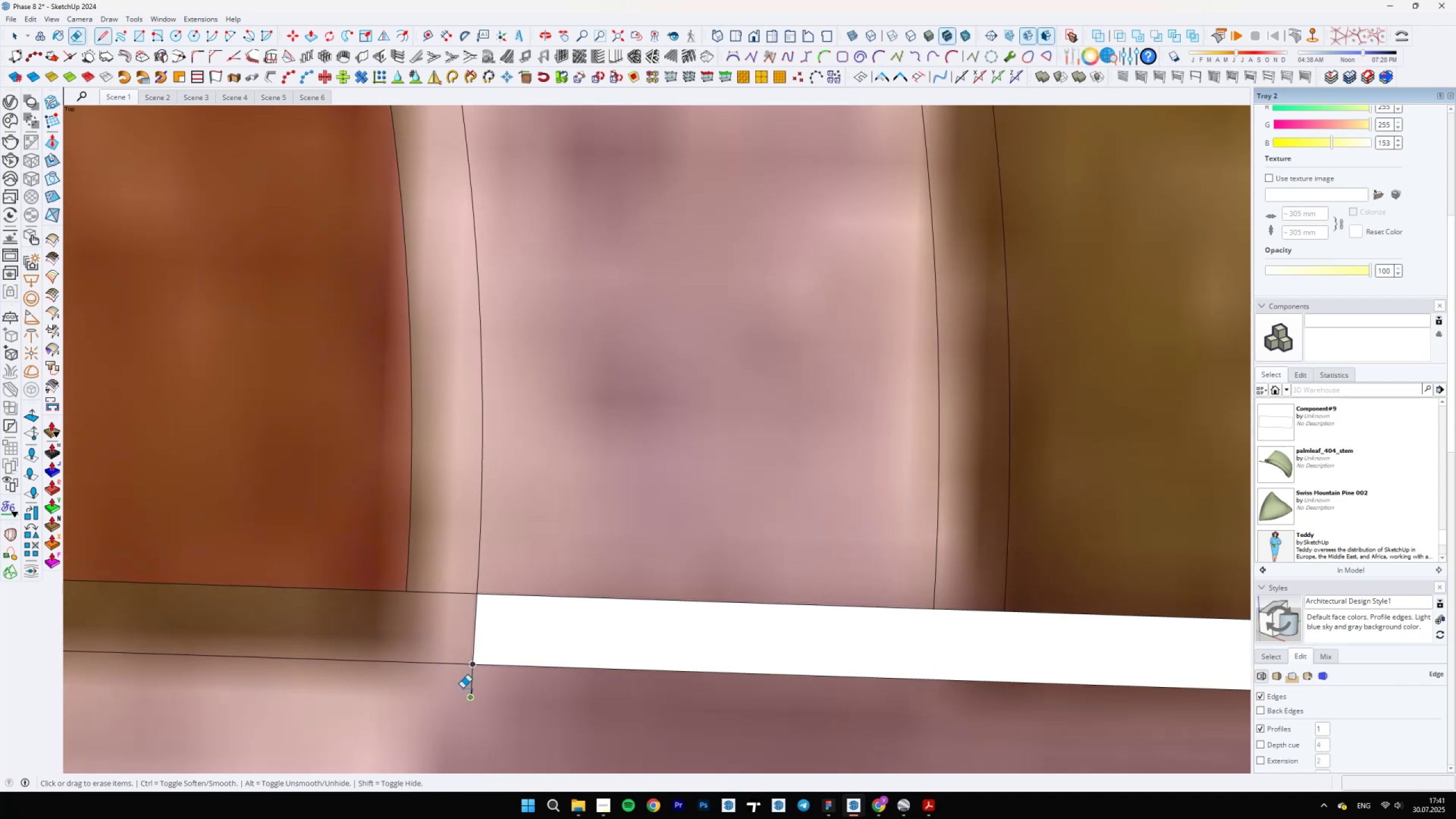 
left_click_drag(start_coordinate=[469, 688], to_coordinate=[483, 692])
 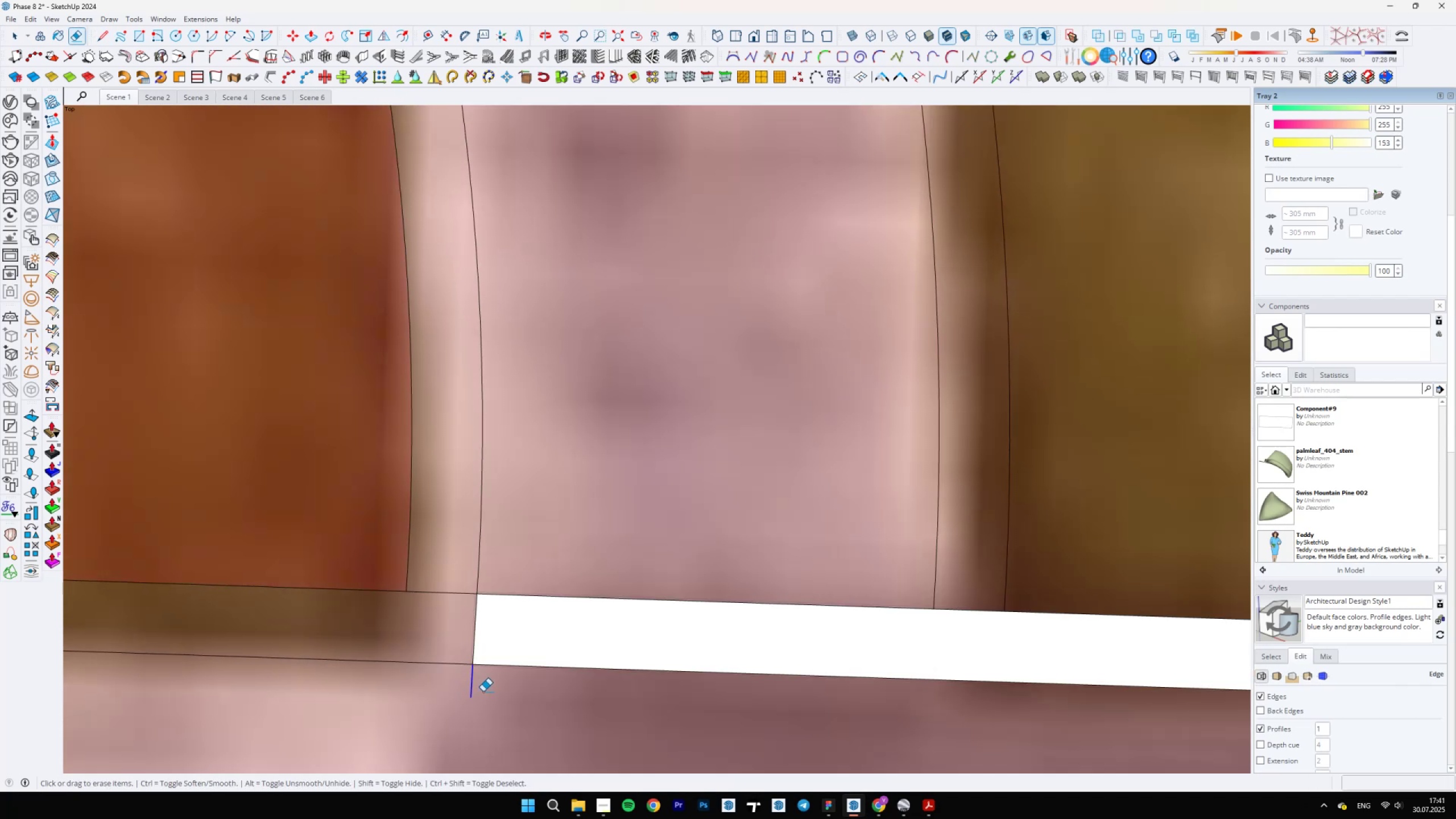 
scroll: coordinate [486, 642], scroll_direction: down, amount: 7.0
 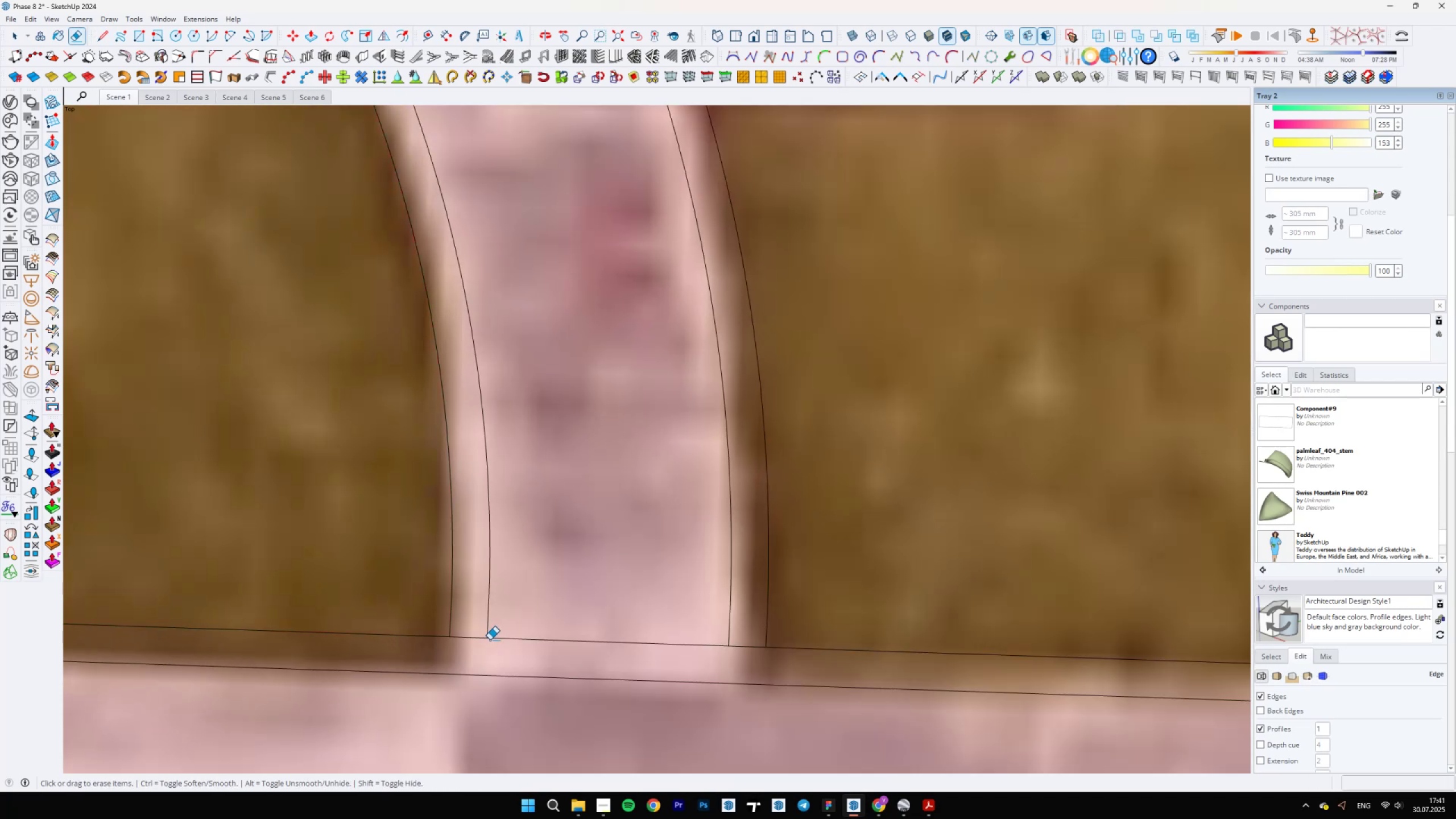 
key(Control+ControlLeft)
 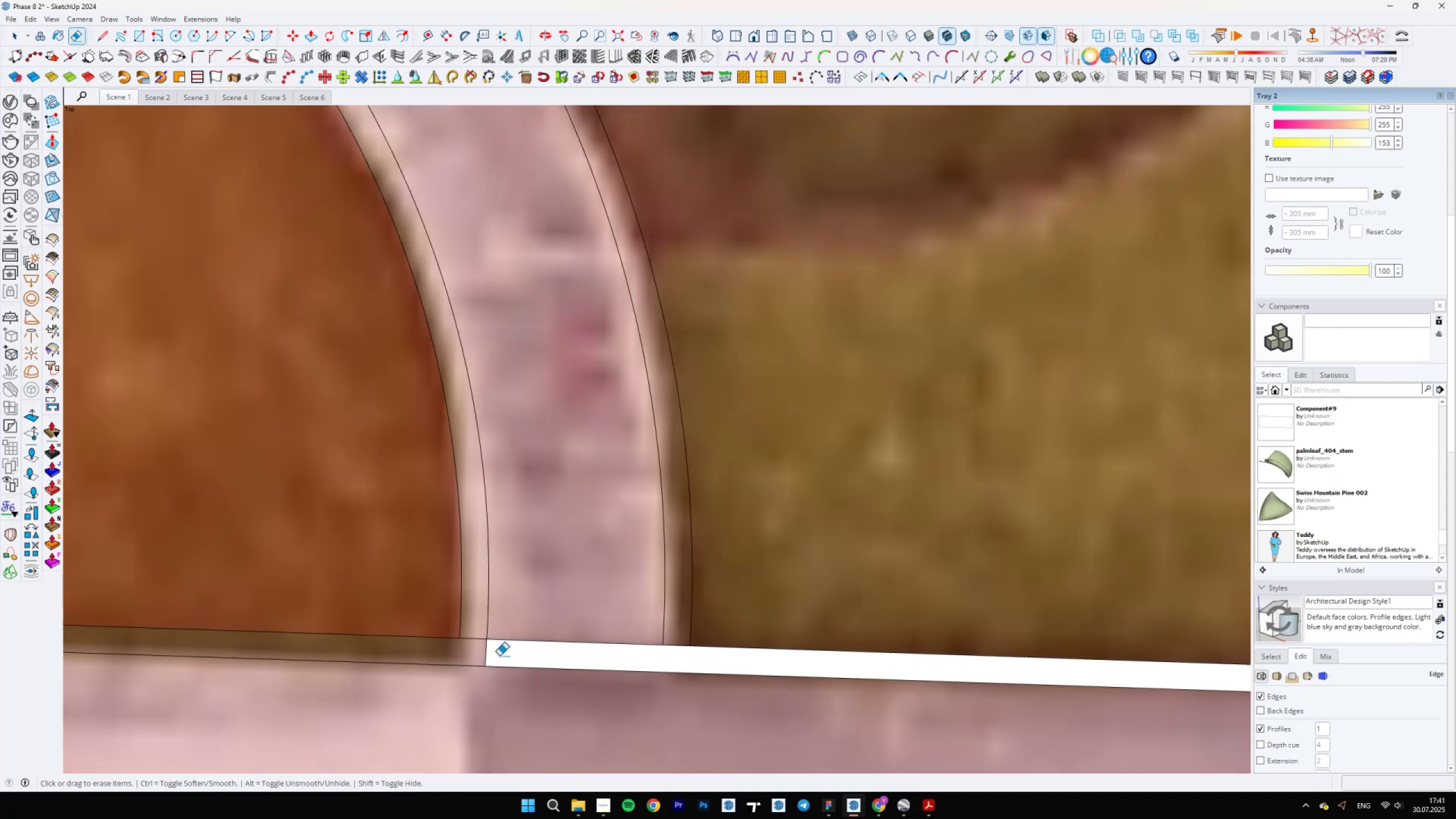 
key(Control+Z)
 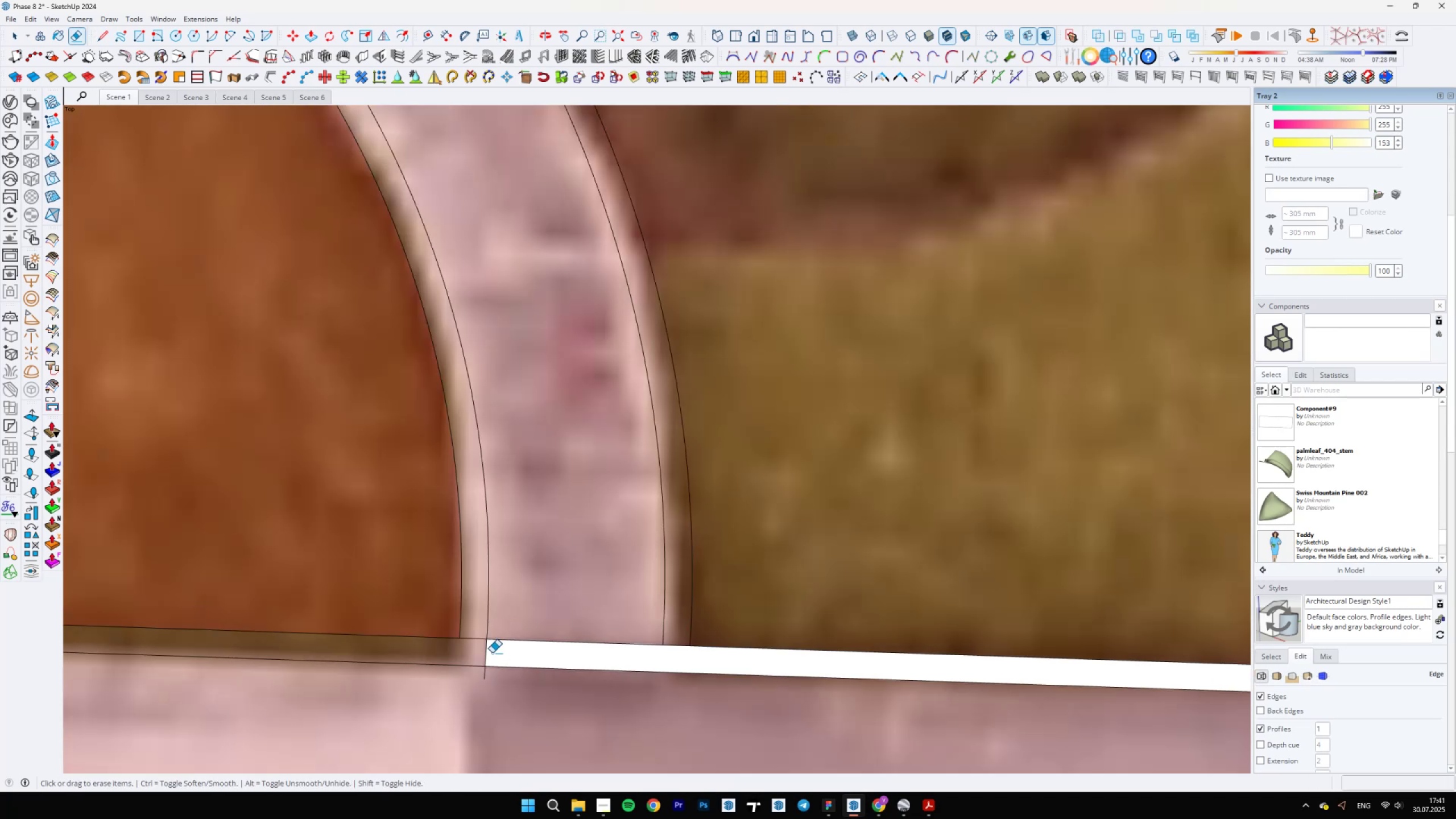 
key(Control+ControlLeft)
 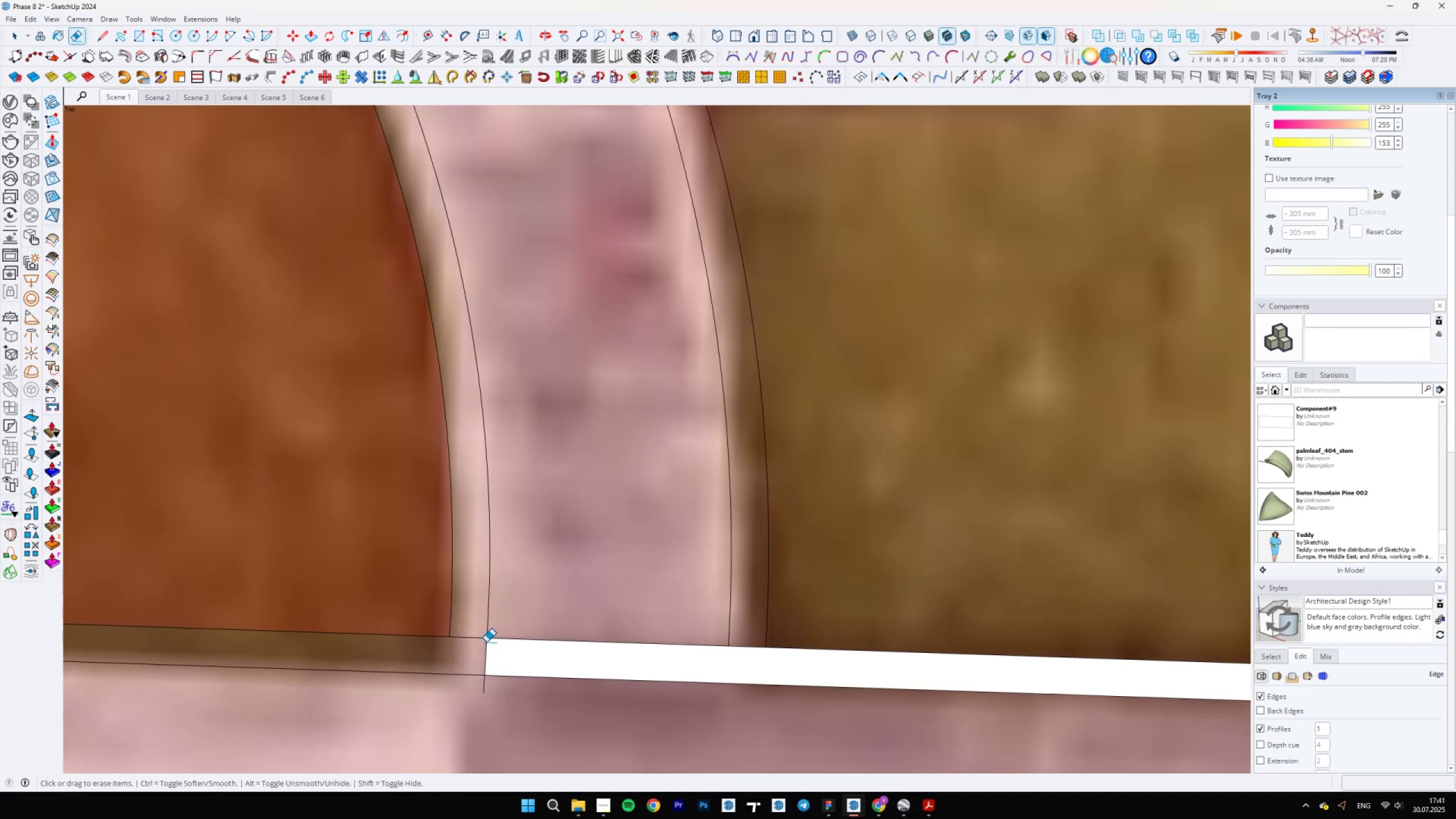 
key(Control+Z)
 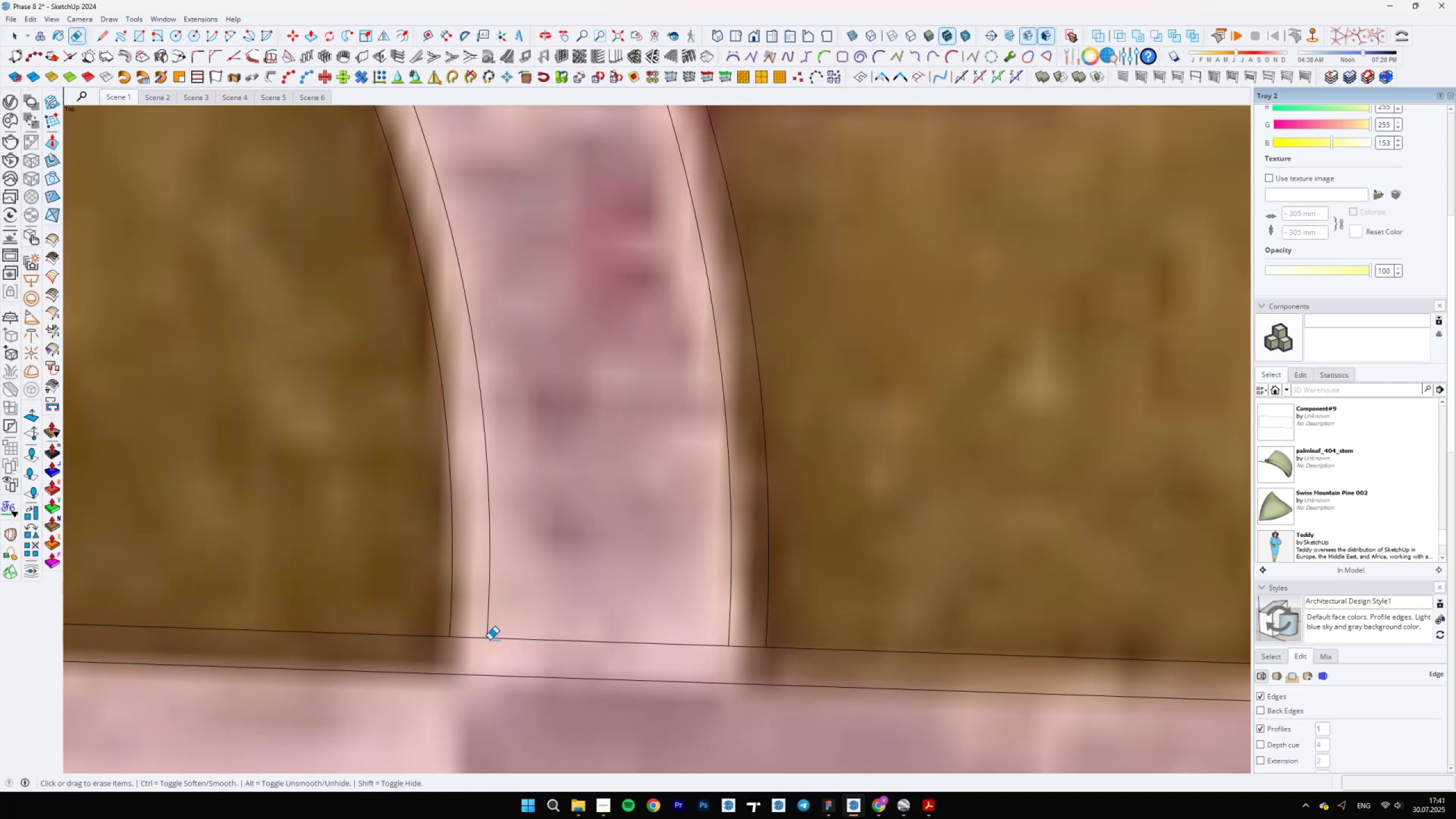 
scroll: coordinate [851, 570], scroll_direction: down, amount: 34.0
 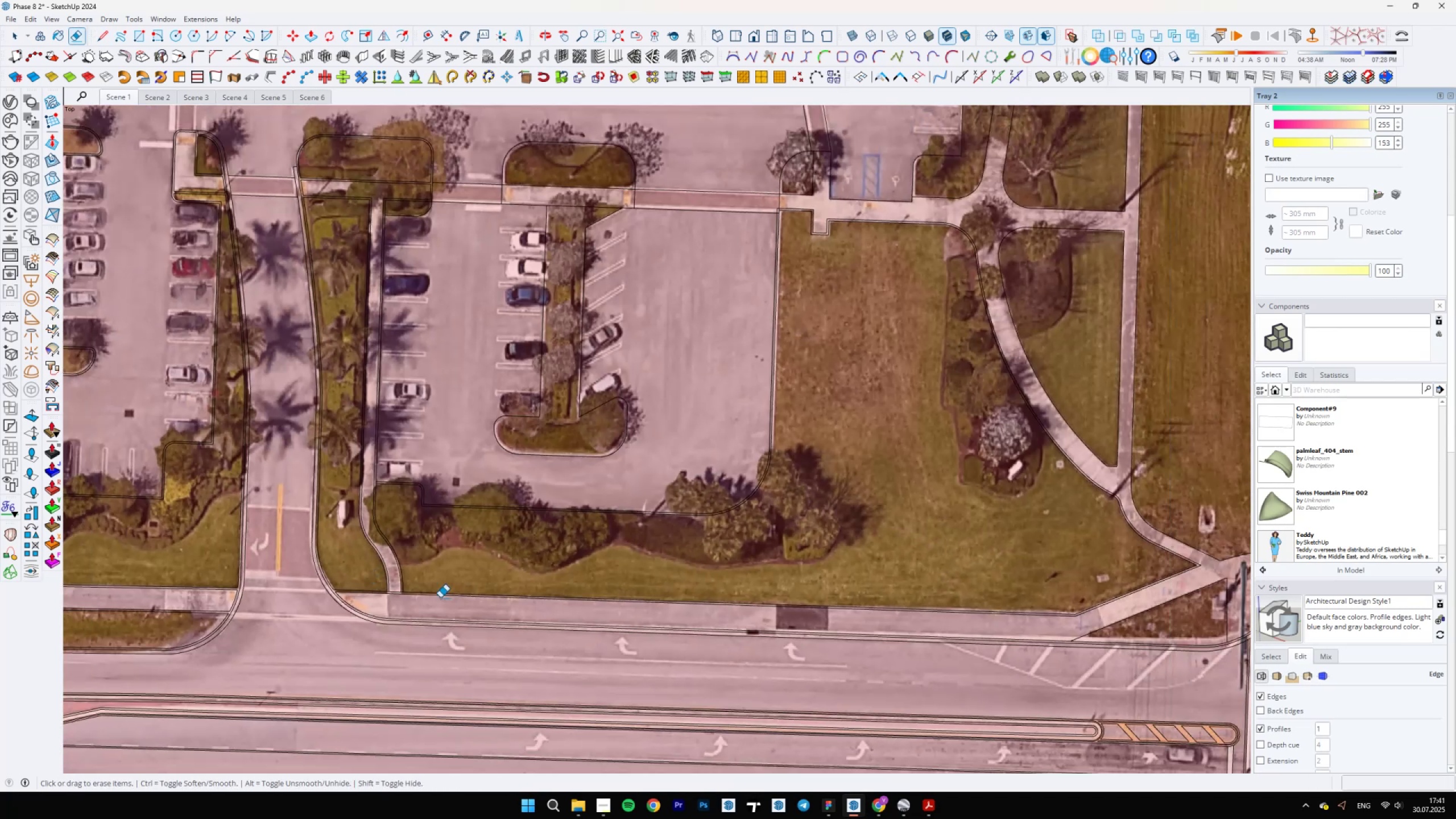 
hold_key(key=ShiftLeft, duration=0.4)
 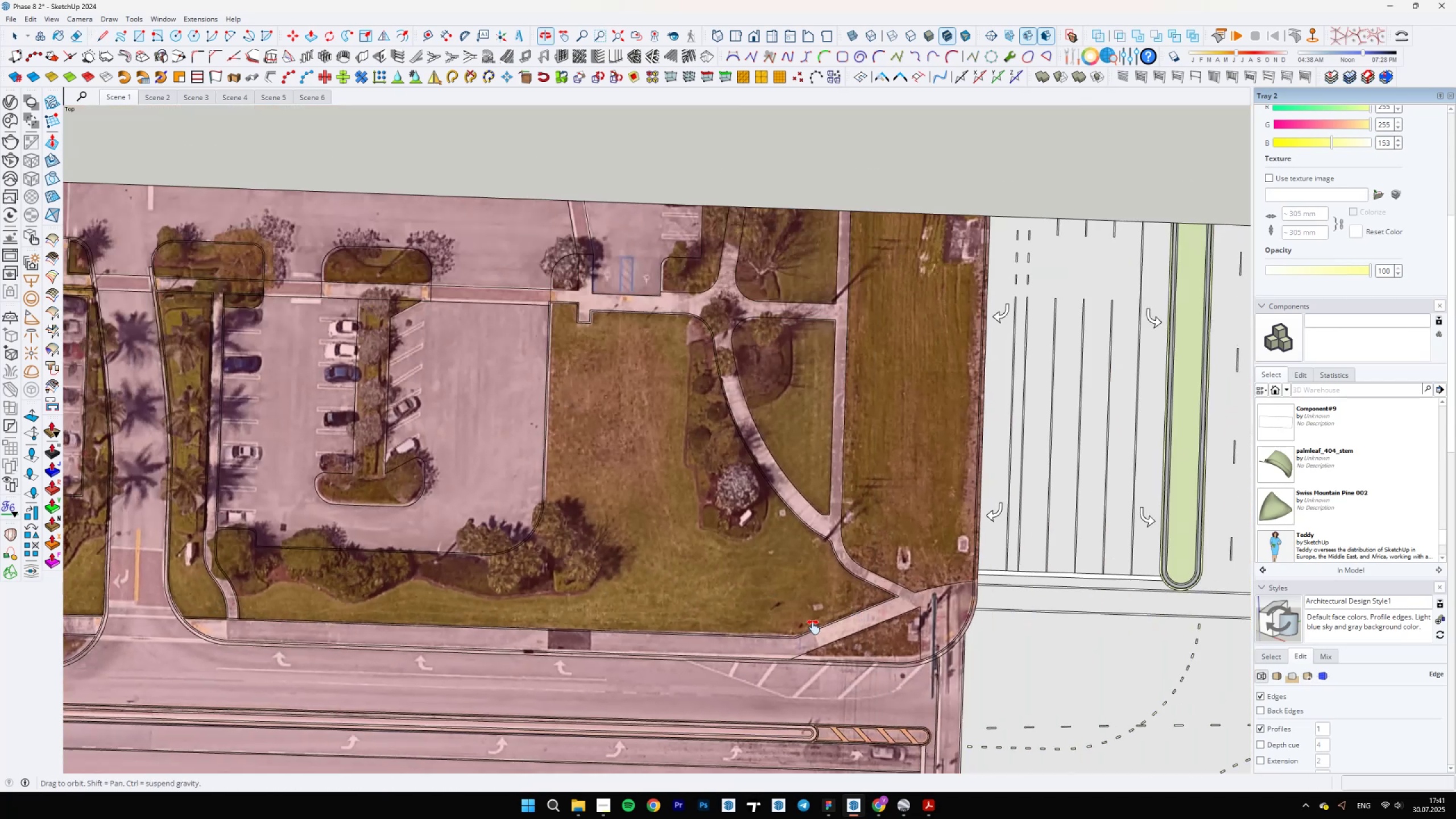 
scroll: coordinate [708, 523], scroll_direction: up, amount: 6.0
 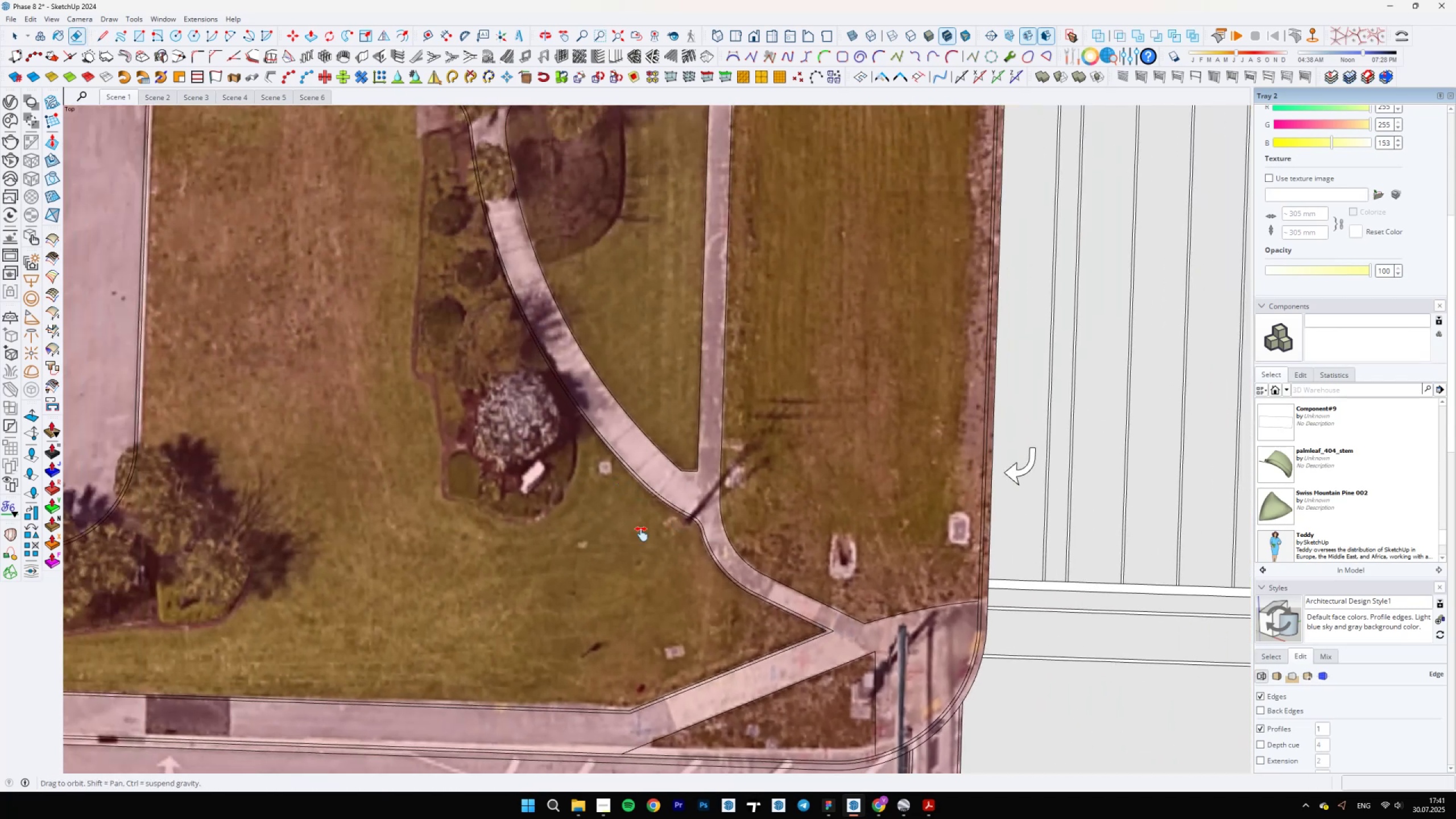 
hold_key(key=ShiftLeft, duration=1.23)
 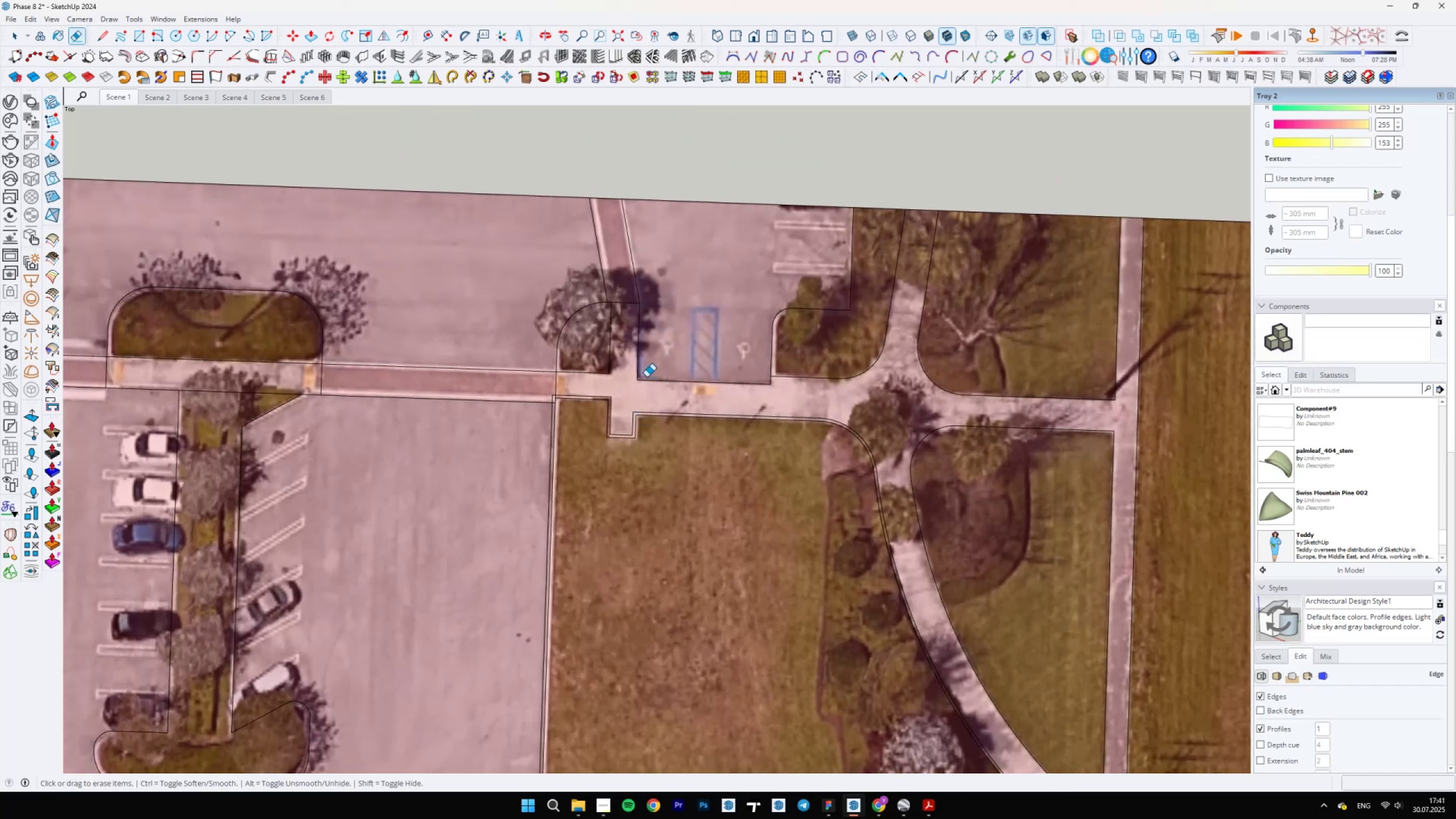 
scroll: coordinate [524, 417], scroll_direction: up, amount: 6.0
 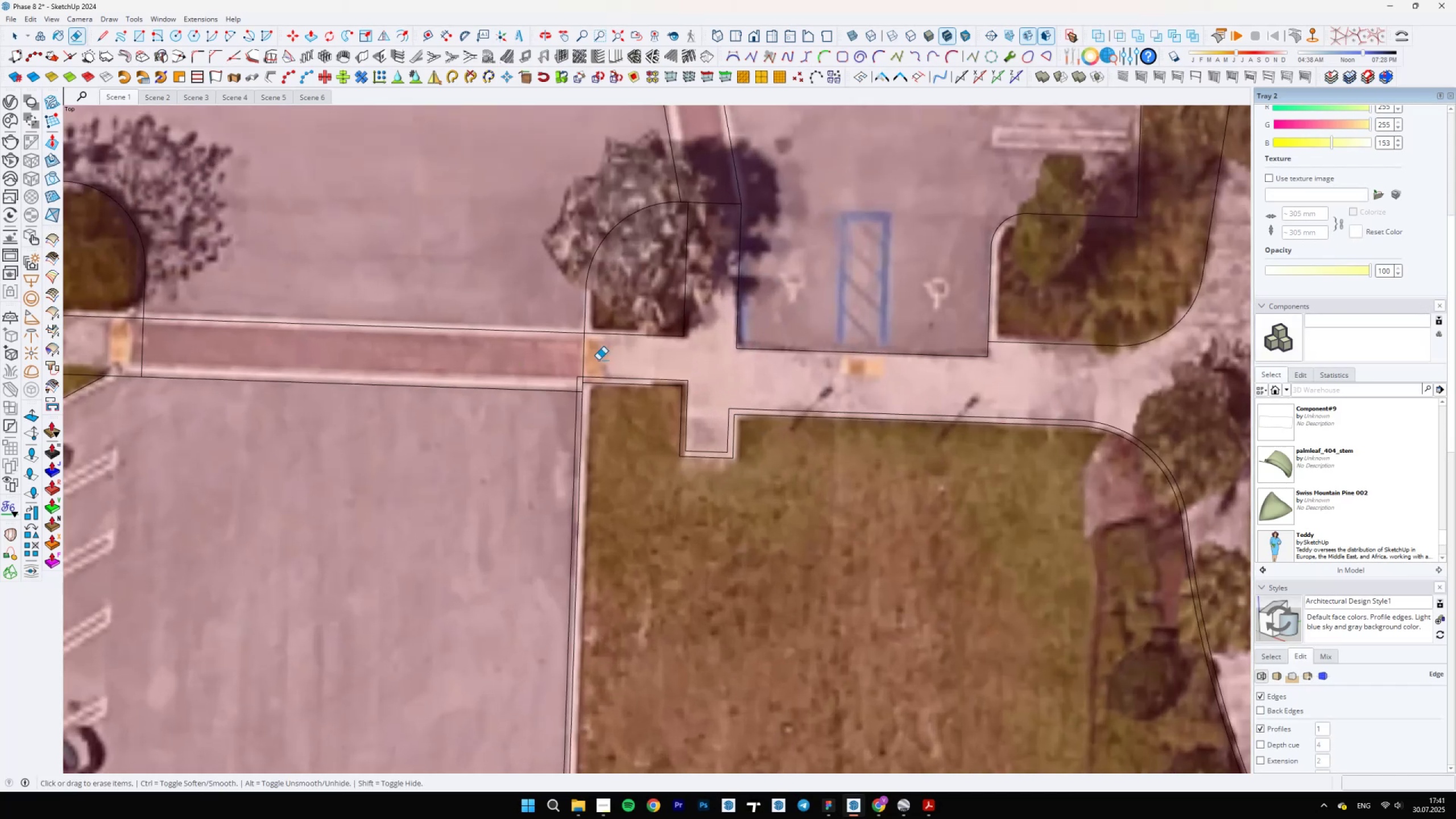 
scroll: coordinate [601, 374], scroll_direction: down, amount: 11.0
 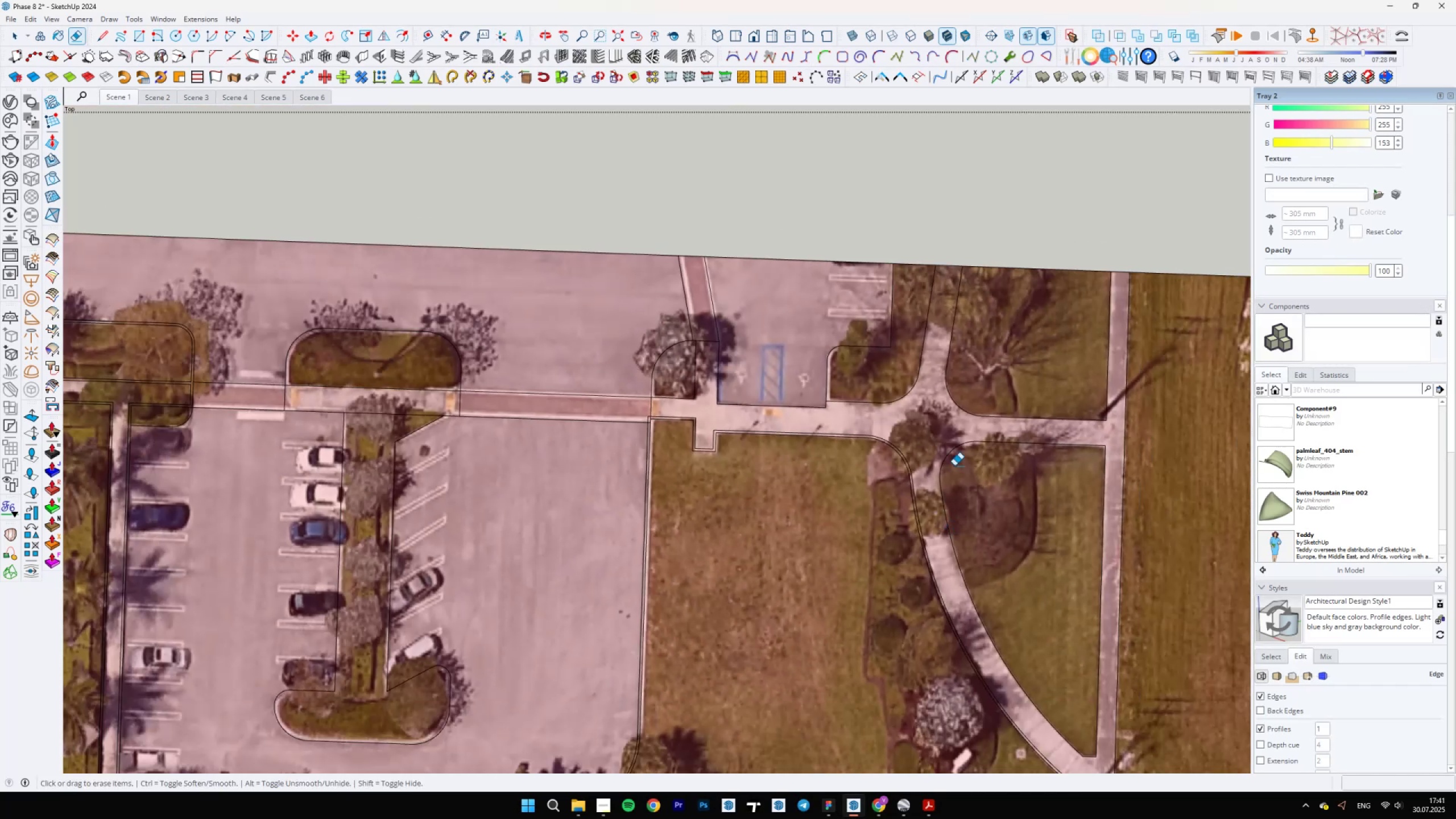 
scroll: coordinate [626, 407], scroll_direction: up, amount: 13.0
 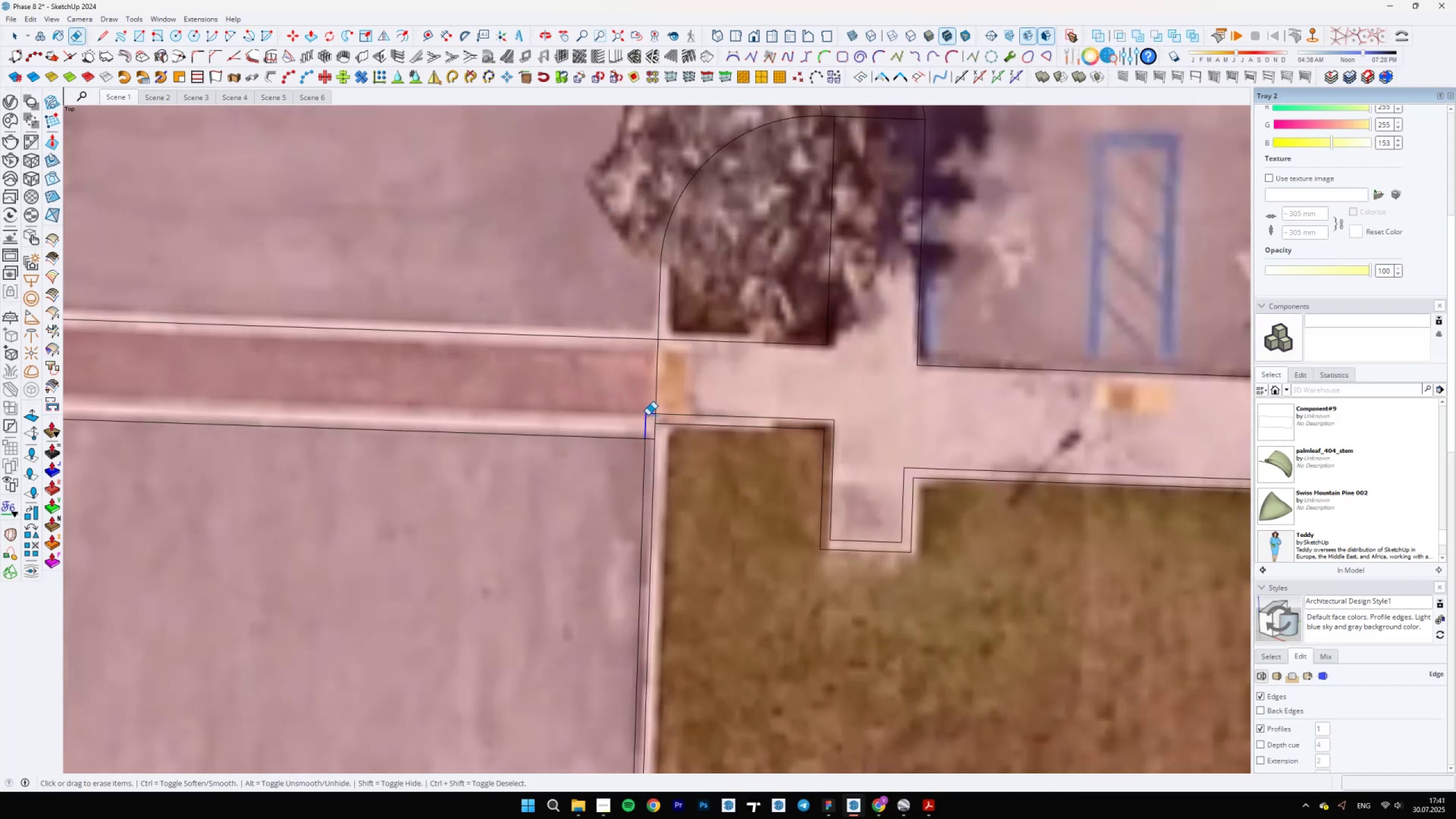 
left_click_drag(start_coordinate=[642, 448], to_coordinate=[648, 458])
 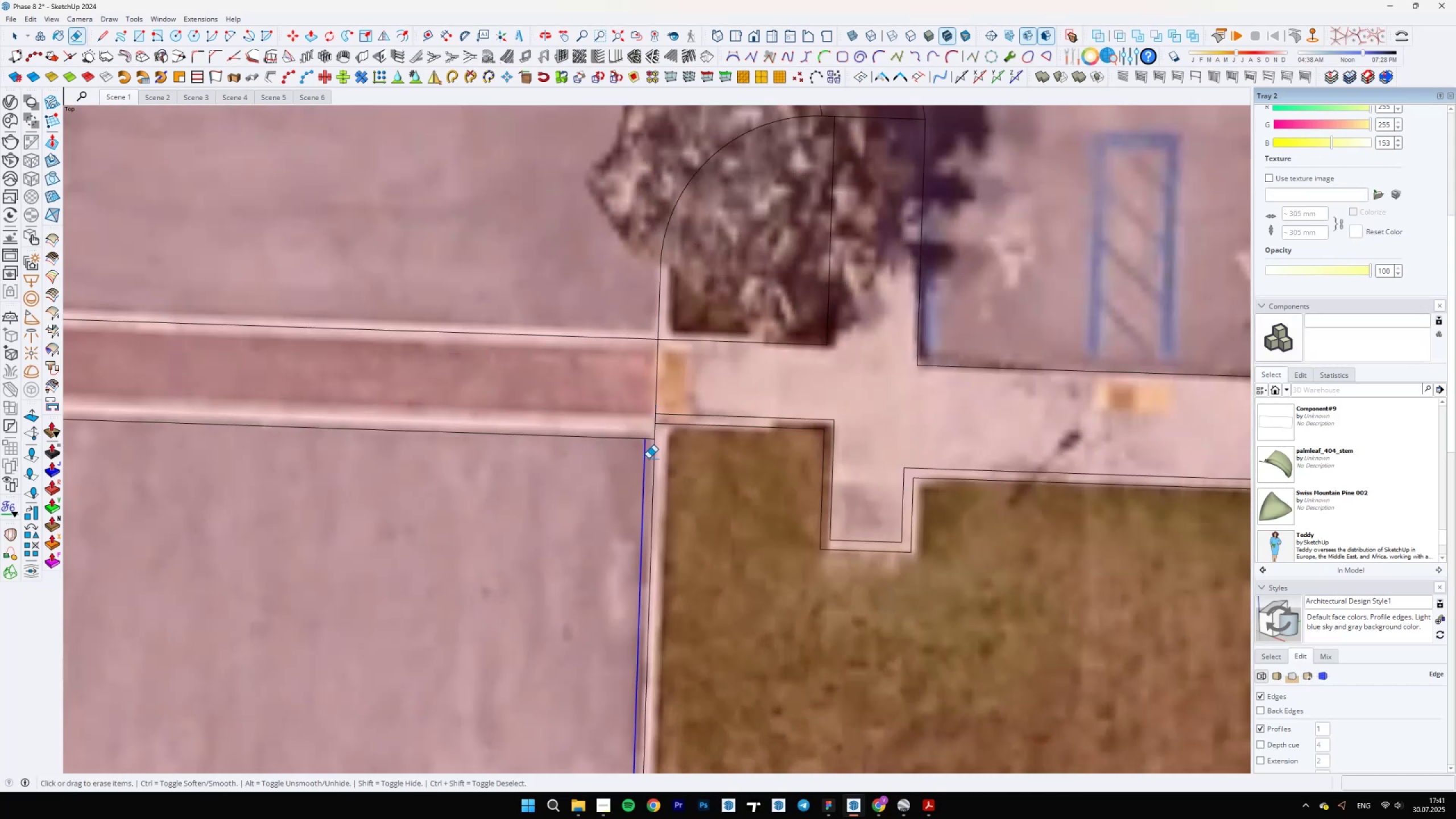 
scroll: coordinate [659, 356], scroll_direction: down, amount: 19.0
 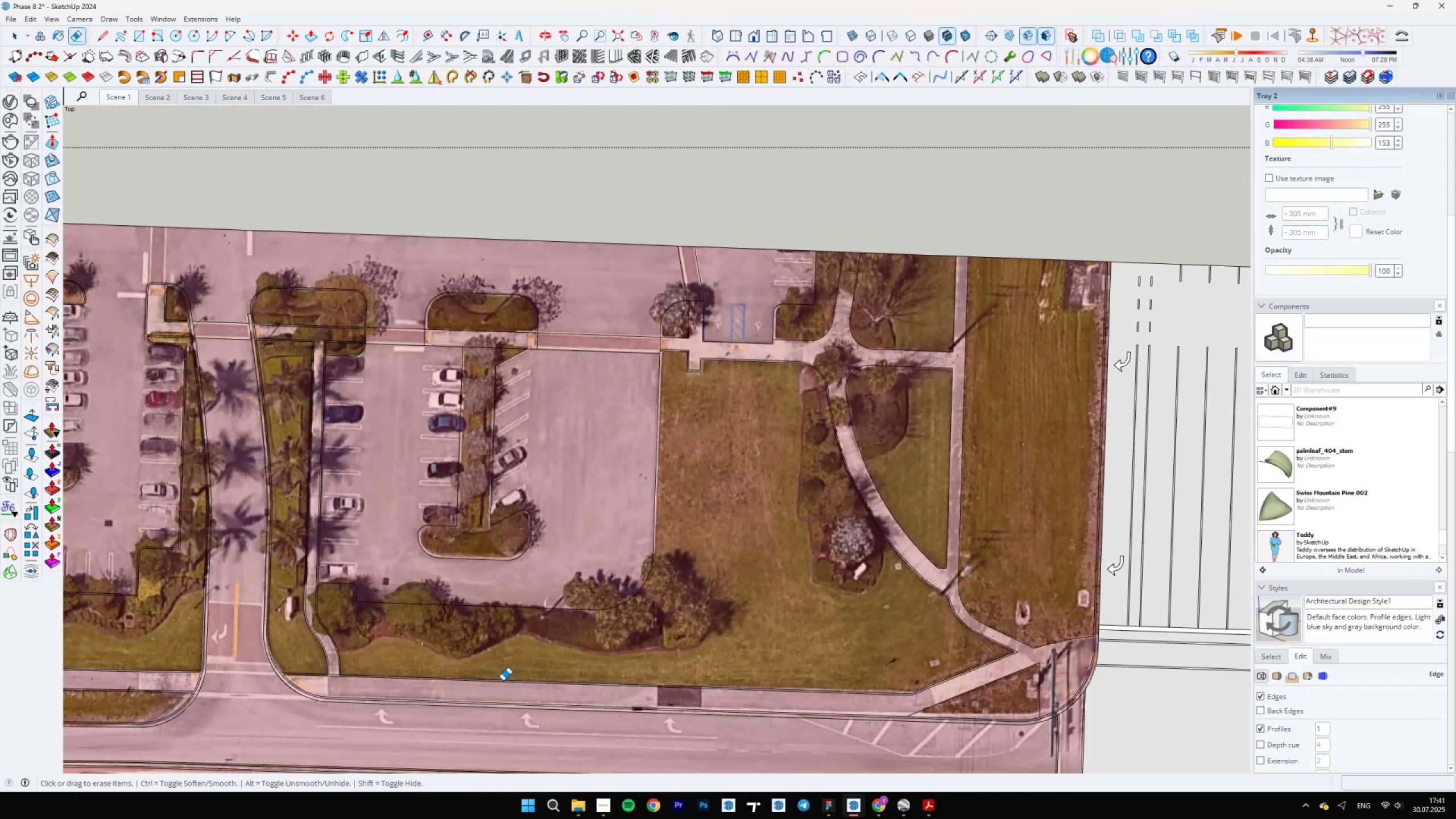 
scroll: coordinate [330, 582], scroll_direction: up, amount: 10.0
 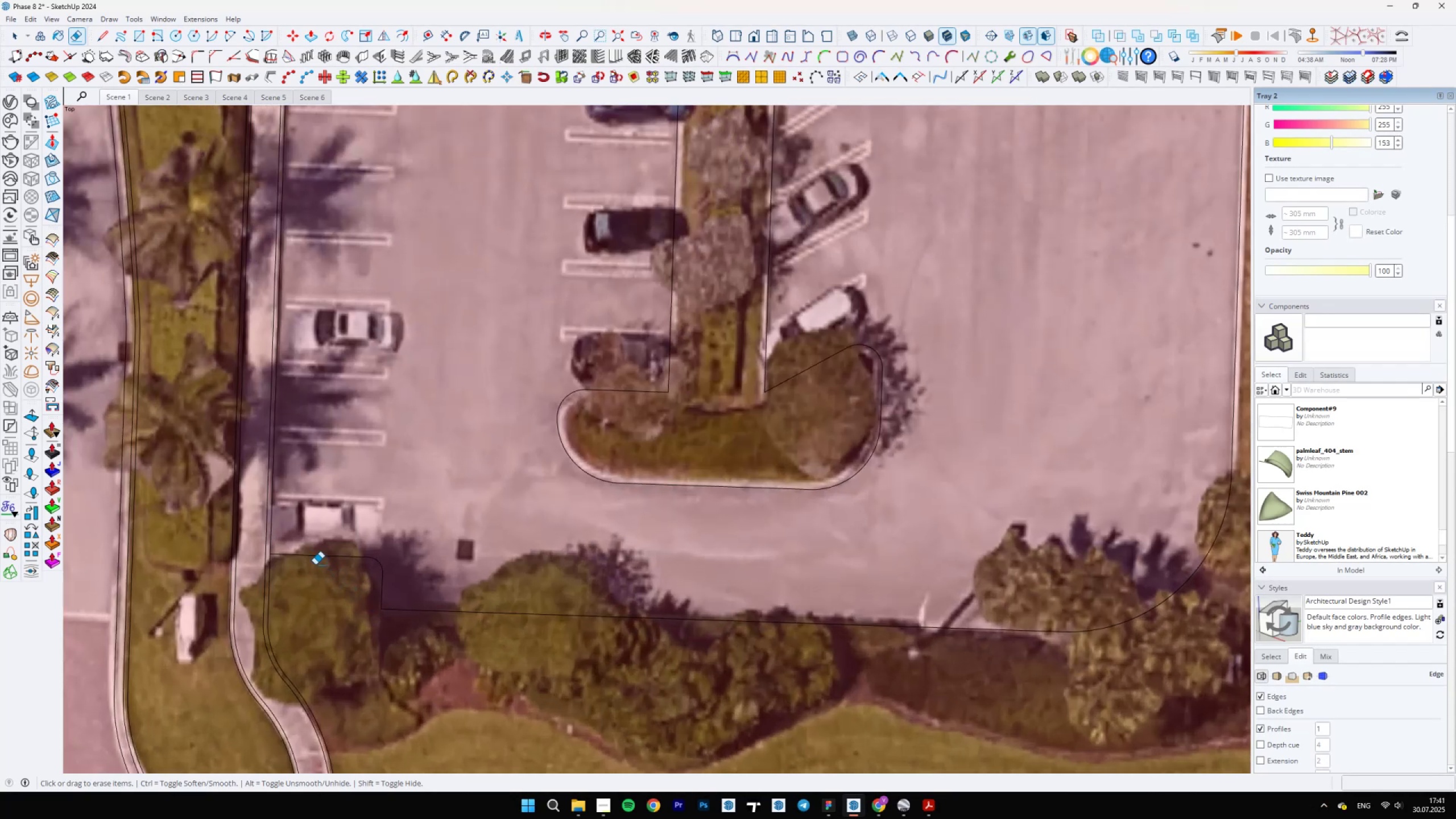 
key(Space)
 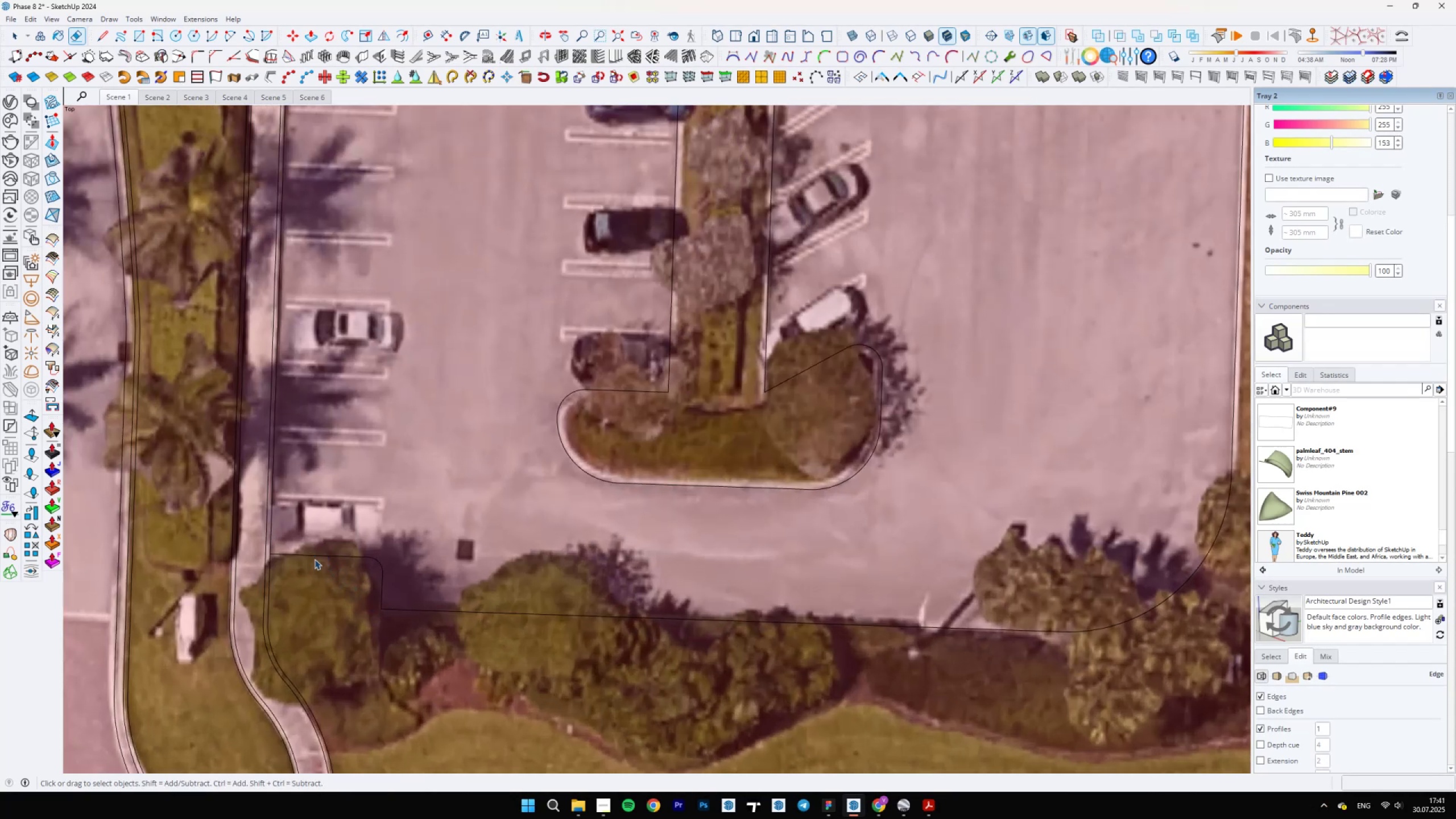 
left_click([315, 559])
 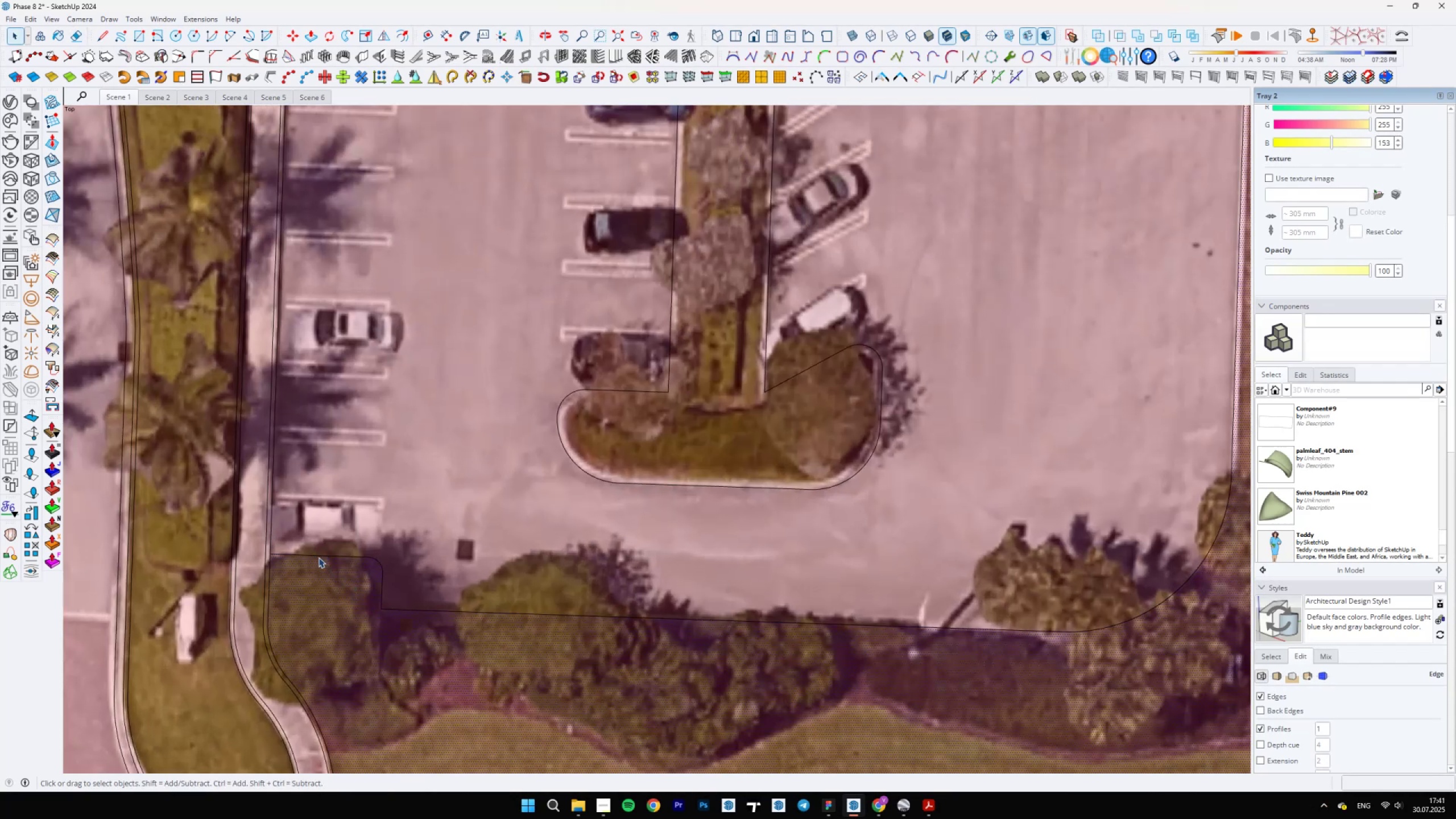 
left_click([323, 556])
 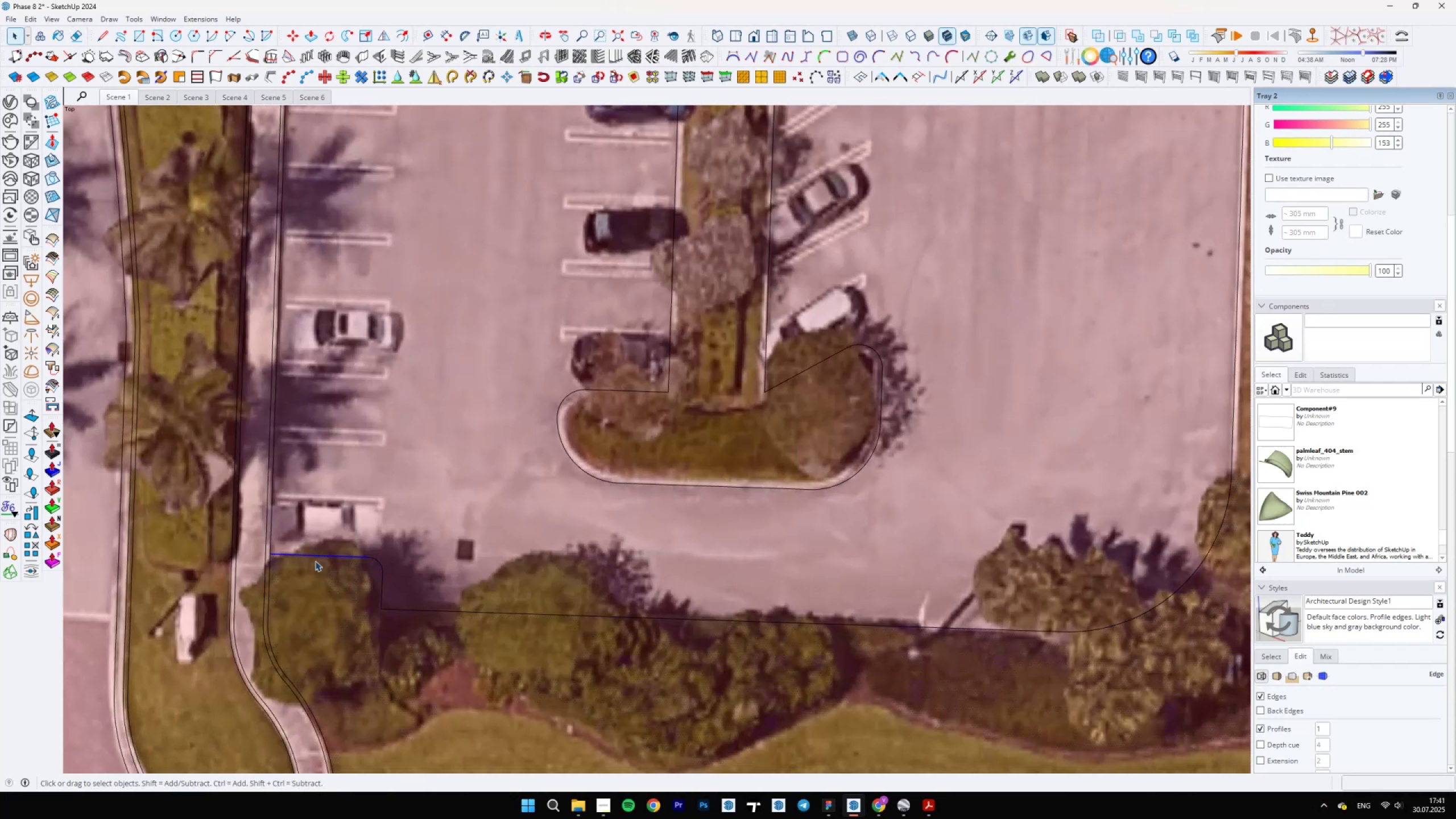 
scroll: coordinate [268, 579], scroll_direction: down, amount: 6.0
 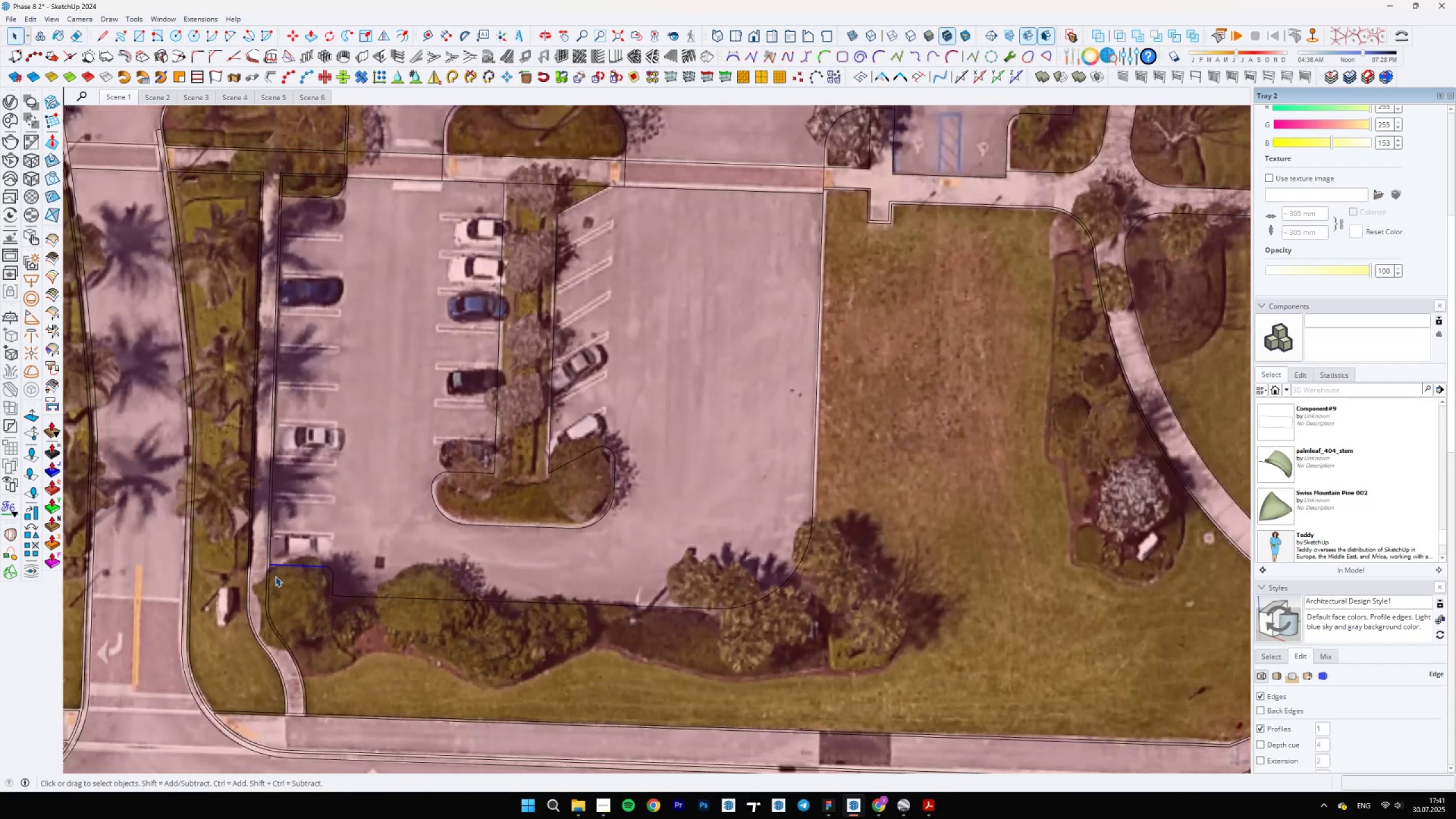 
hold_key(key=ControlLeft, duration=1.54)
left_click_drag(start_coordinate=[317, 558], to_coordinate=[349, 608])
 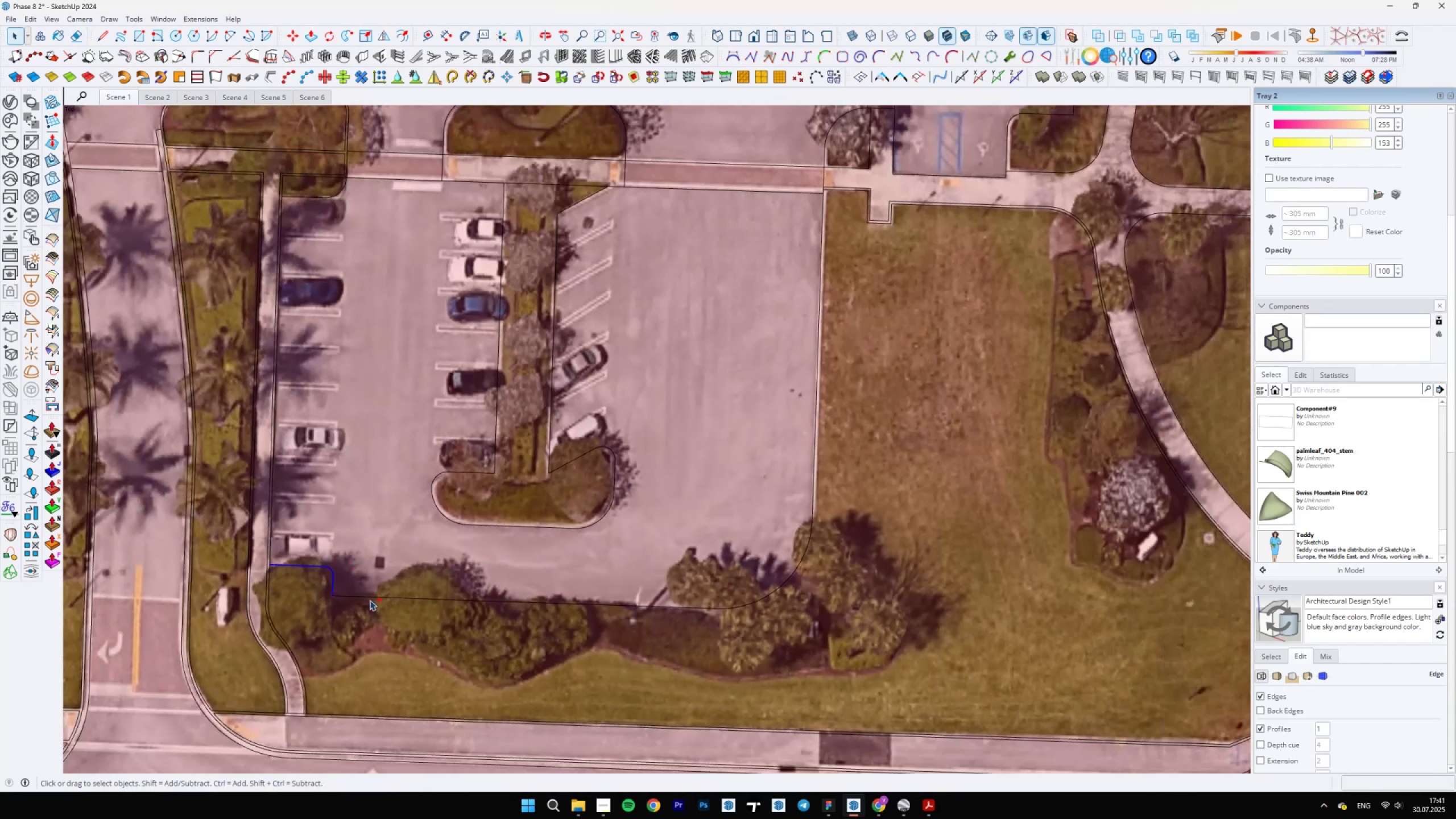 
left_click([373, 599])
 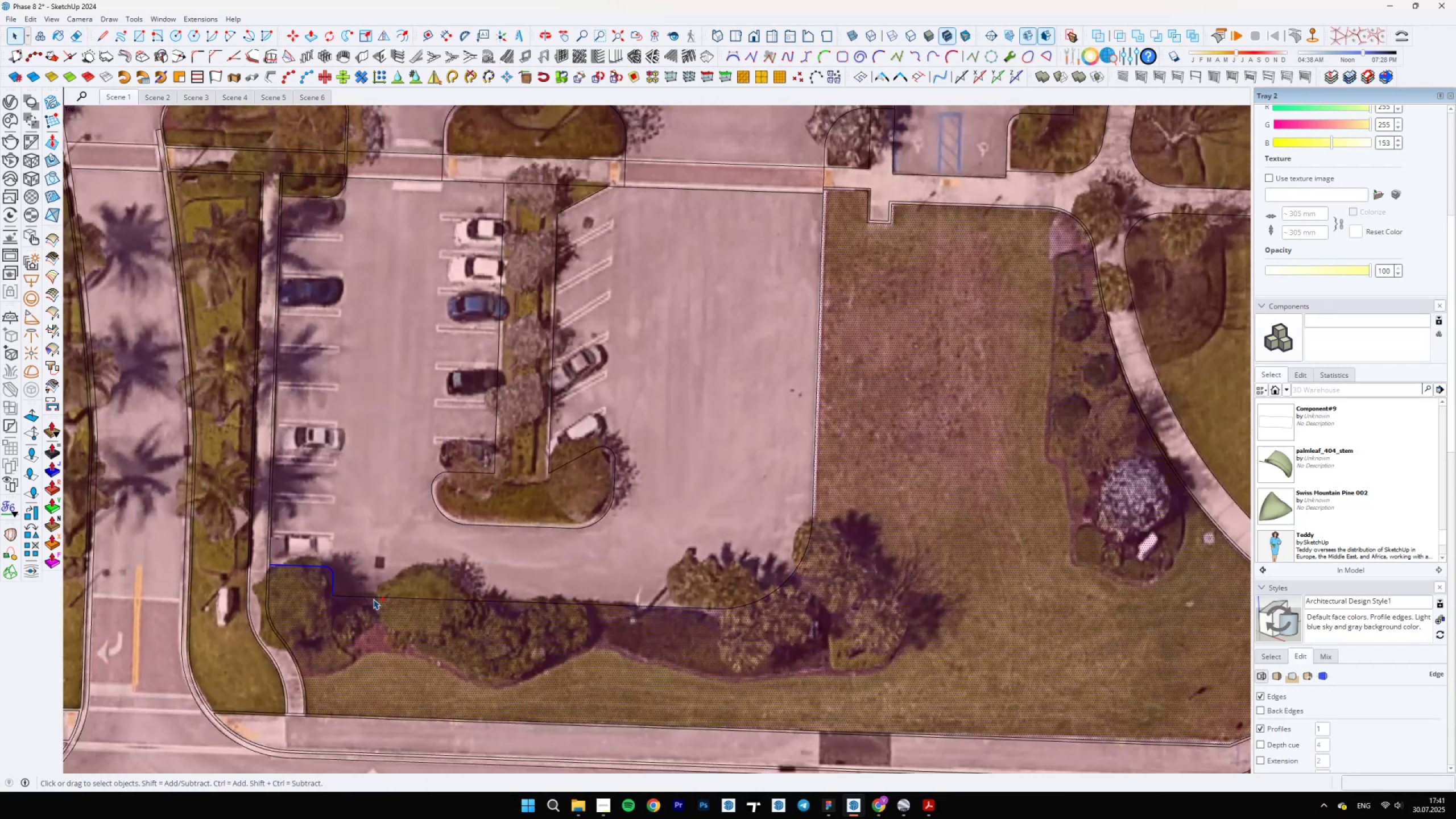 
hold_key(key=ControlLeft, duration=0.34)
left_click([375, 596])
 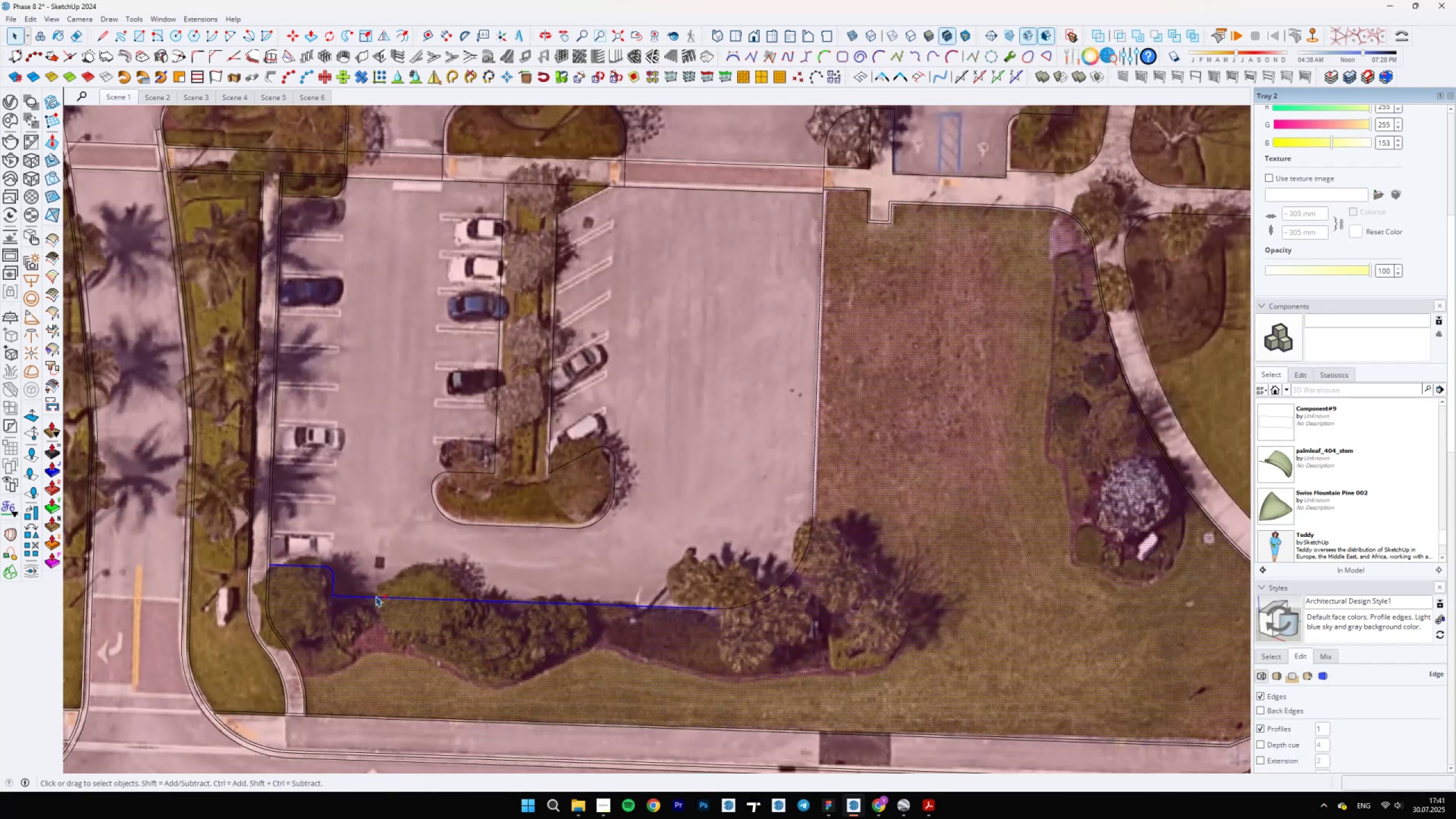 
hold_key(key=ShiftLeft, duration=0.62)
double_click([446, 638])
 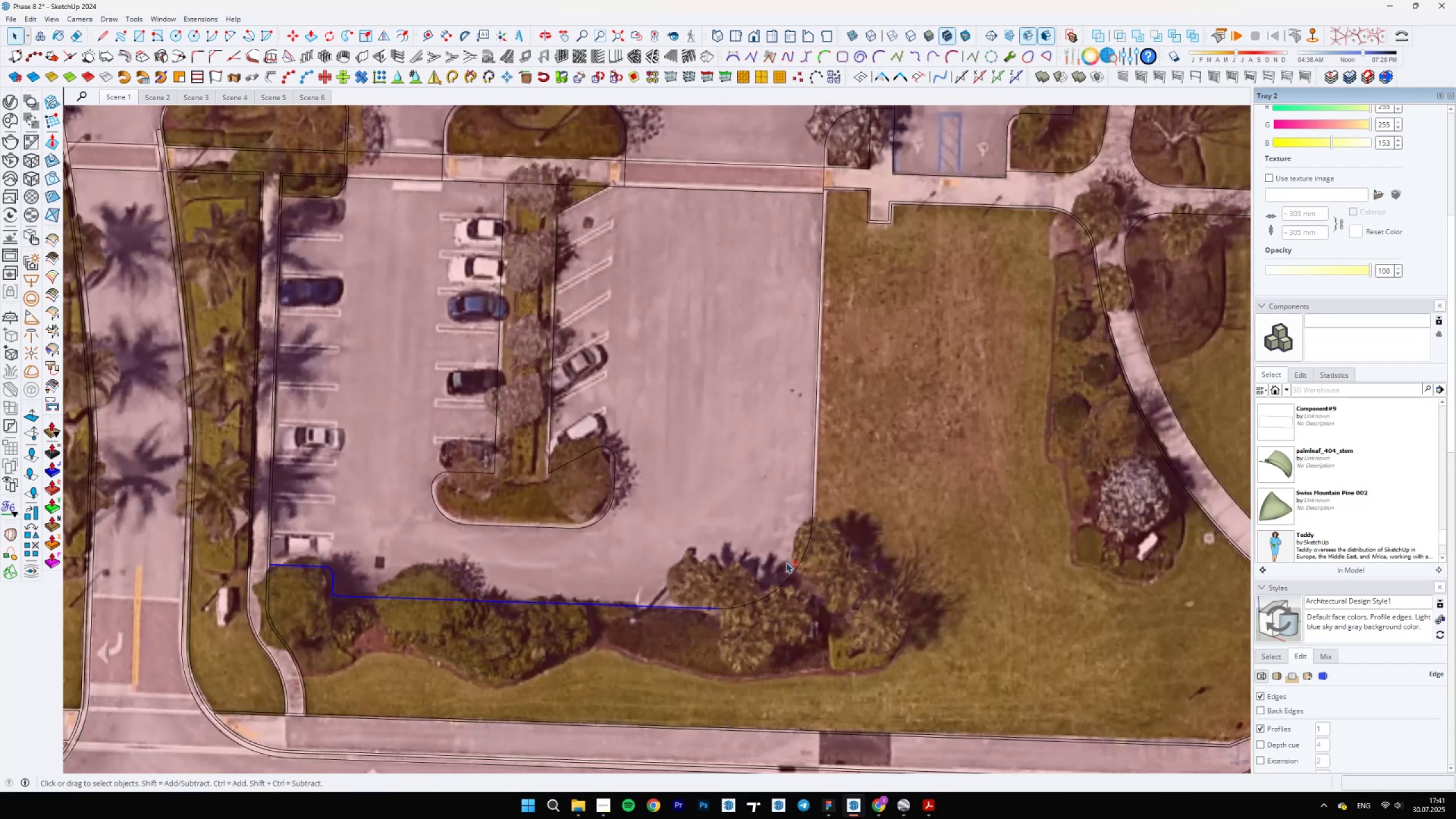 
hold_key(key=ControlLeft, duration=1.53)
left_click_drag(start_coordinate=[694, 458], to_coordinate=[872, 647])
 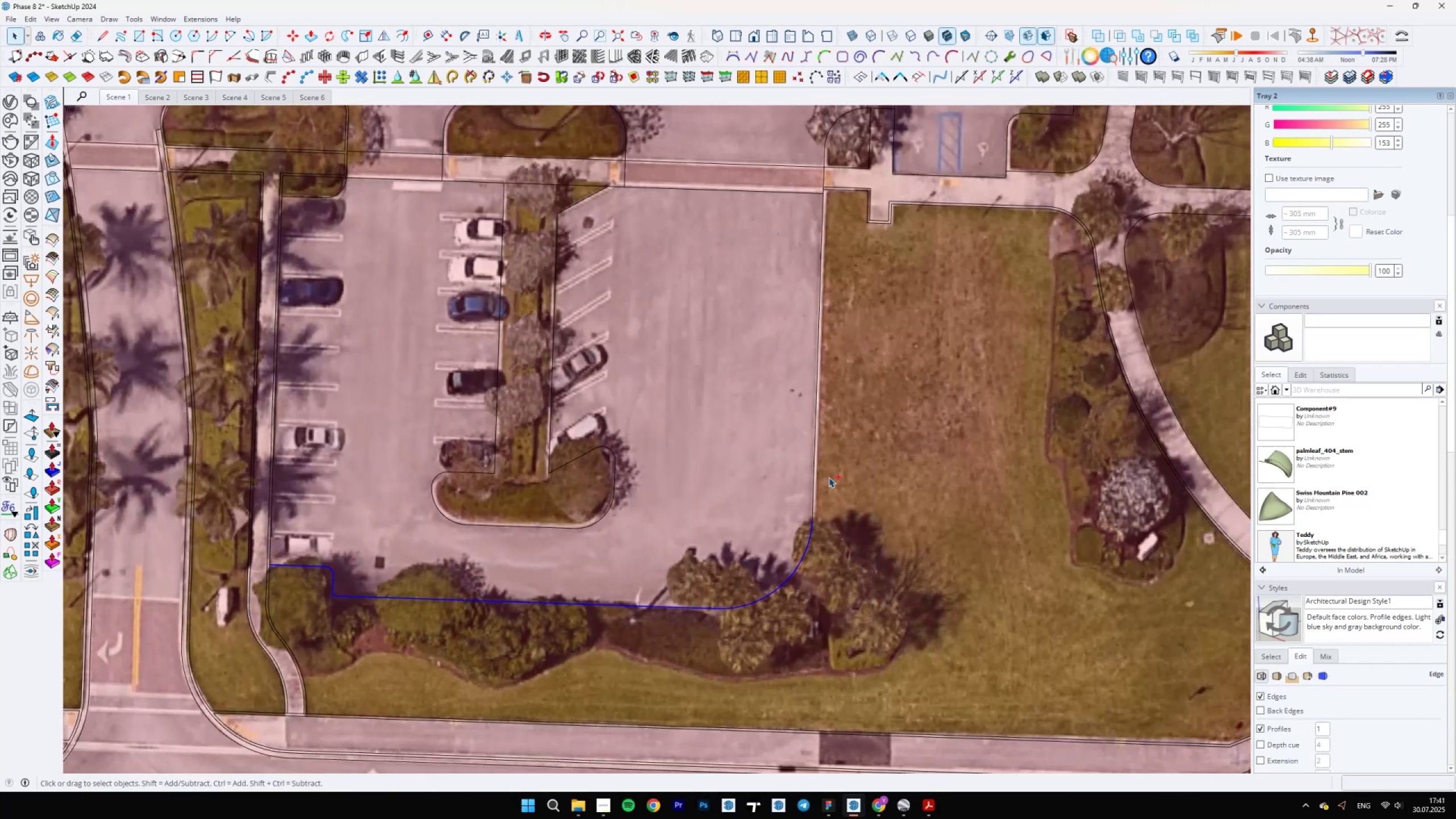 
hold_key(key=ControlLeft, duration=0.61)
left_click([814, 474])
 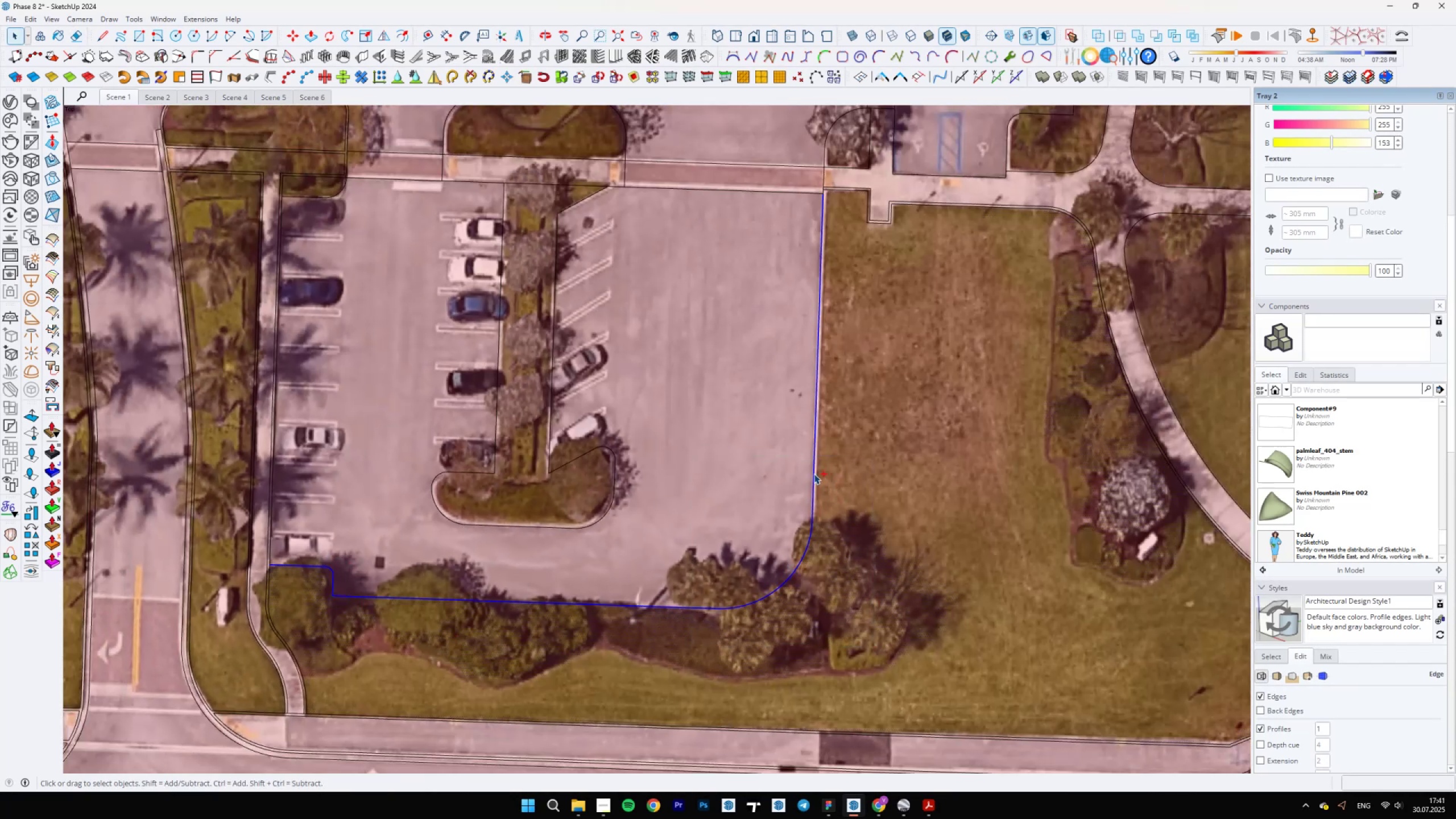 
hold_key(key=ShiftLeft, duration=0.8)
scroll: coordinate [764, 444], scroll_direction: up, amount: 12.0
 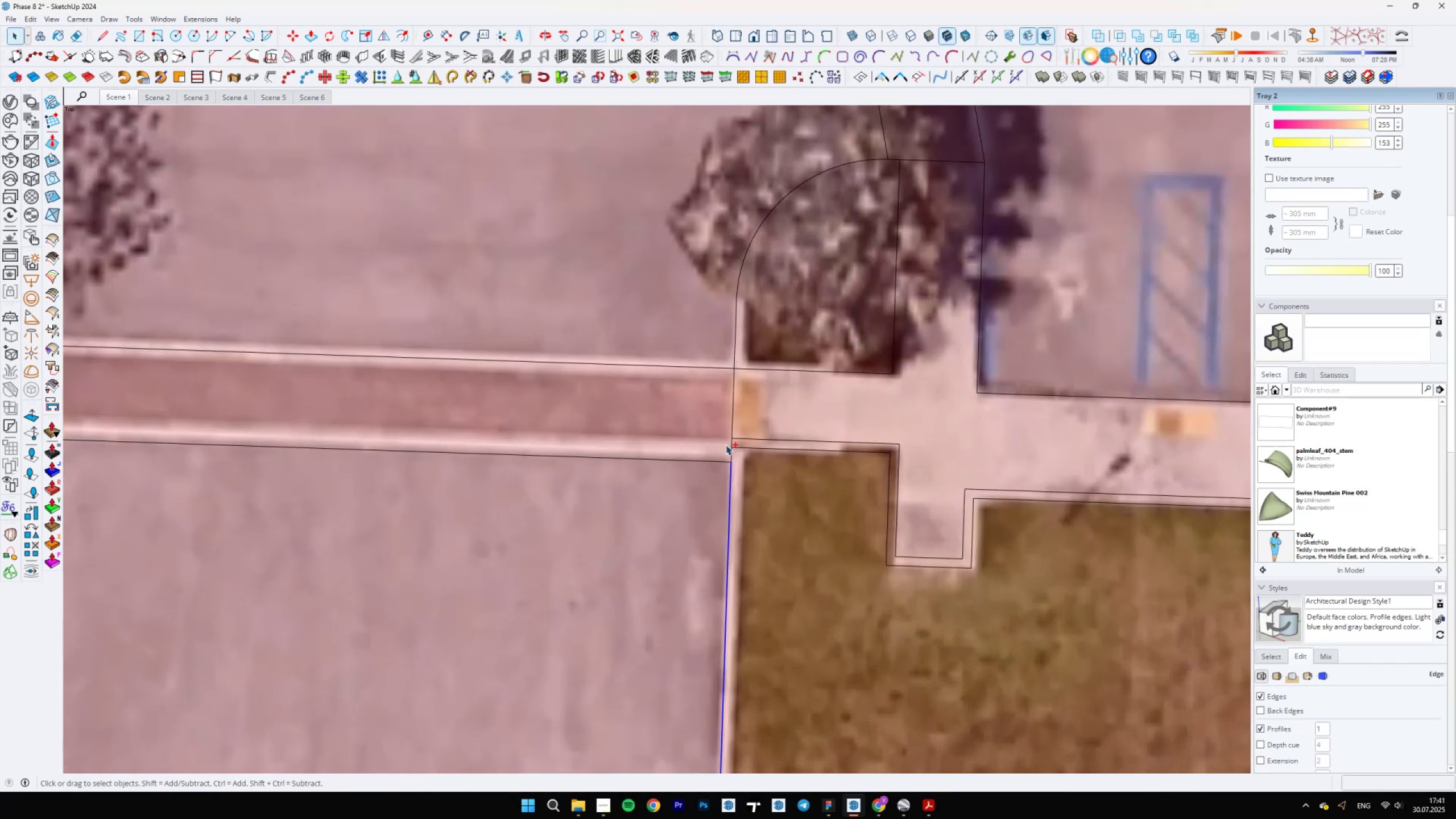 
hold_key(key=ControlLeft, duration=0.95)
left_click_drag(start_coordinate=[725, 445], to_coordinate=[739, 491])
 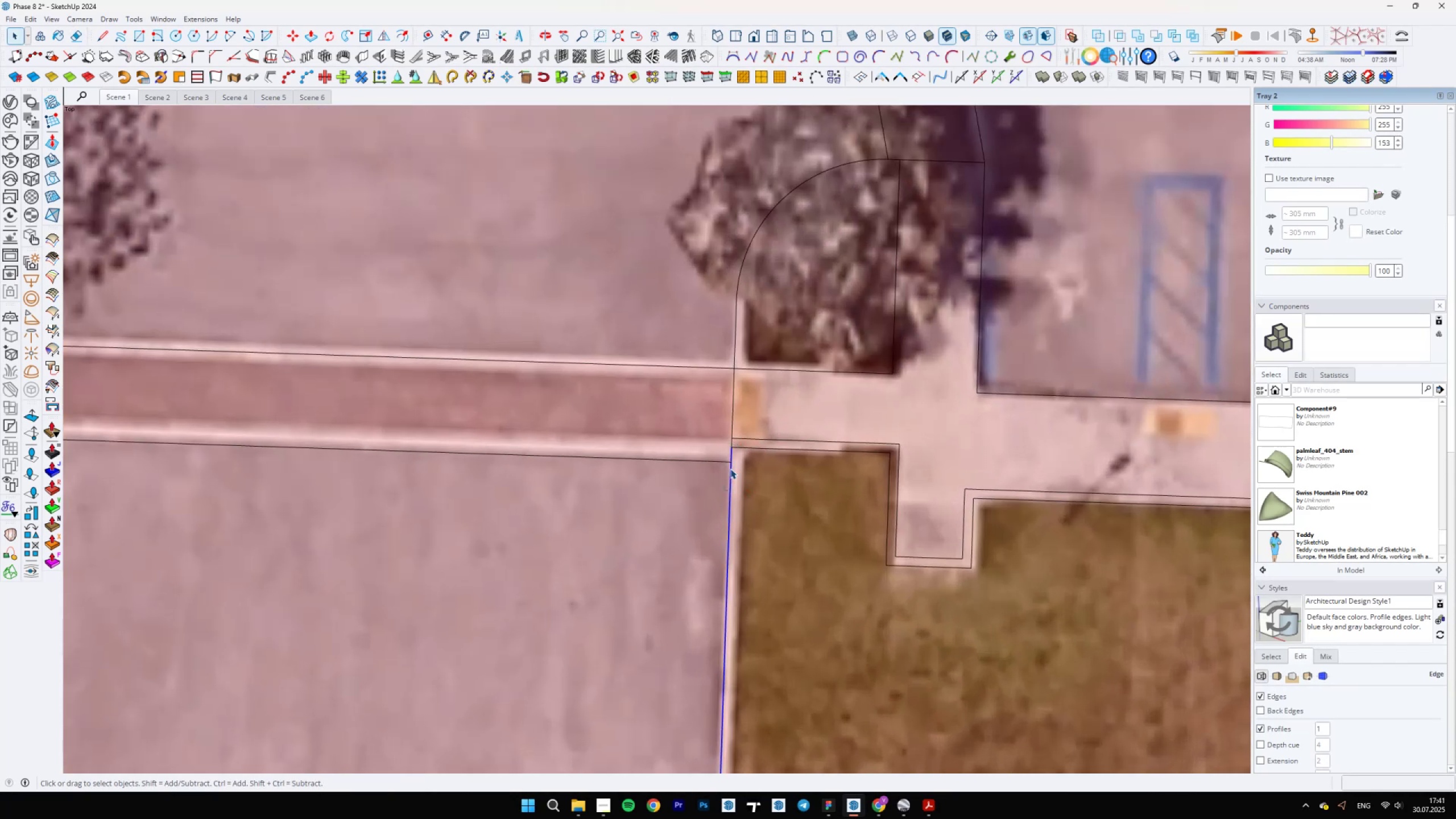 
right_click([730, 469])
 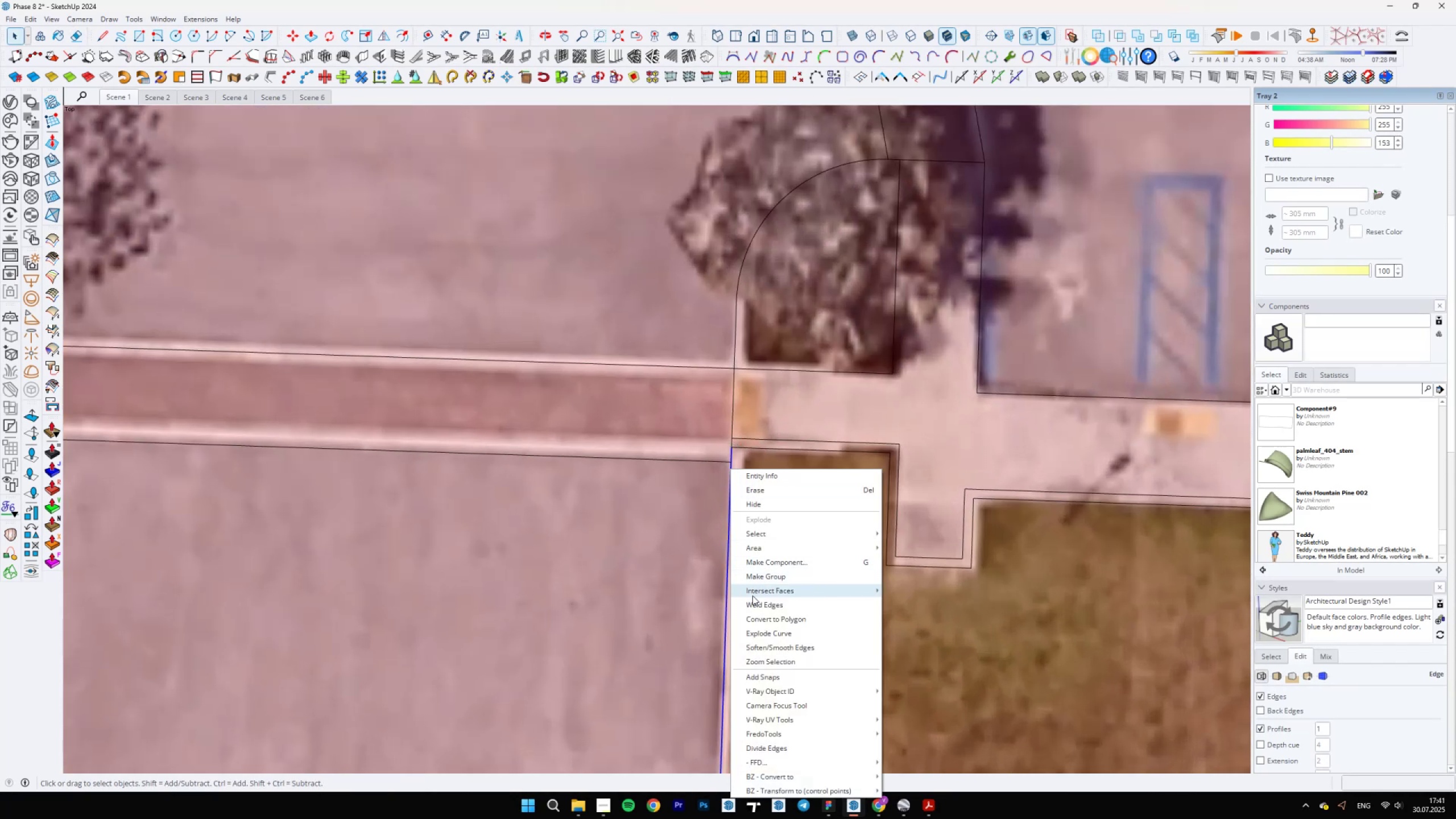 
left_click([751, 598])
 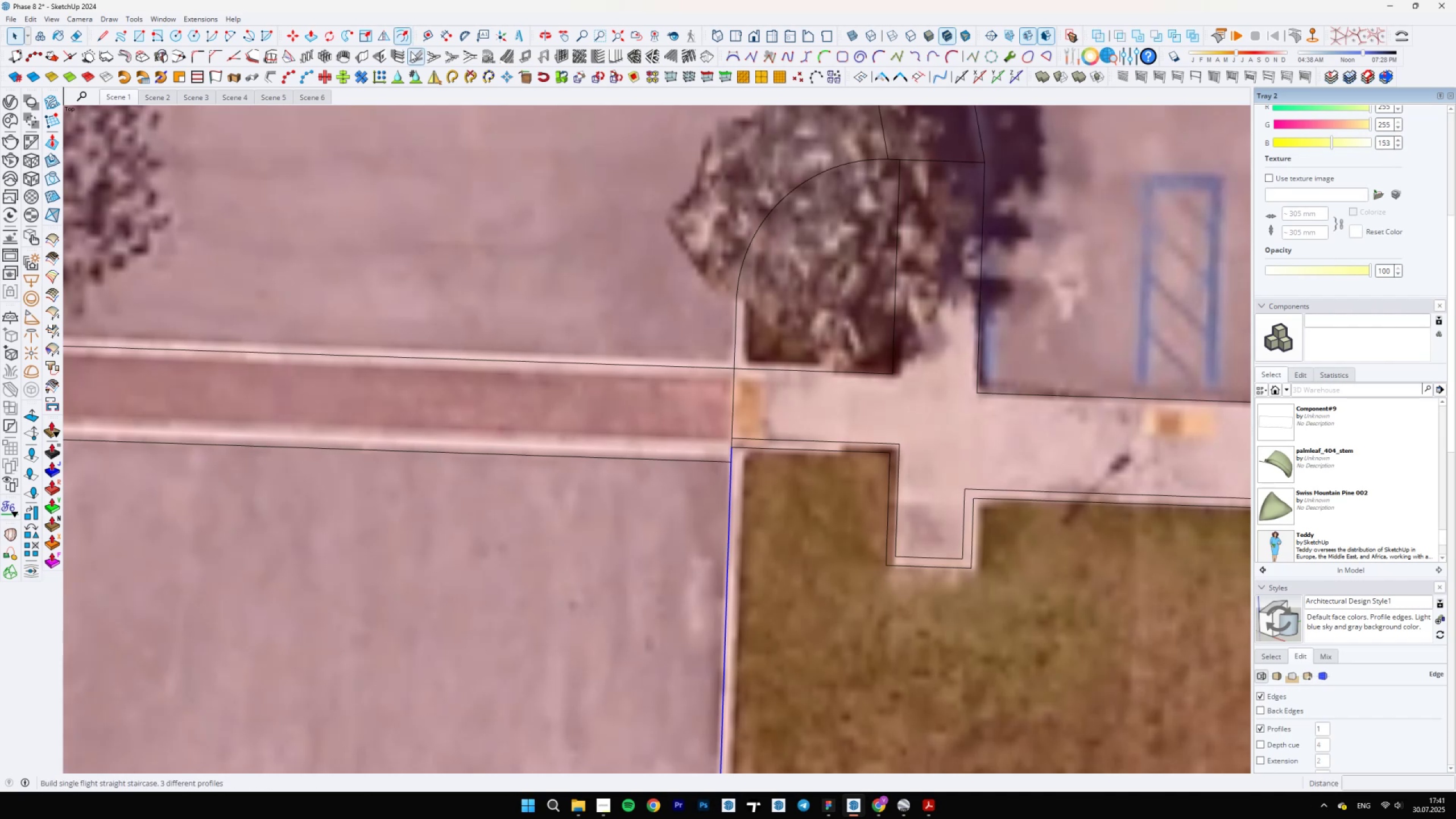 
left_click([729, 486])
 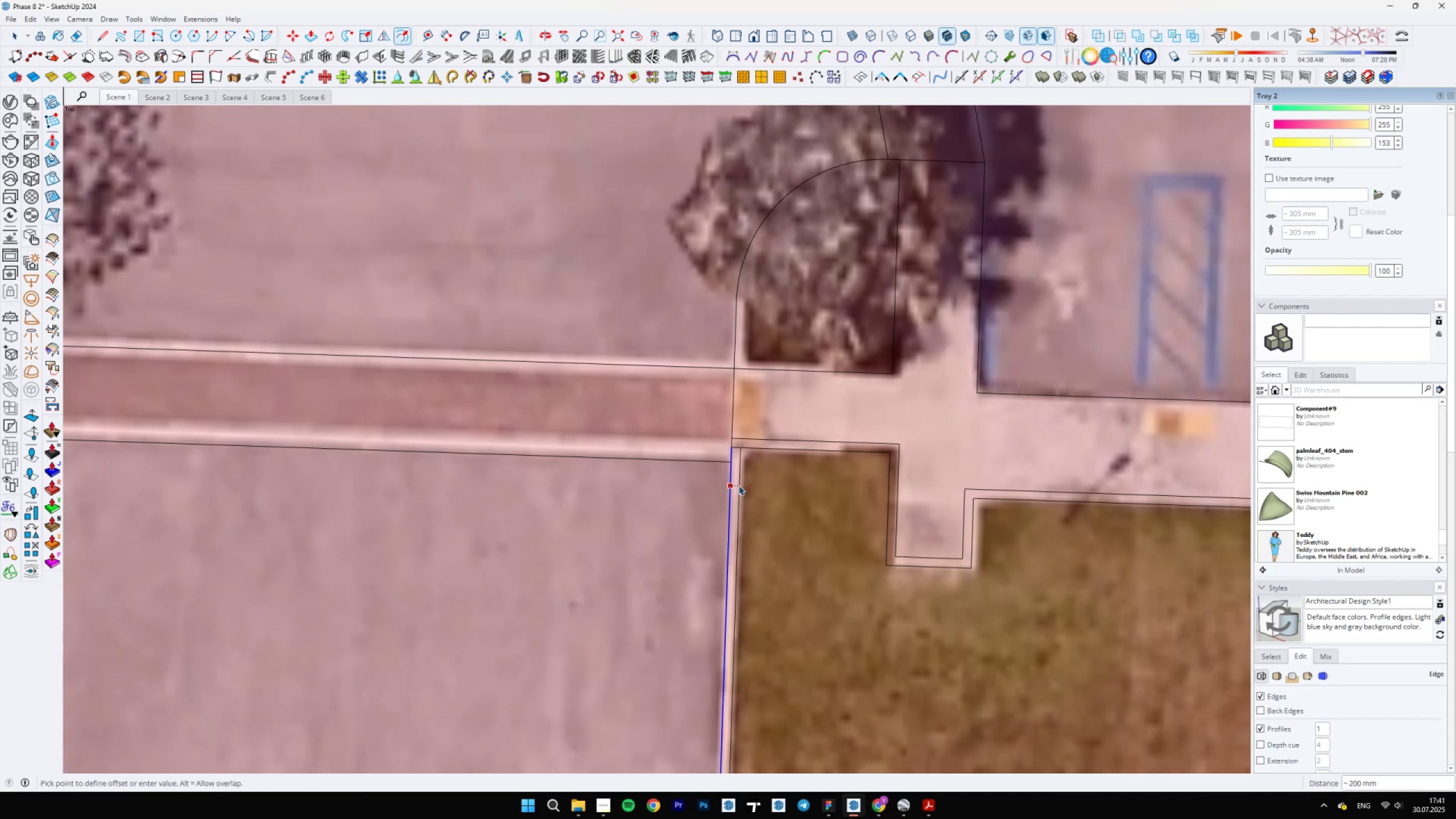 
type(200)
 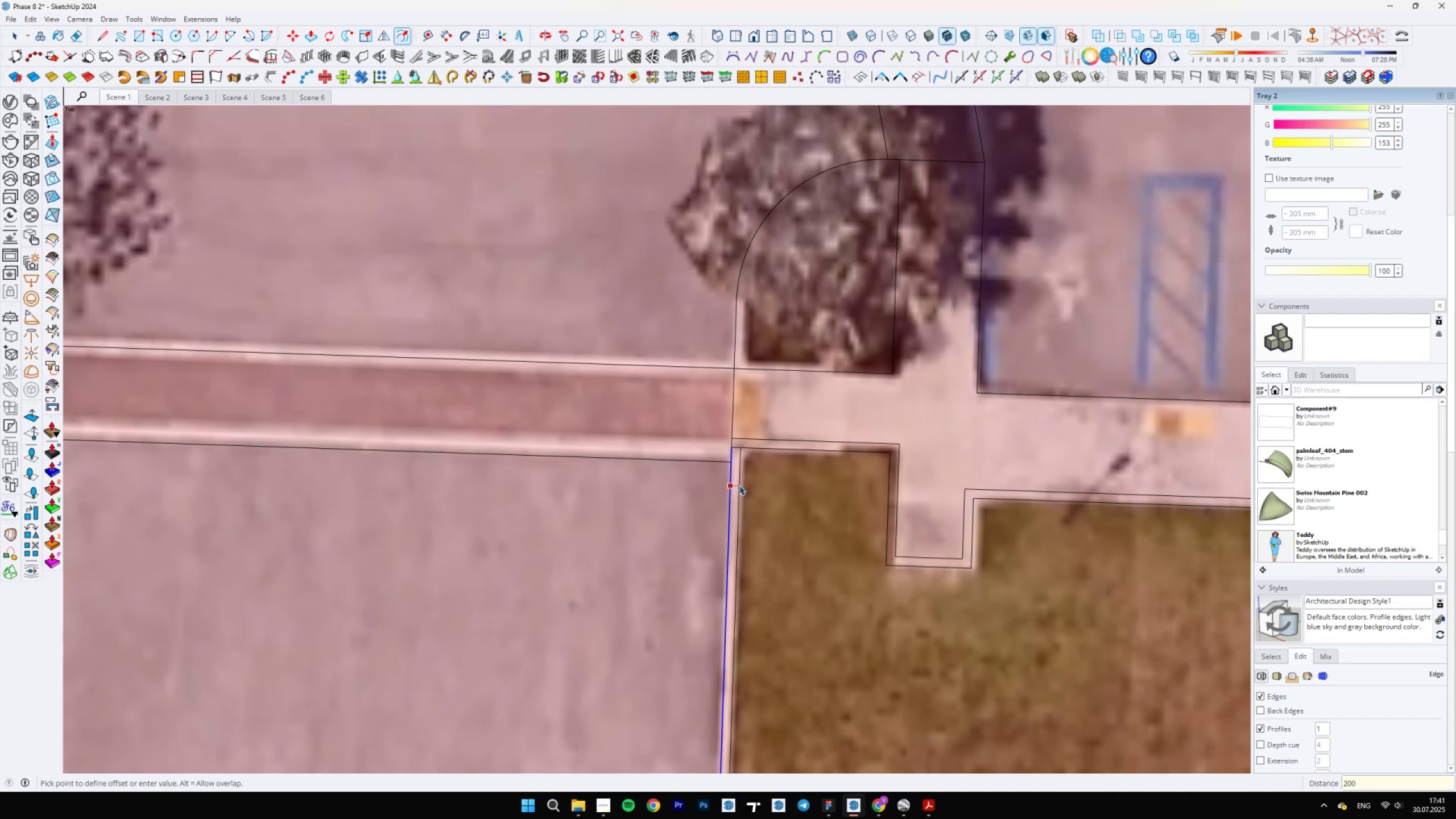 
key(Enter)
 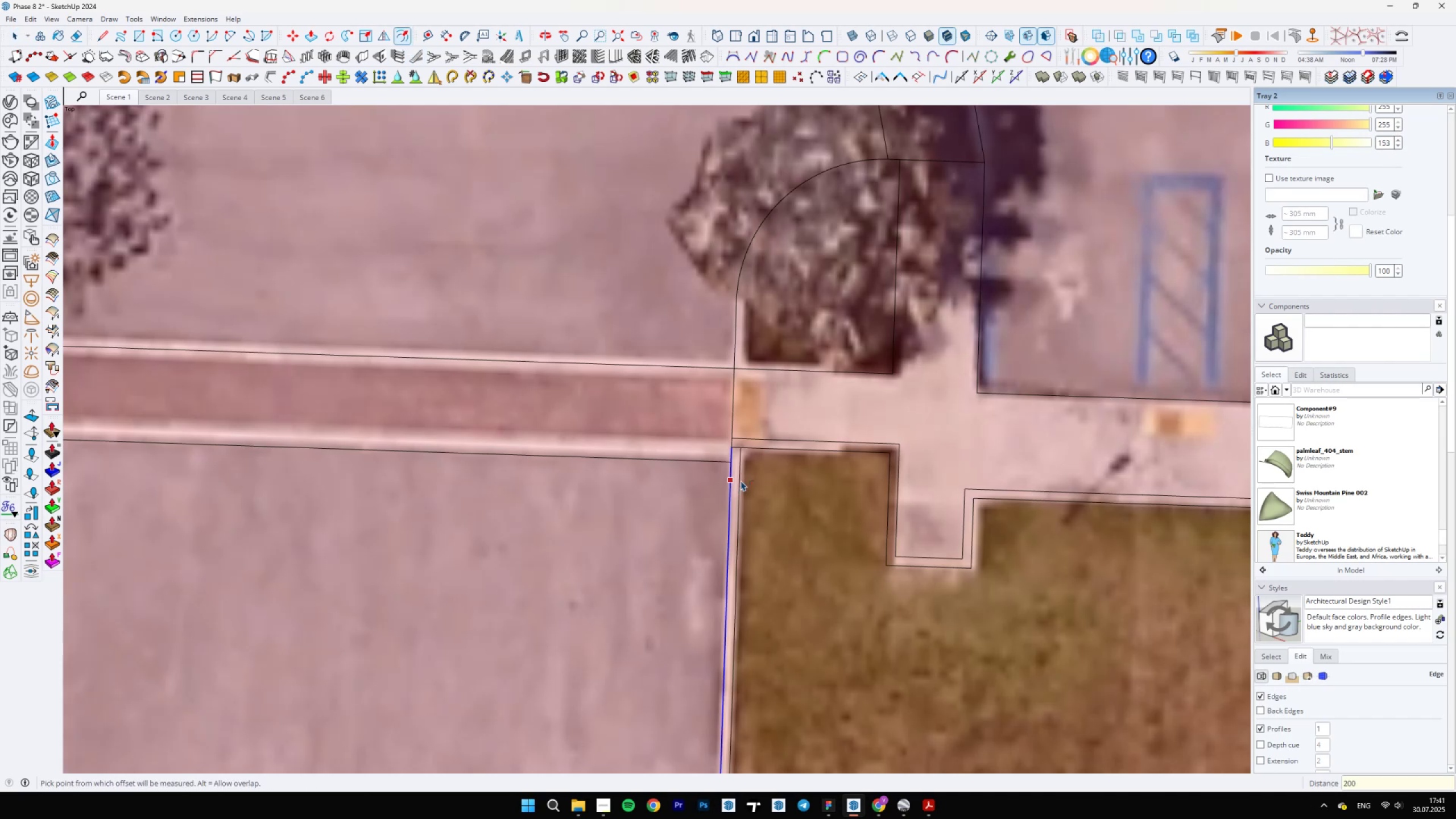 
scroll: coordinate [741, 467], scroll_direction: up, amount: 5.0
 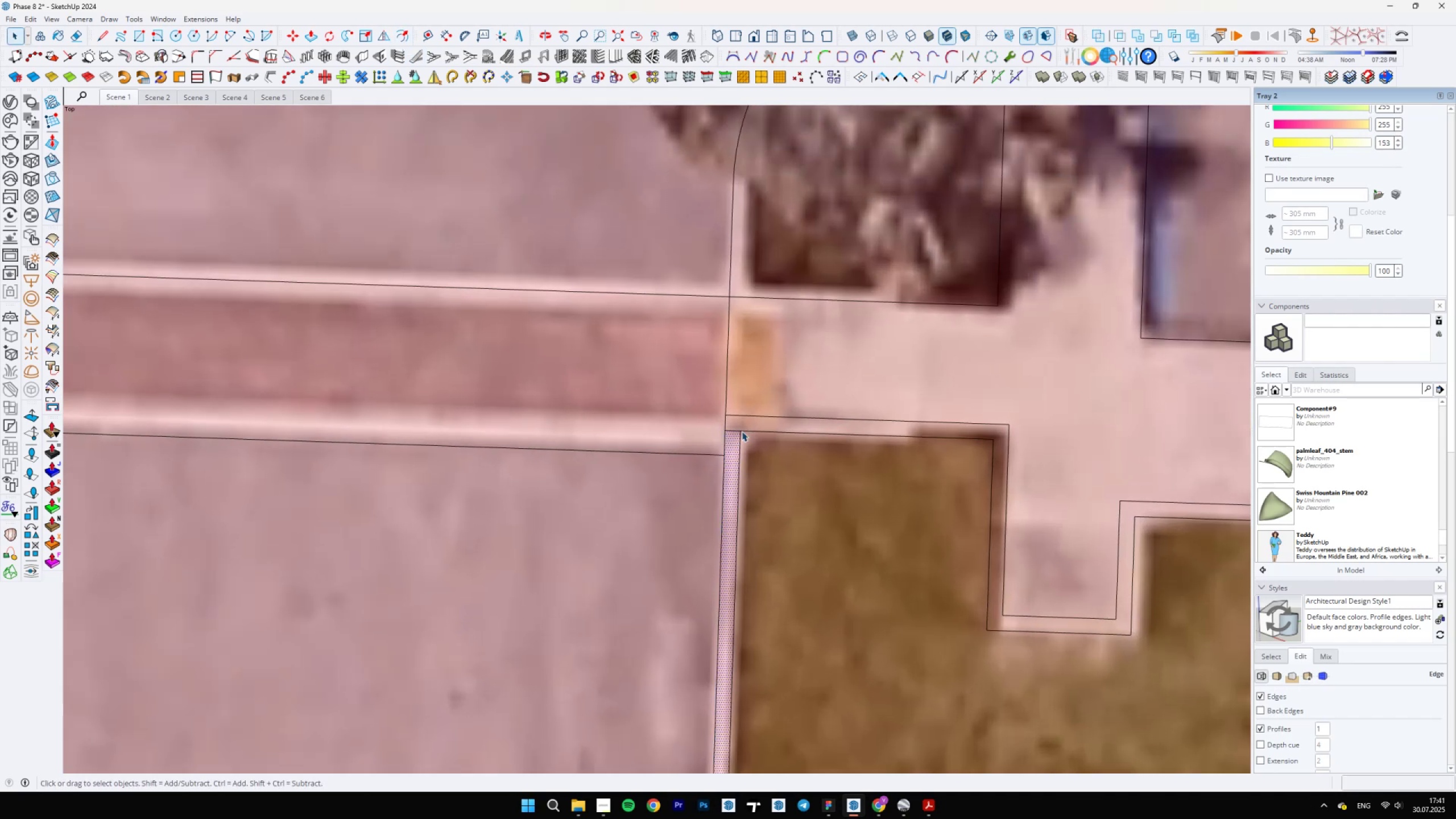 
key(Space)
 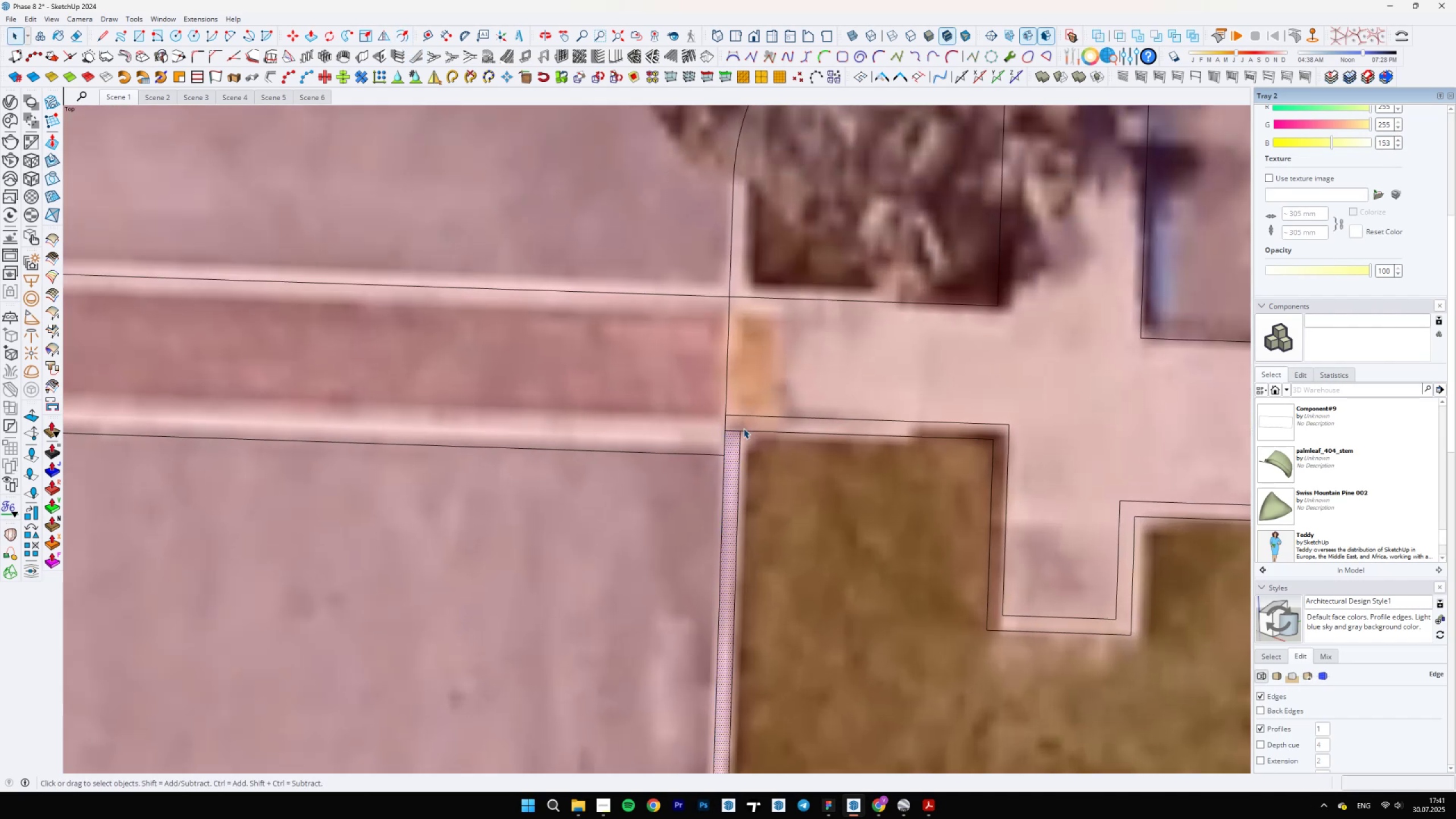 
double_click([738, 426])
 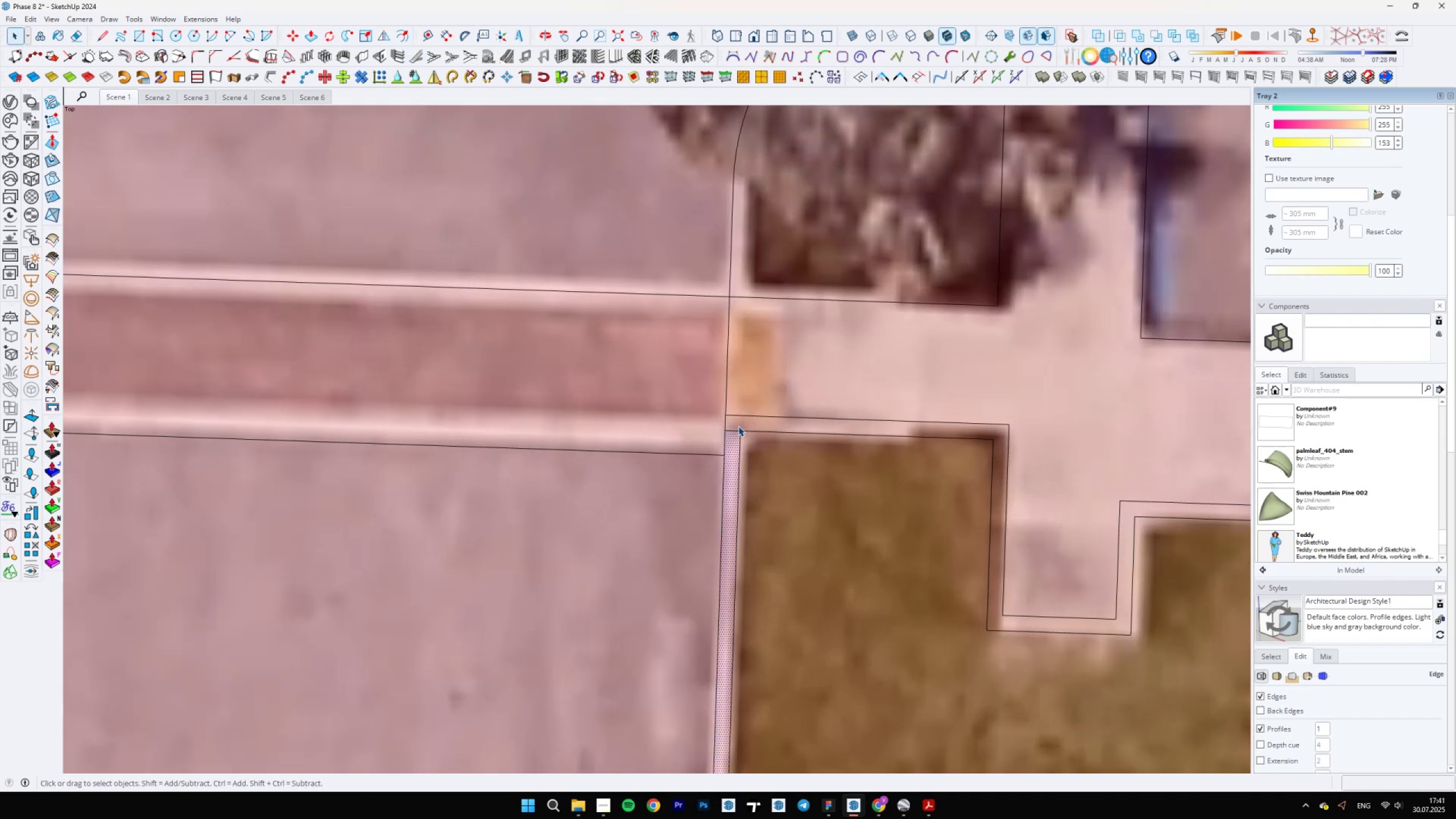 
key(E)
 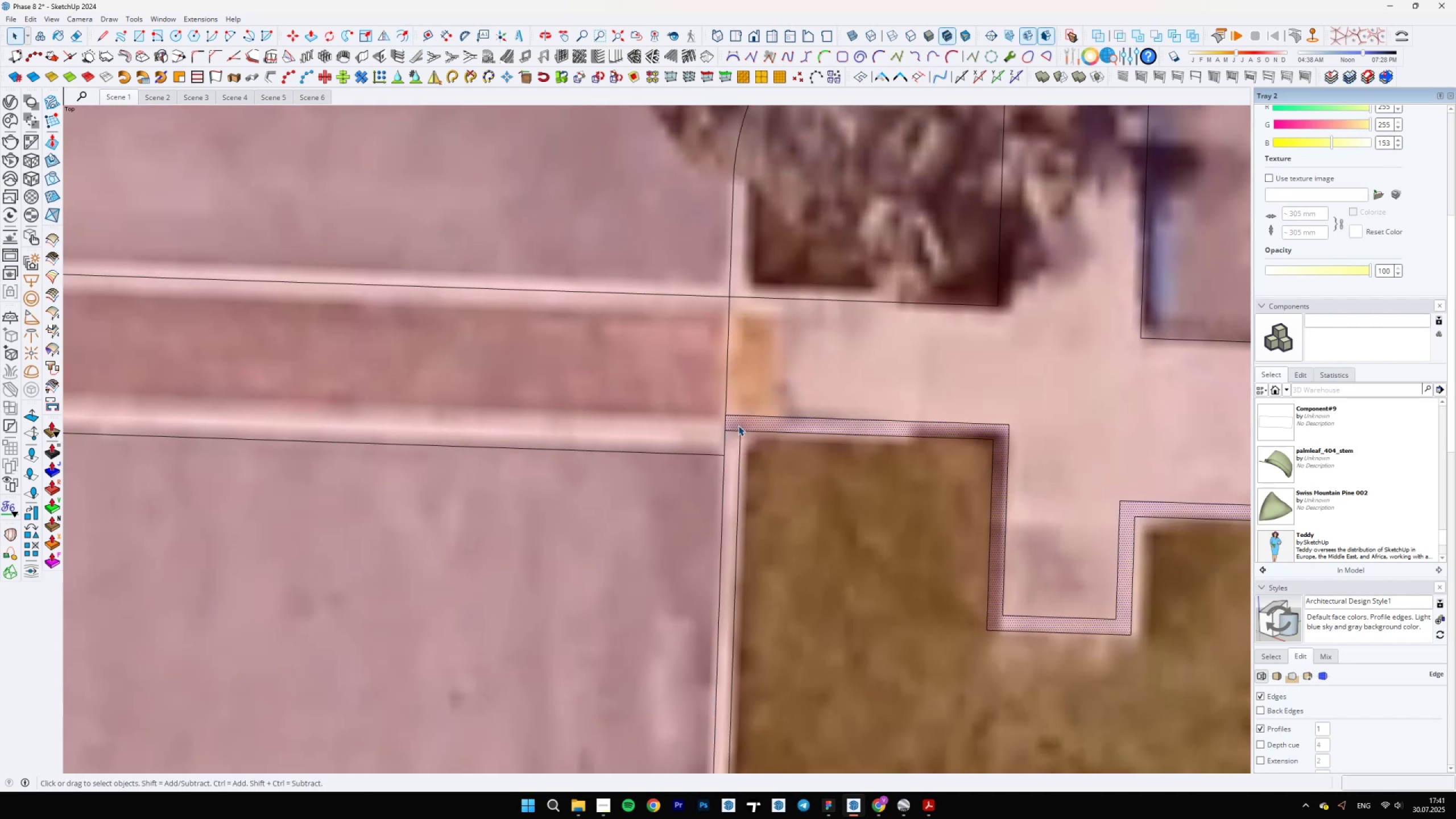 
scroll: coordinate [736, 428], scroll_direction: up, amount: 3.0
 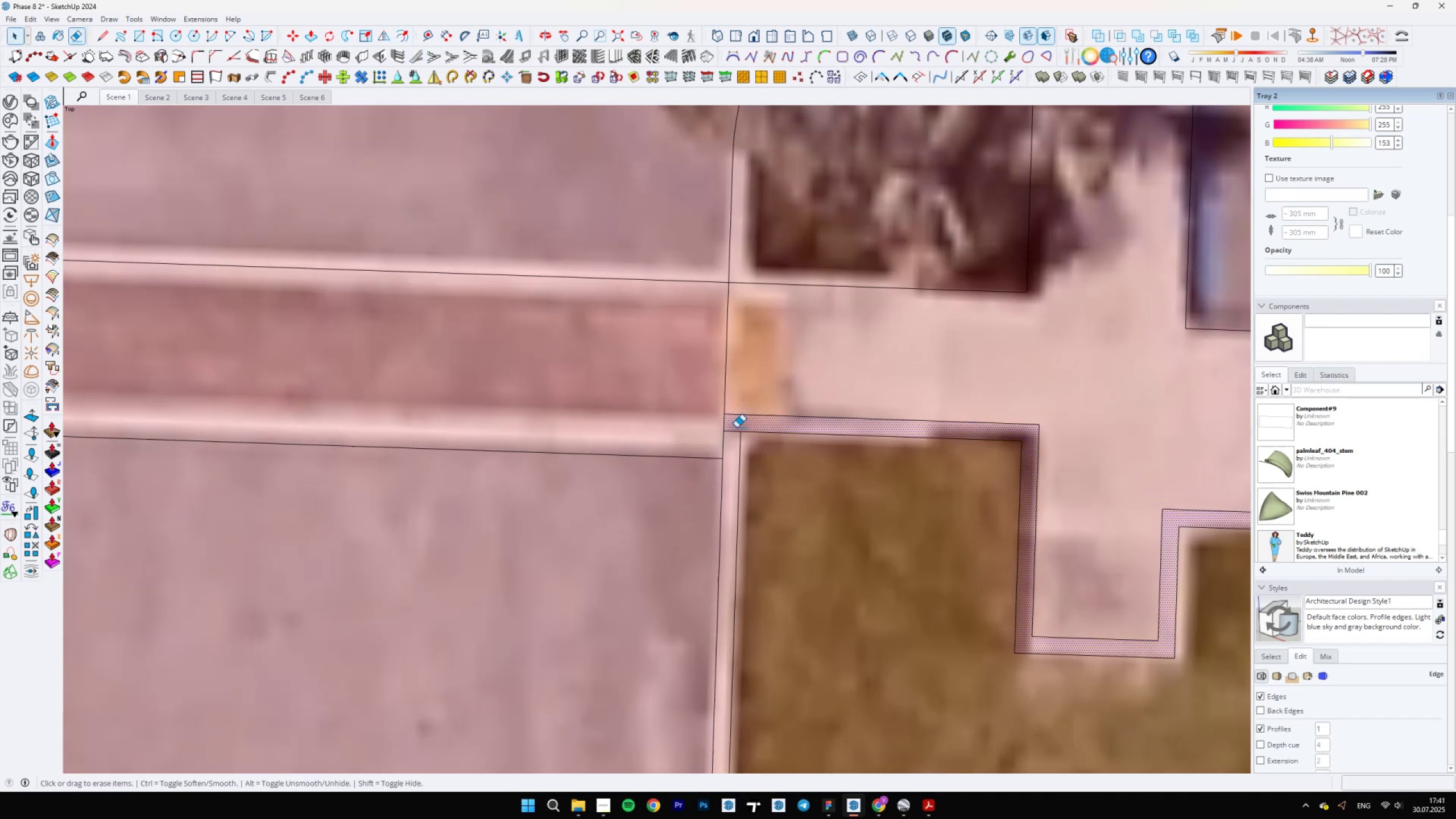 
left_click_drag(start_coordinate=[731, 437], to_coordinate=[733, 443])
 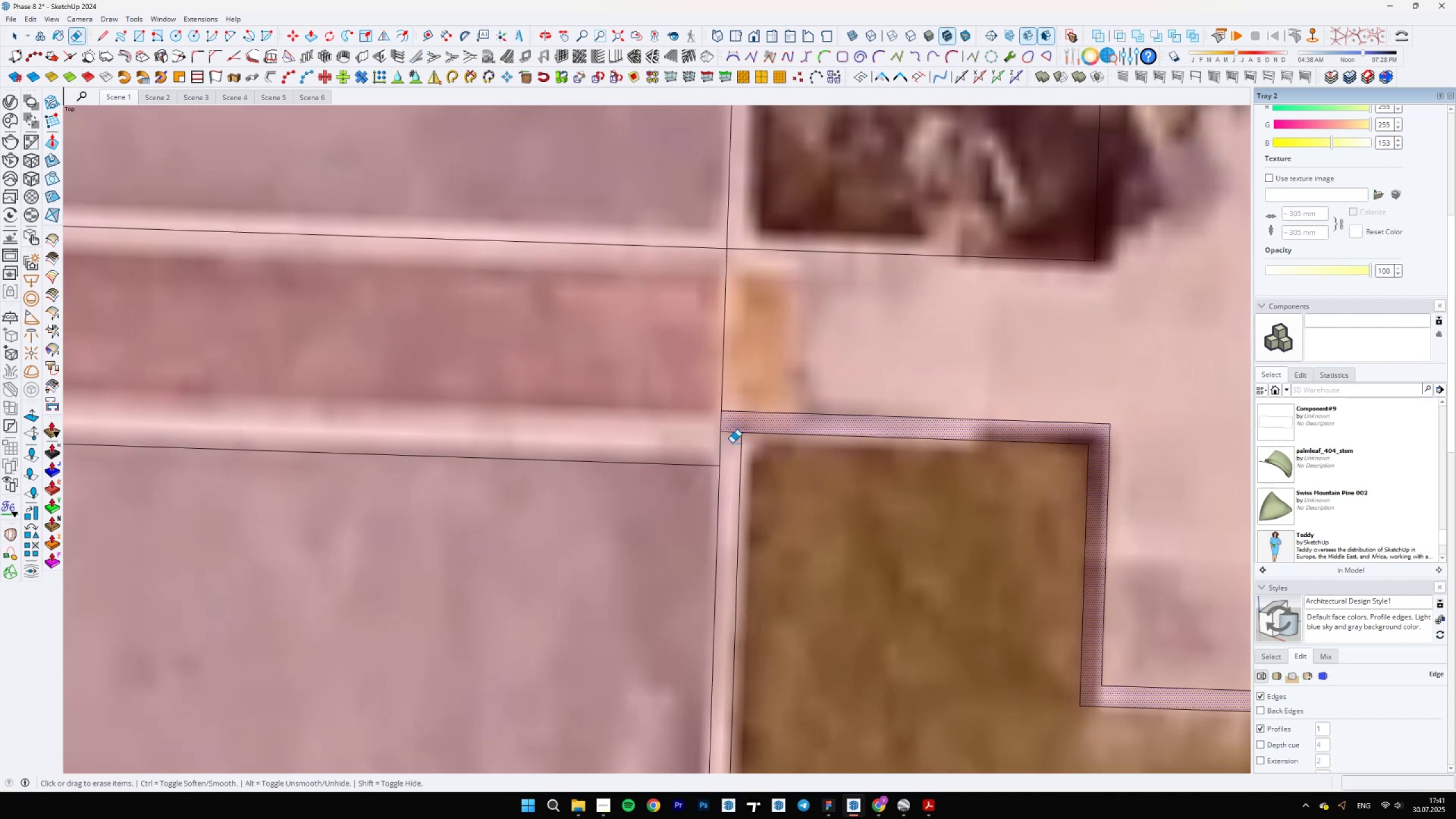 
left_click_drag(start_coordinate=[735, 431], to_coordinate=[733, 445])
 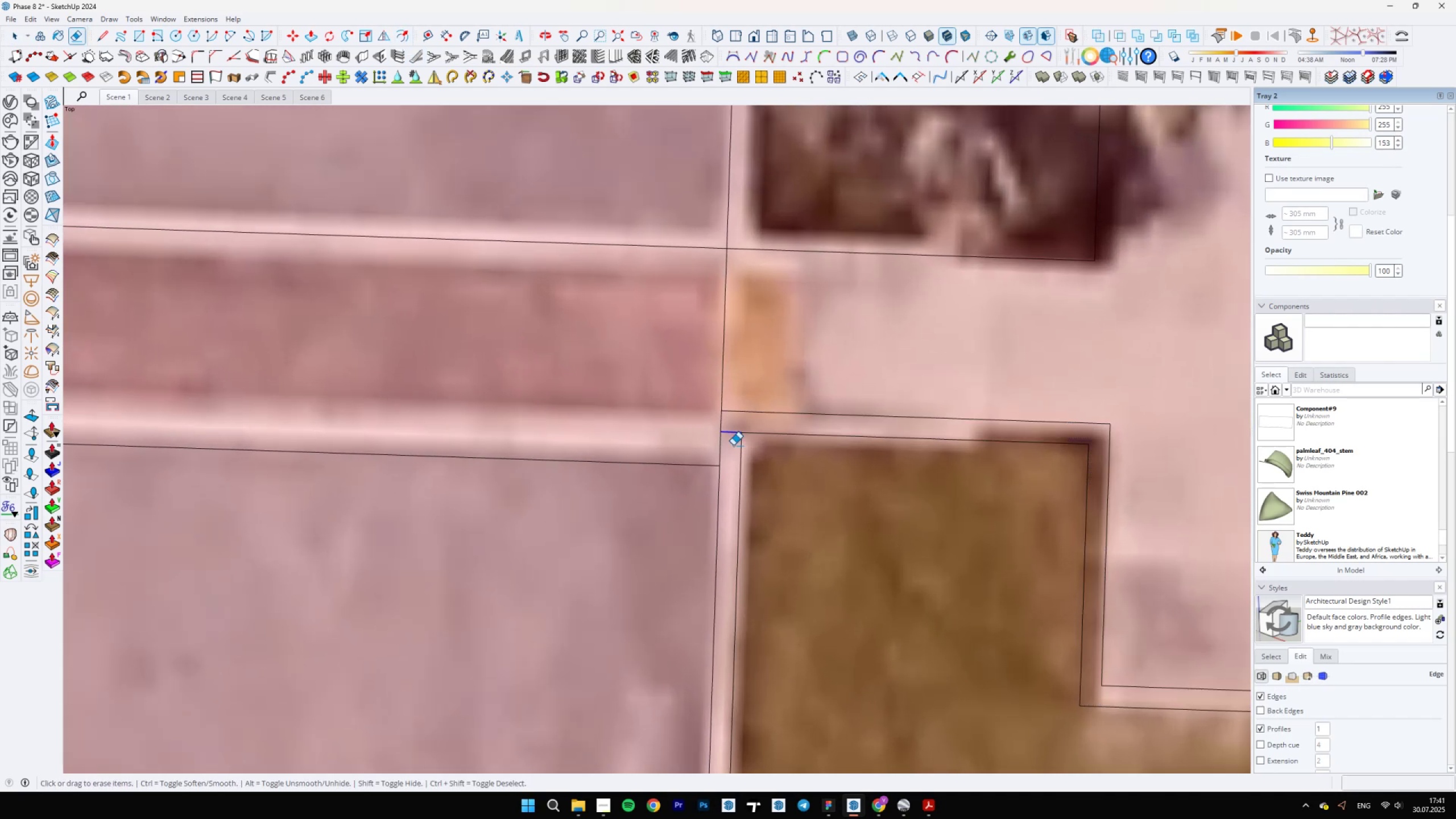 
key(Space)
 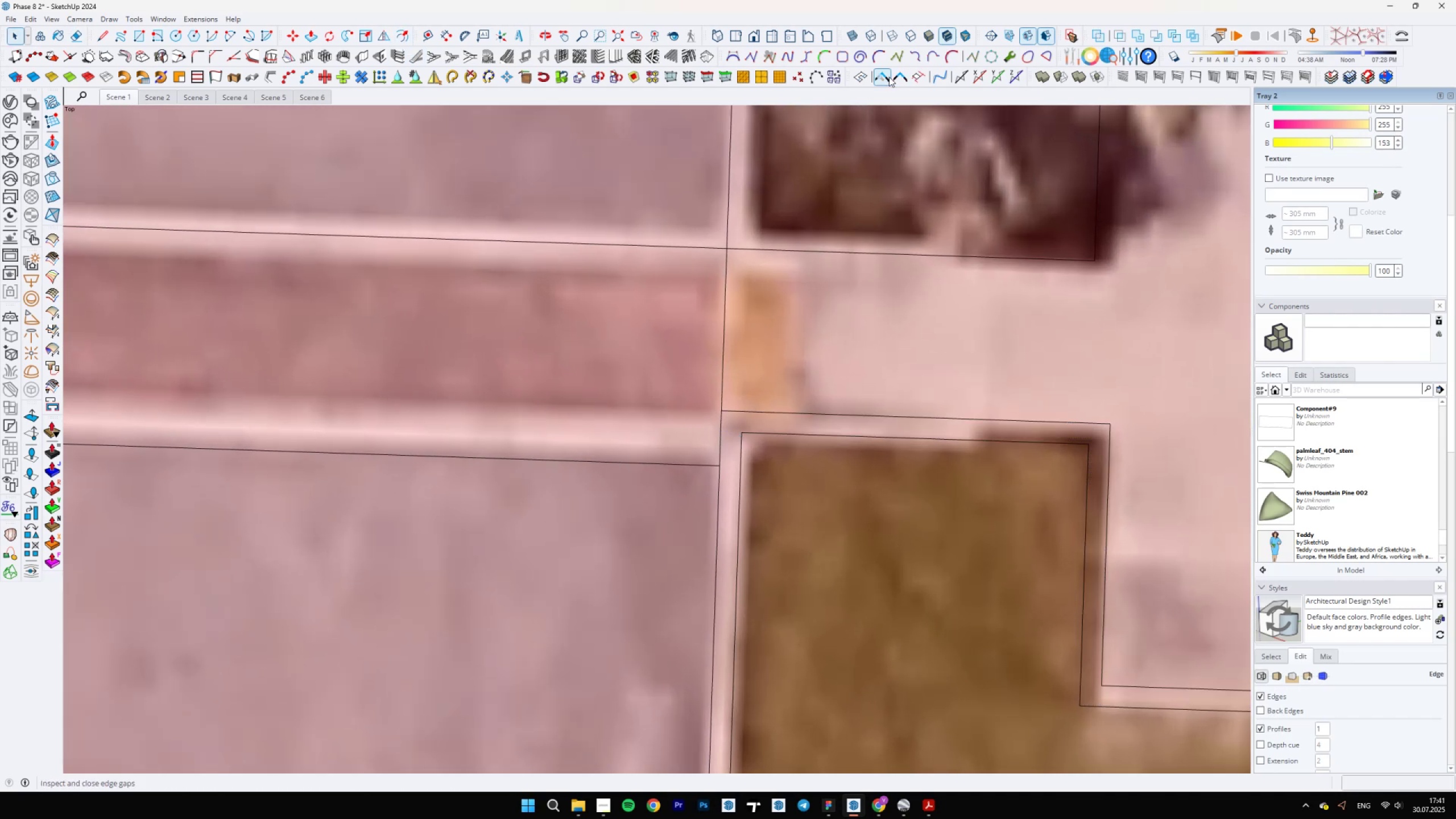 
scroll: coordinate [659, 456], scroll_direction: up, amount: 1.0
 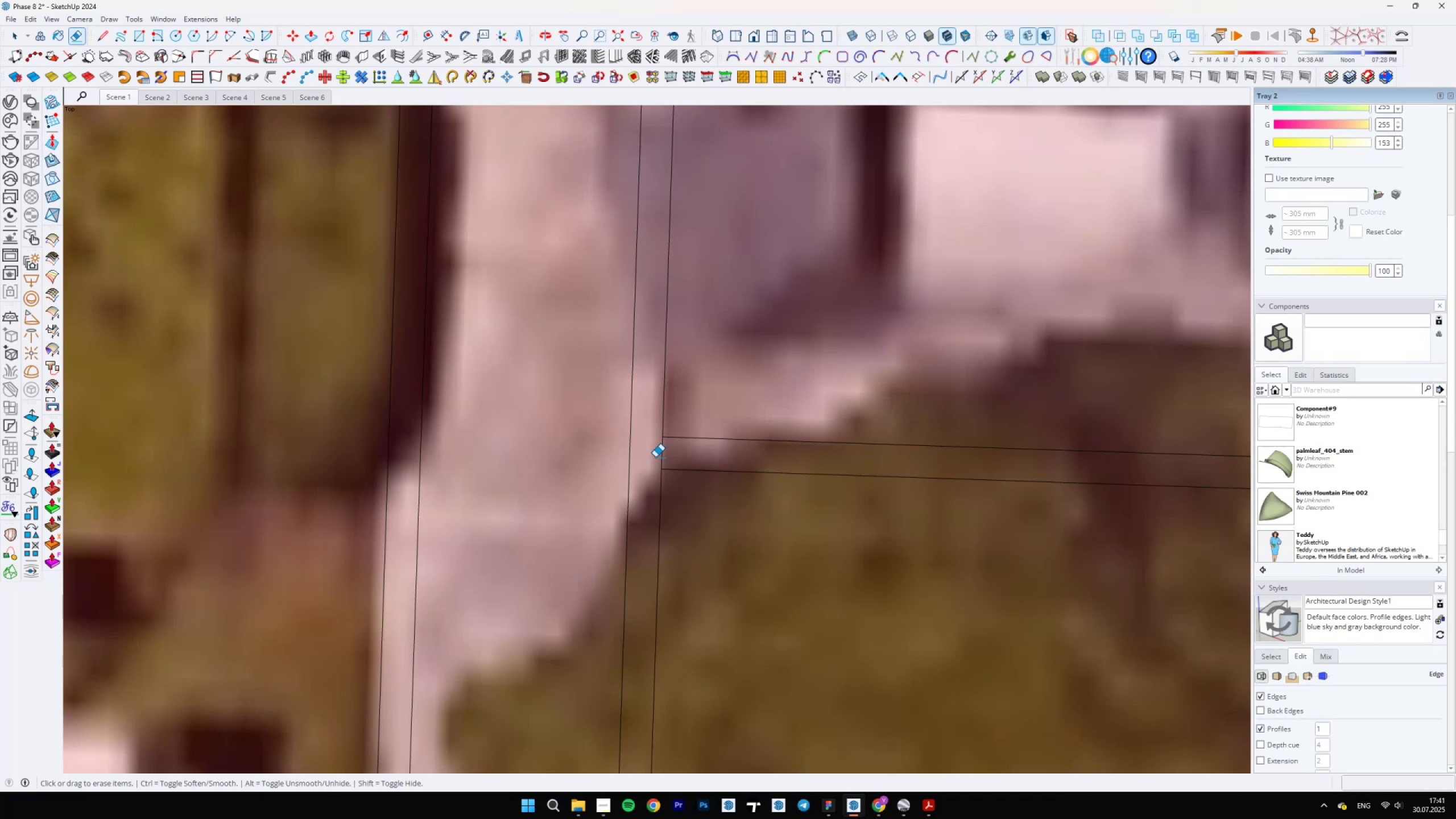 
key(E)
 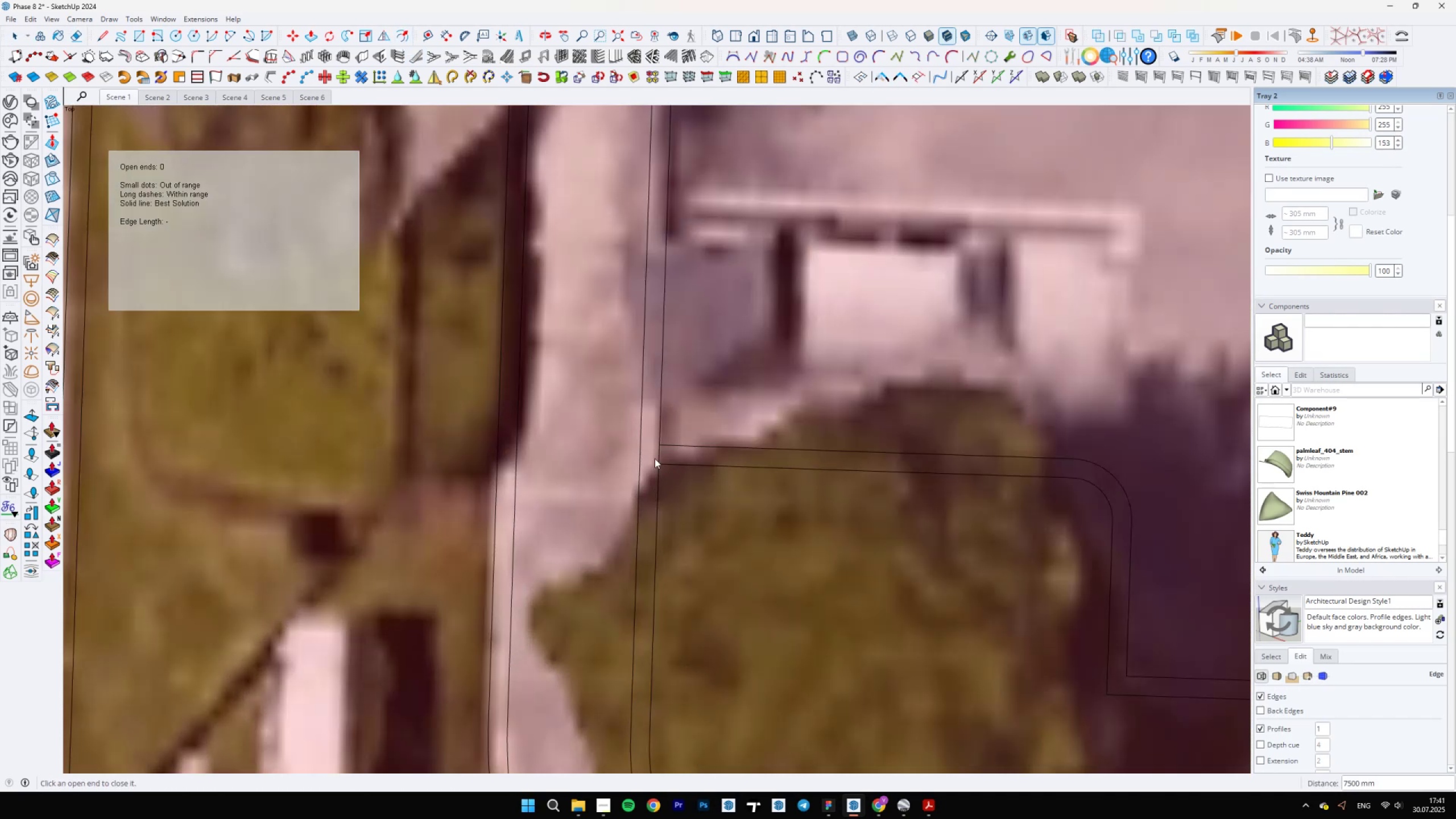 
left_click_drag(start_coordinate=[665, 457], to_coordinate=[655, 457])
 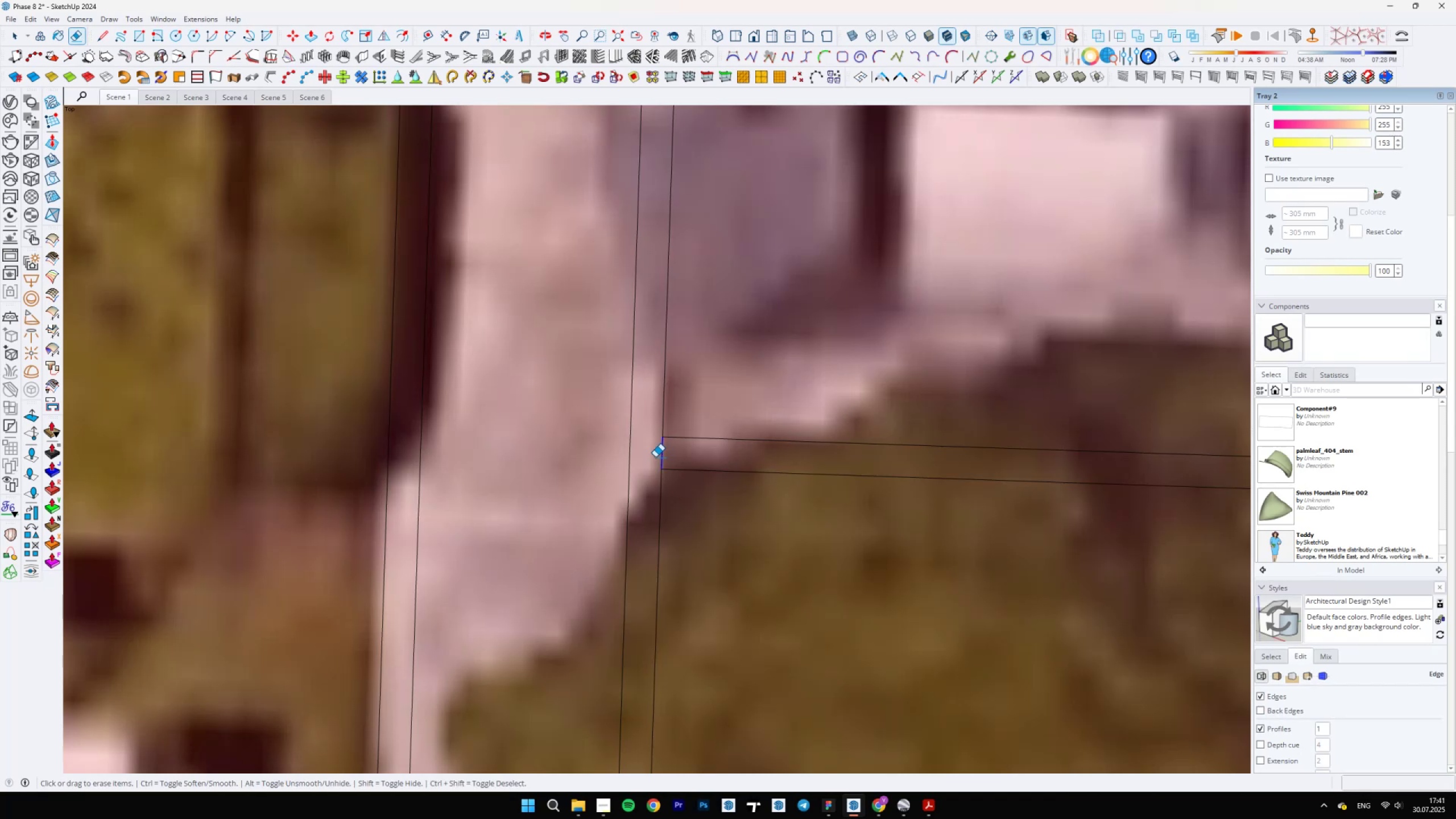 
key(Space)
 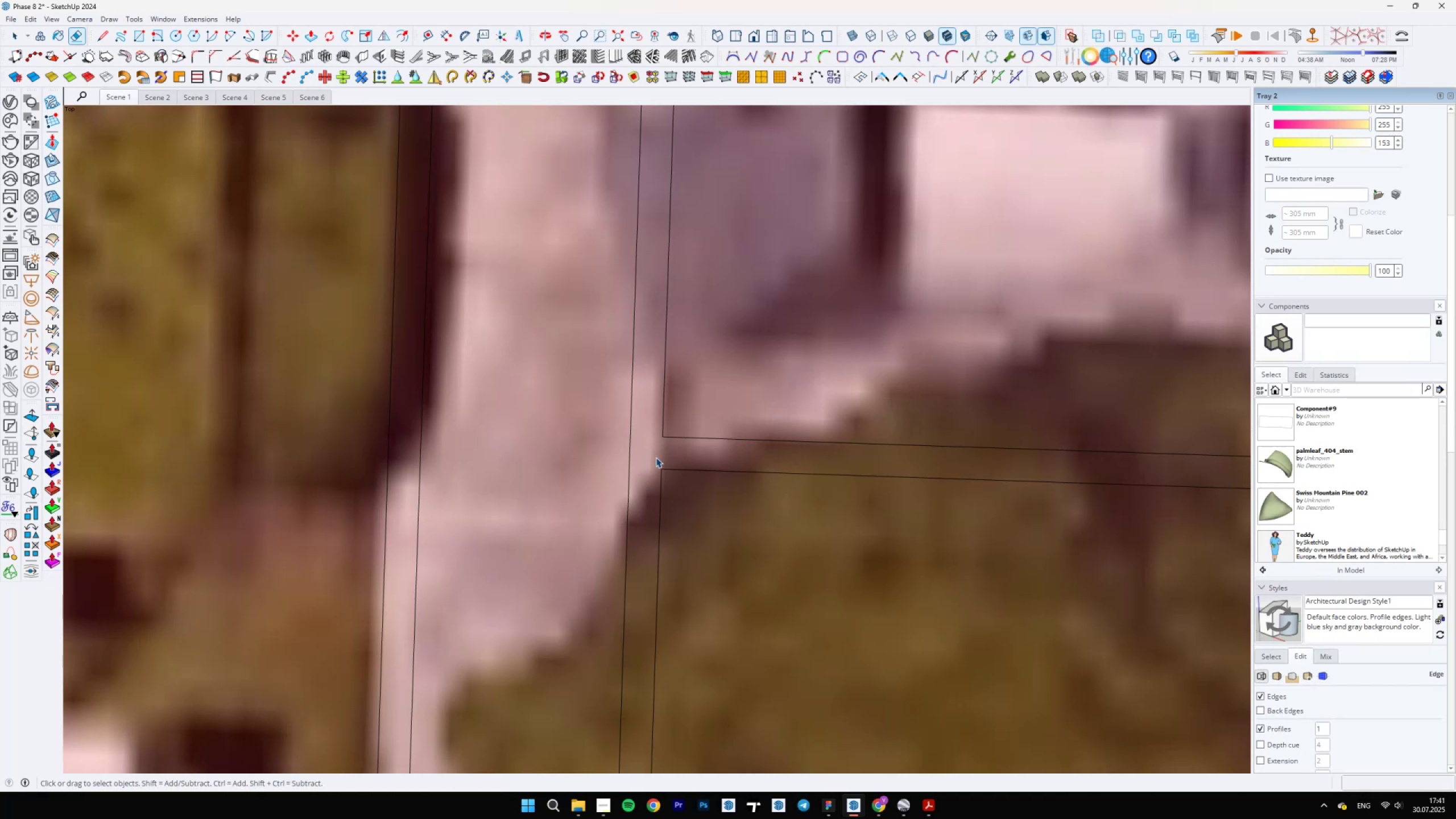 
scroll: coordinate [655, 474], scroll_direction: down, amount: 6.0
 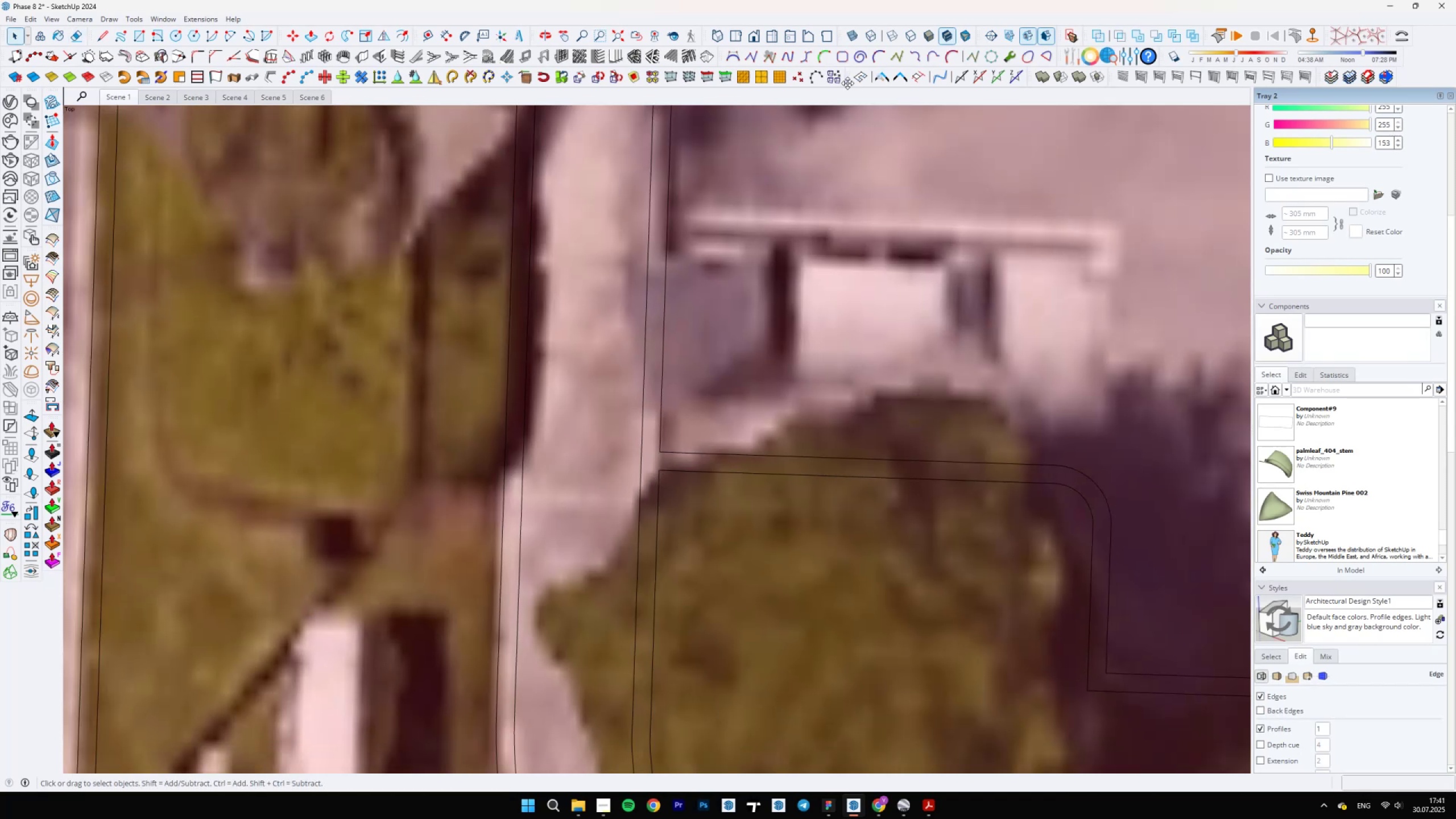 
left_click([880, 84])
 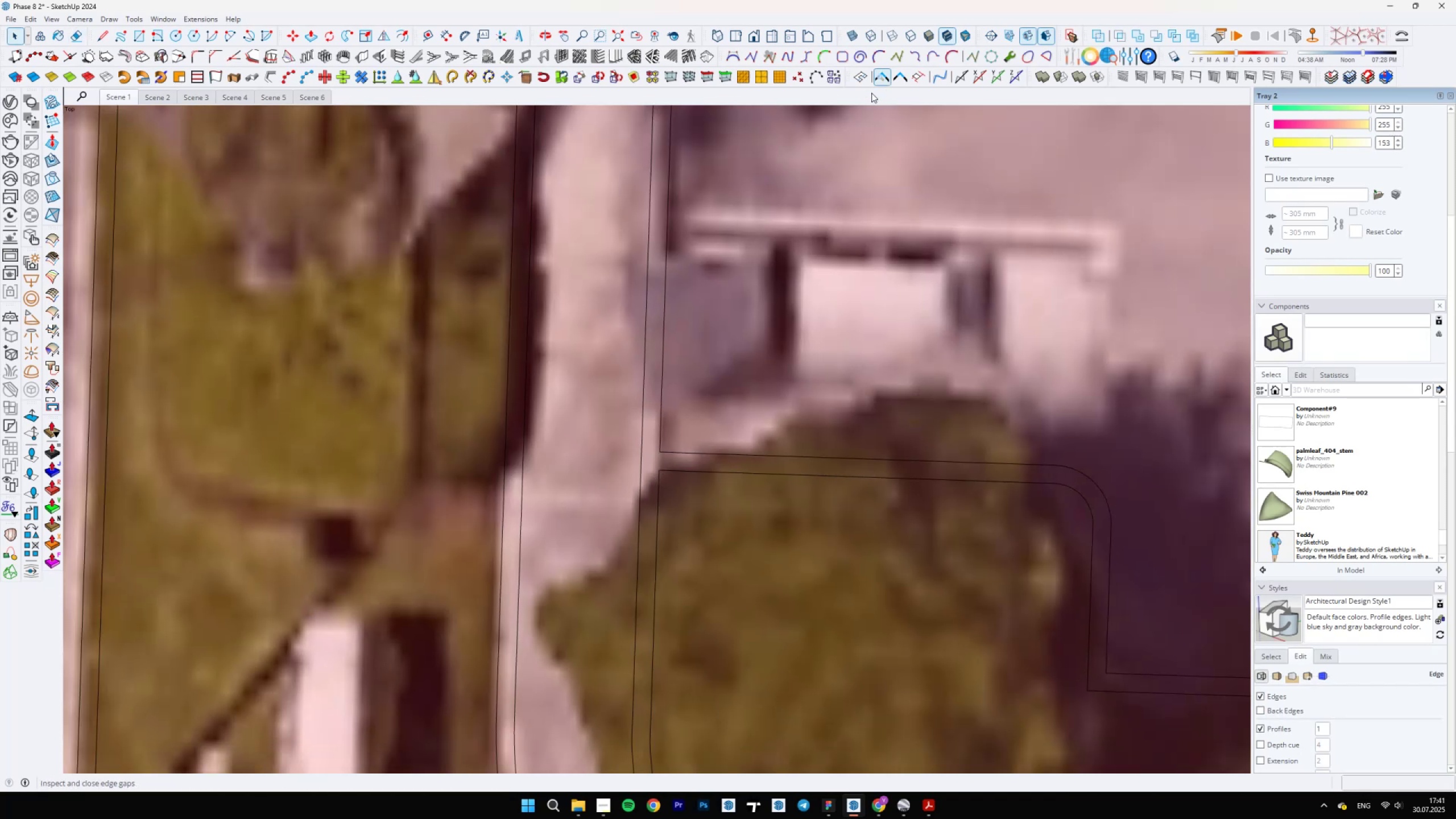 
scroll: coordinate [677, 642], scroll_direction: up, amount: 3.0
 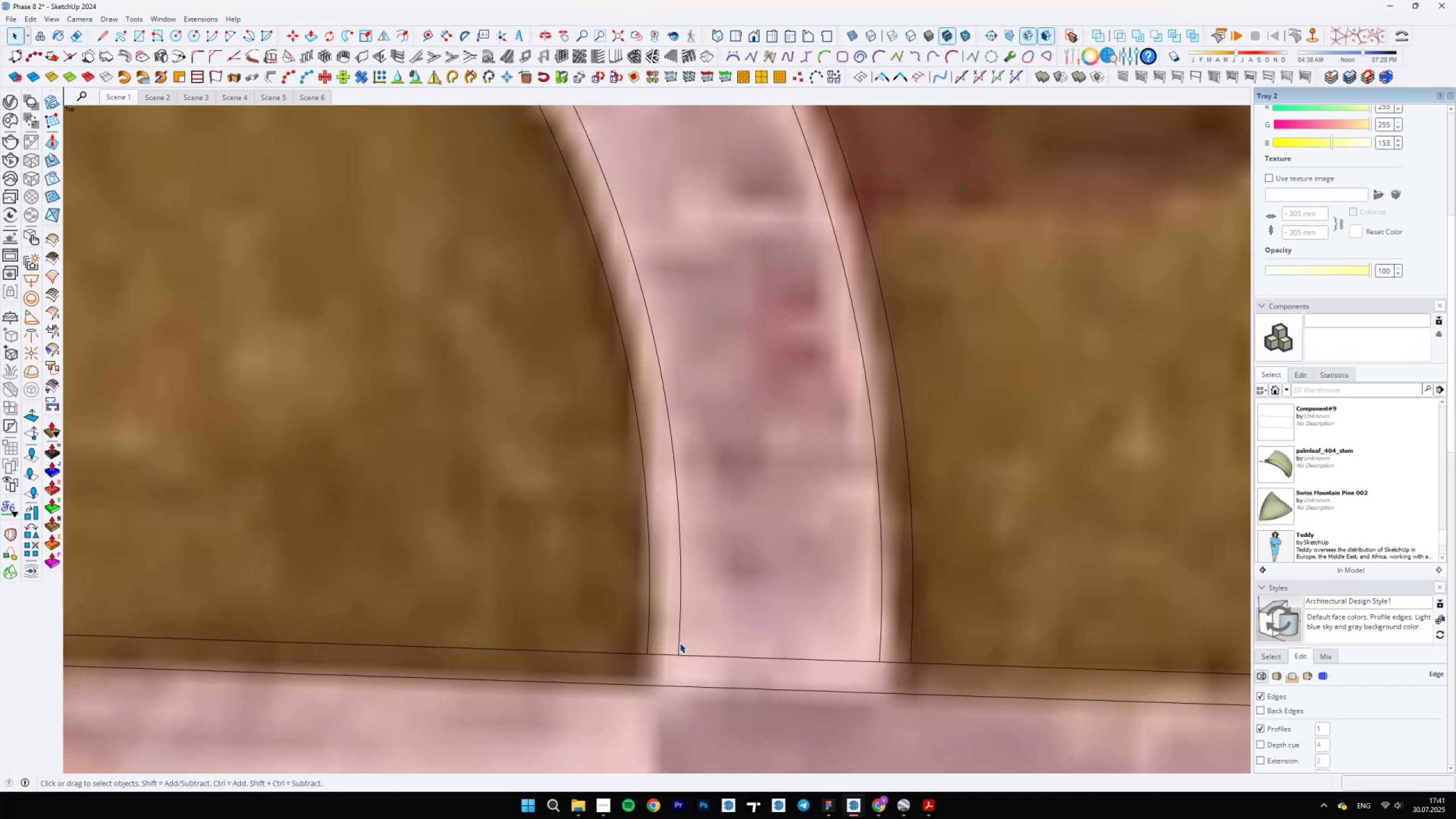 
key(Space)
 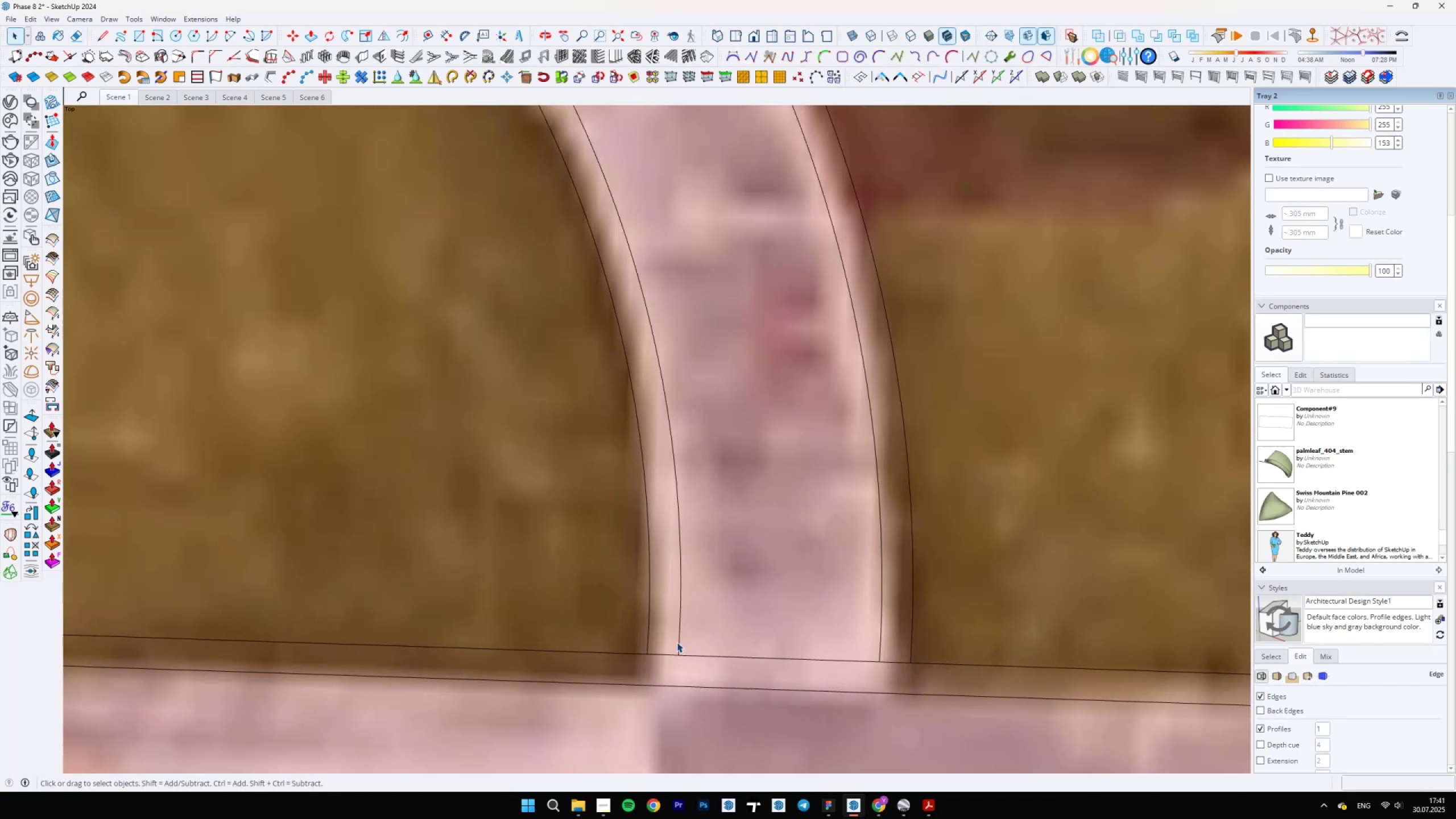 
key(L)
 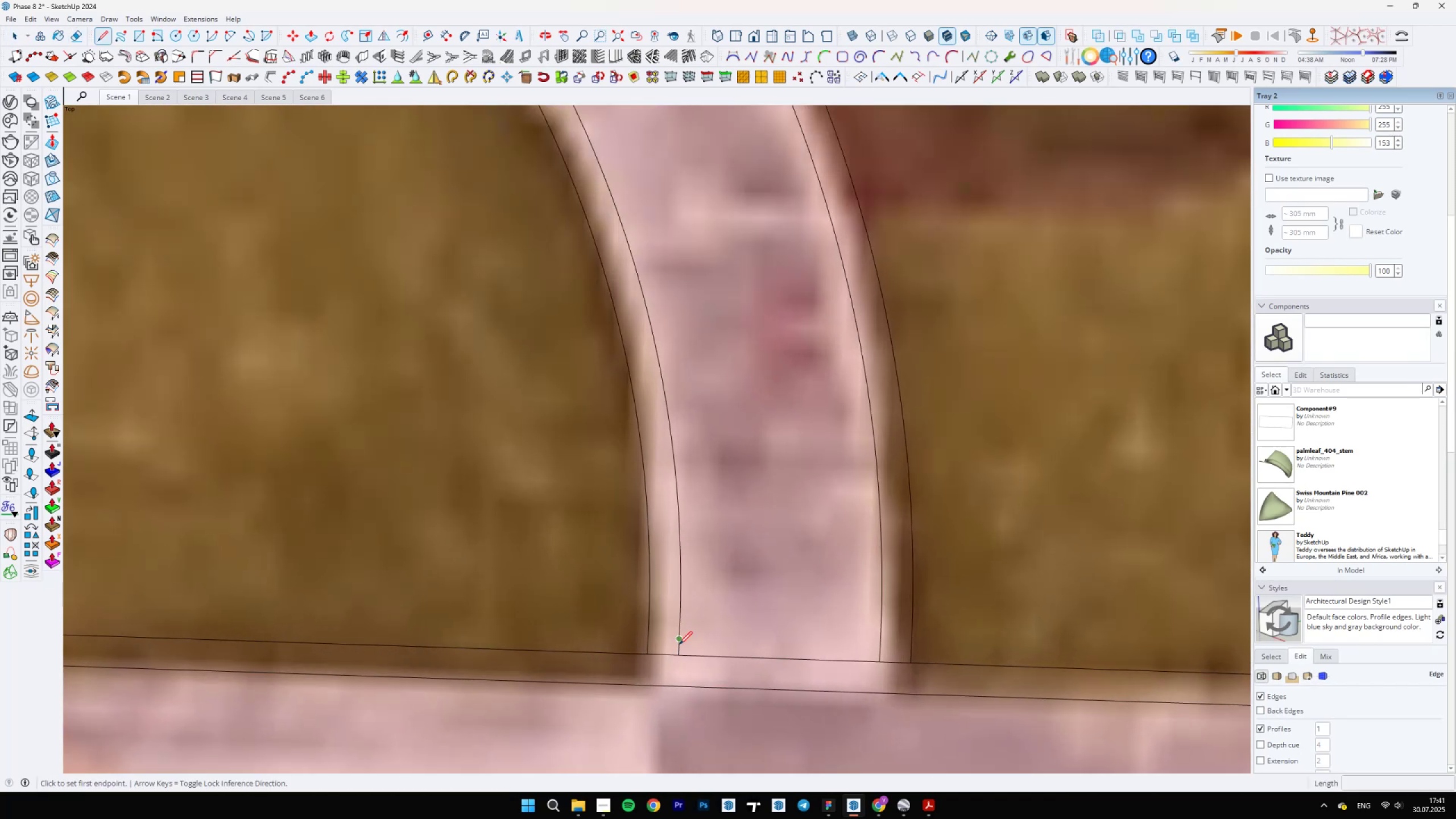 
left_click([680, 655])
 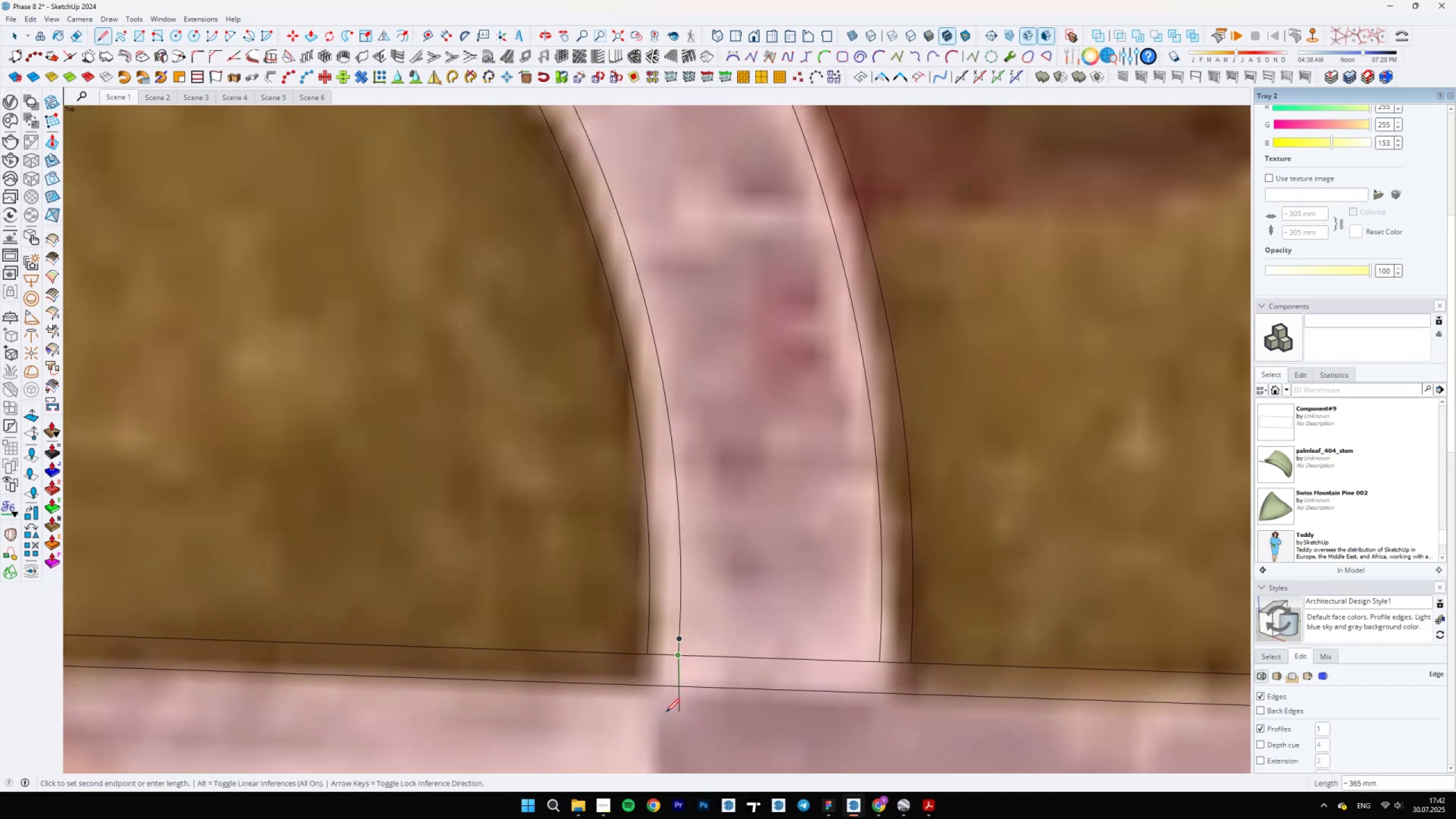 
scroll: coordinate [691, 613], scroll_direction: up, amount: 8.0
 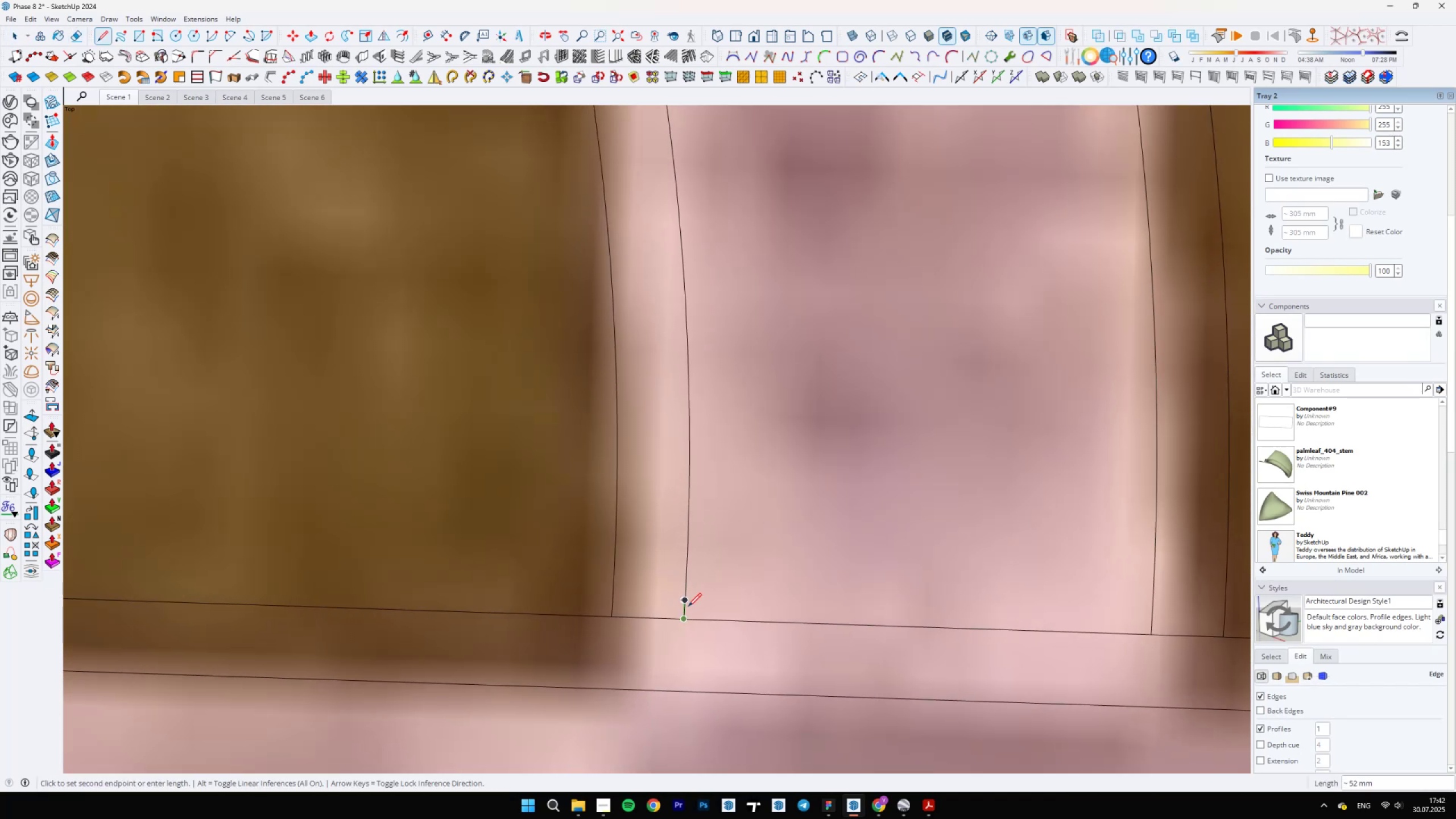 
hold_key(key=ShiftLeft, duration=0.59)
scroll: coordinate [676, 632], scroll_direction: down, amount: 6.0
 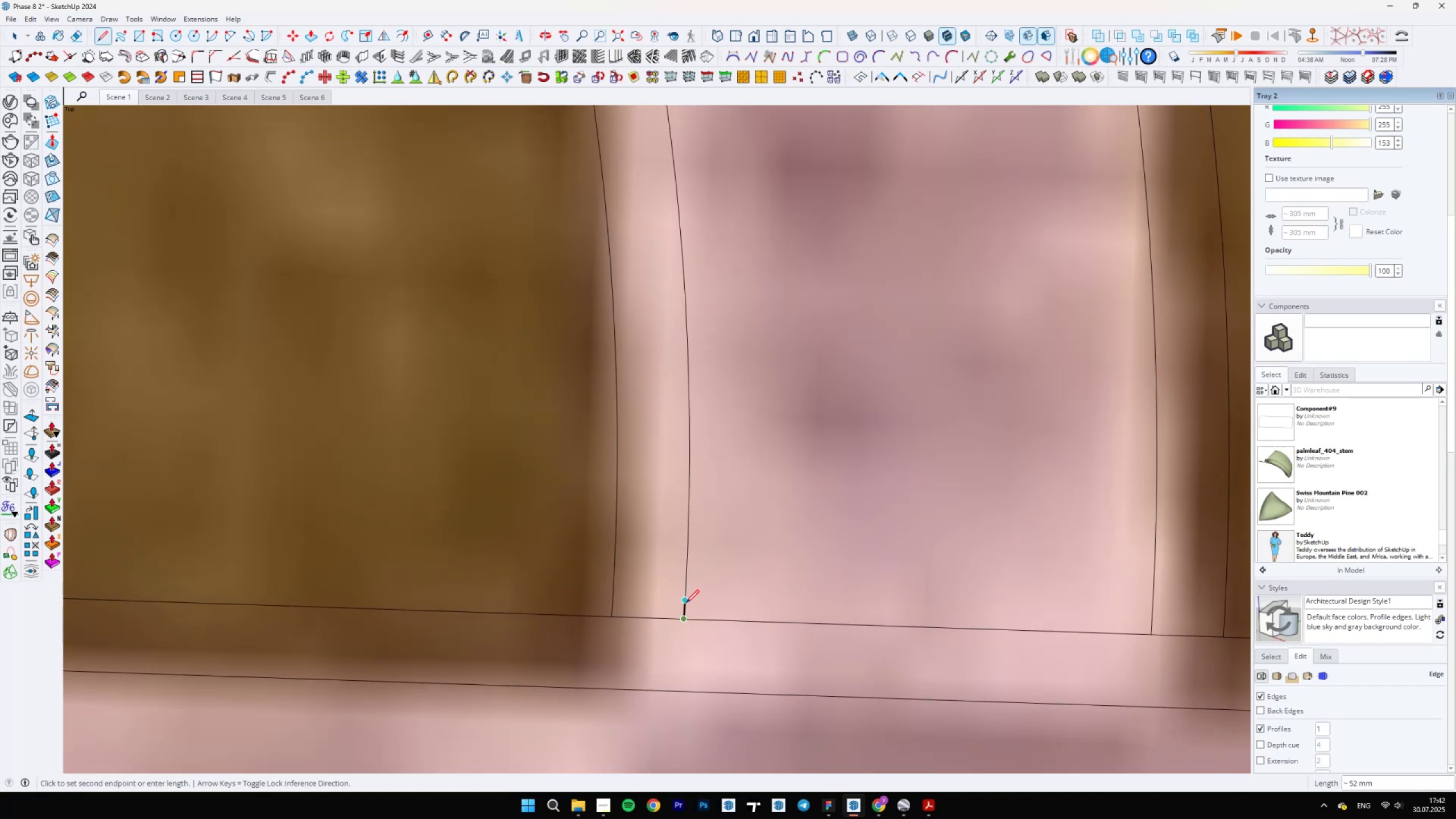 
left_click([657, 724])
 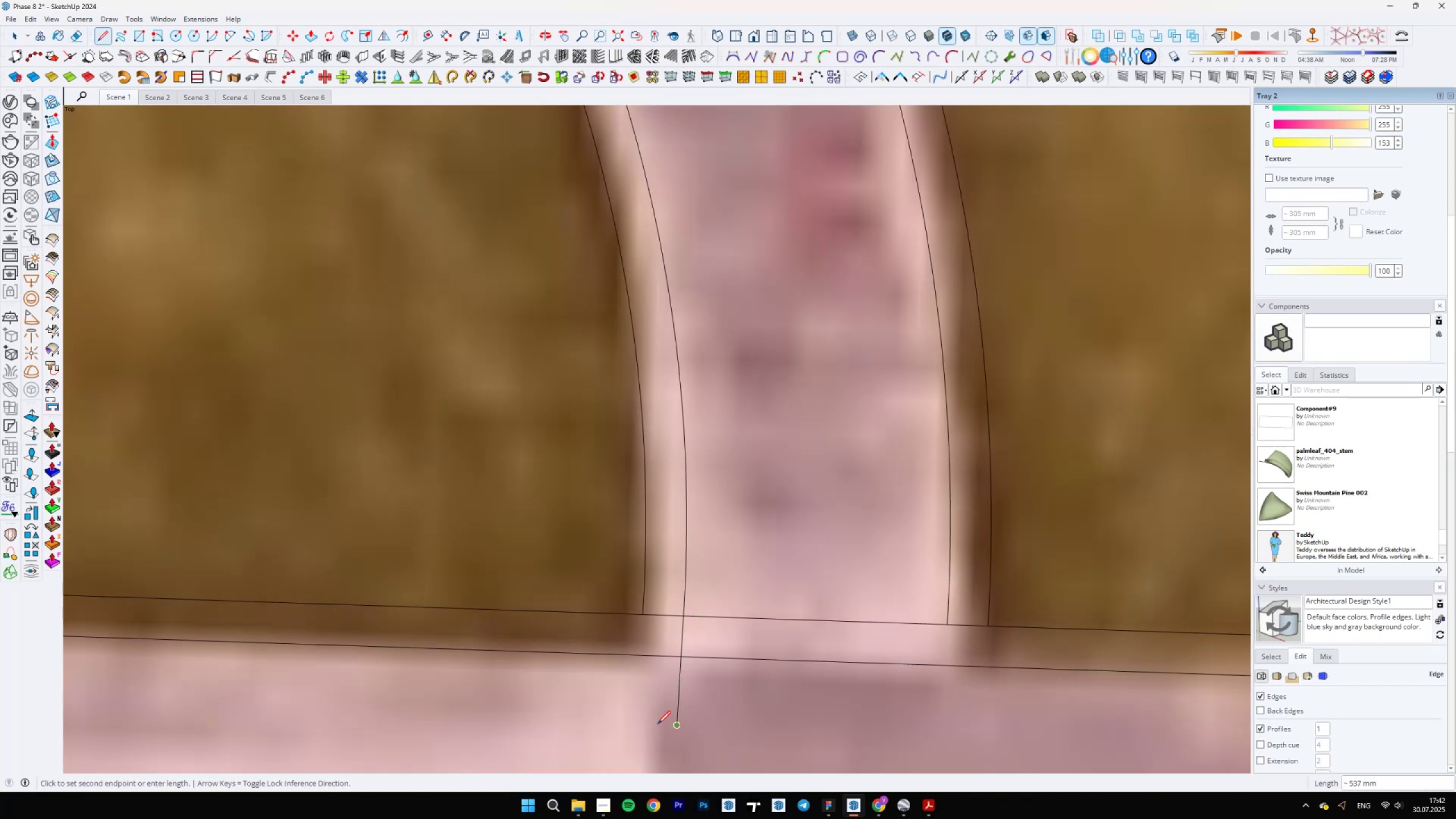 
type(el)
 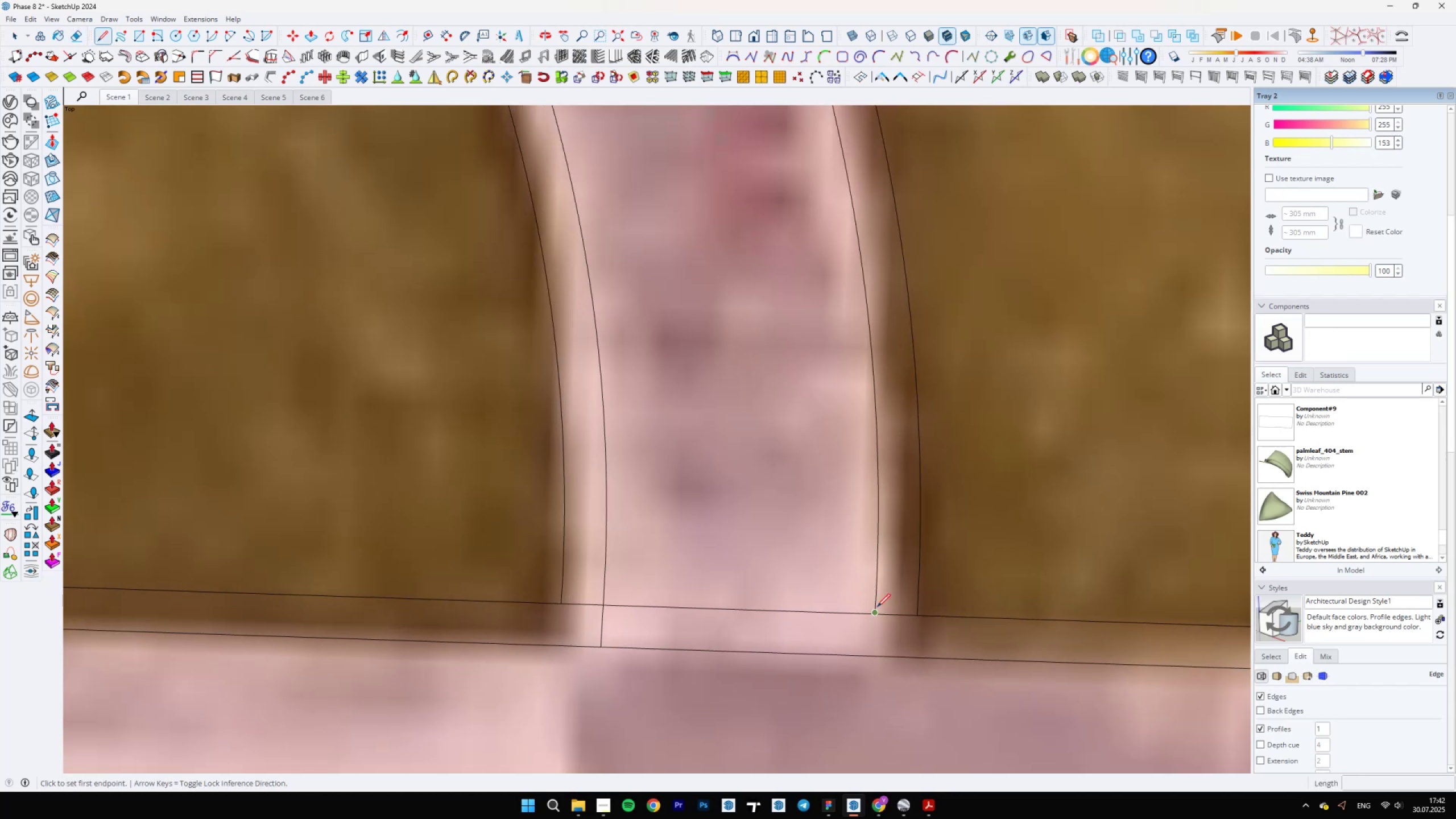 
left_click_drag(start_coordinate=[677, 689], to_coordinate=[690, 689])
 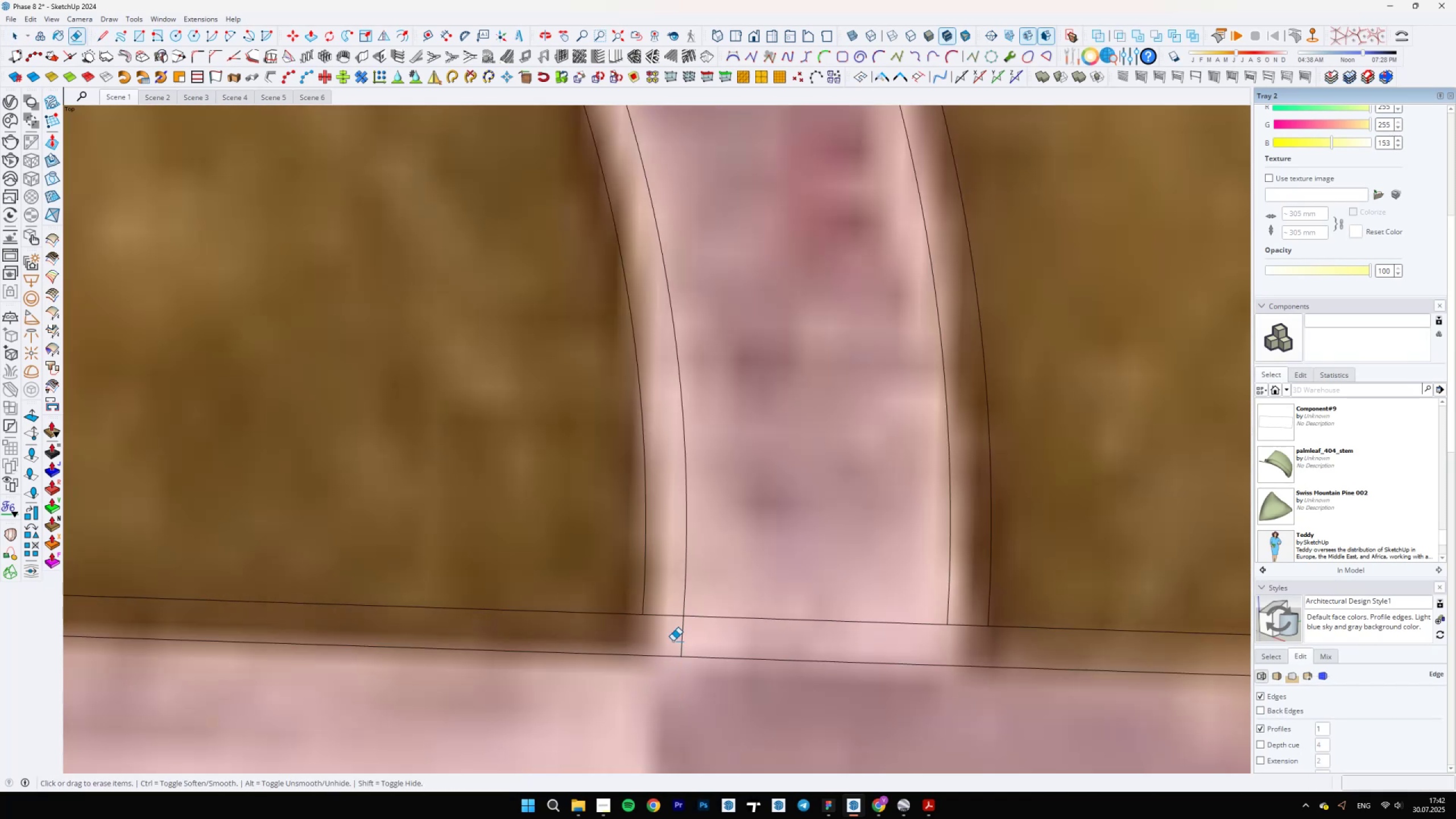 
scroll: coordinate [862, 628], scroll_direction: none, amount: 0.0
 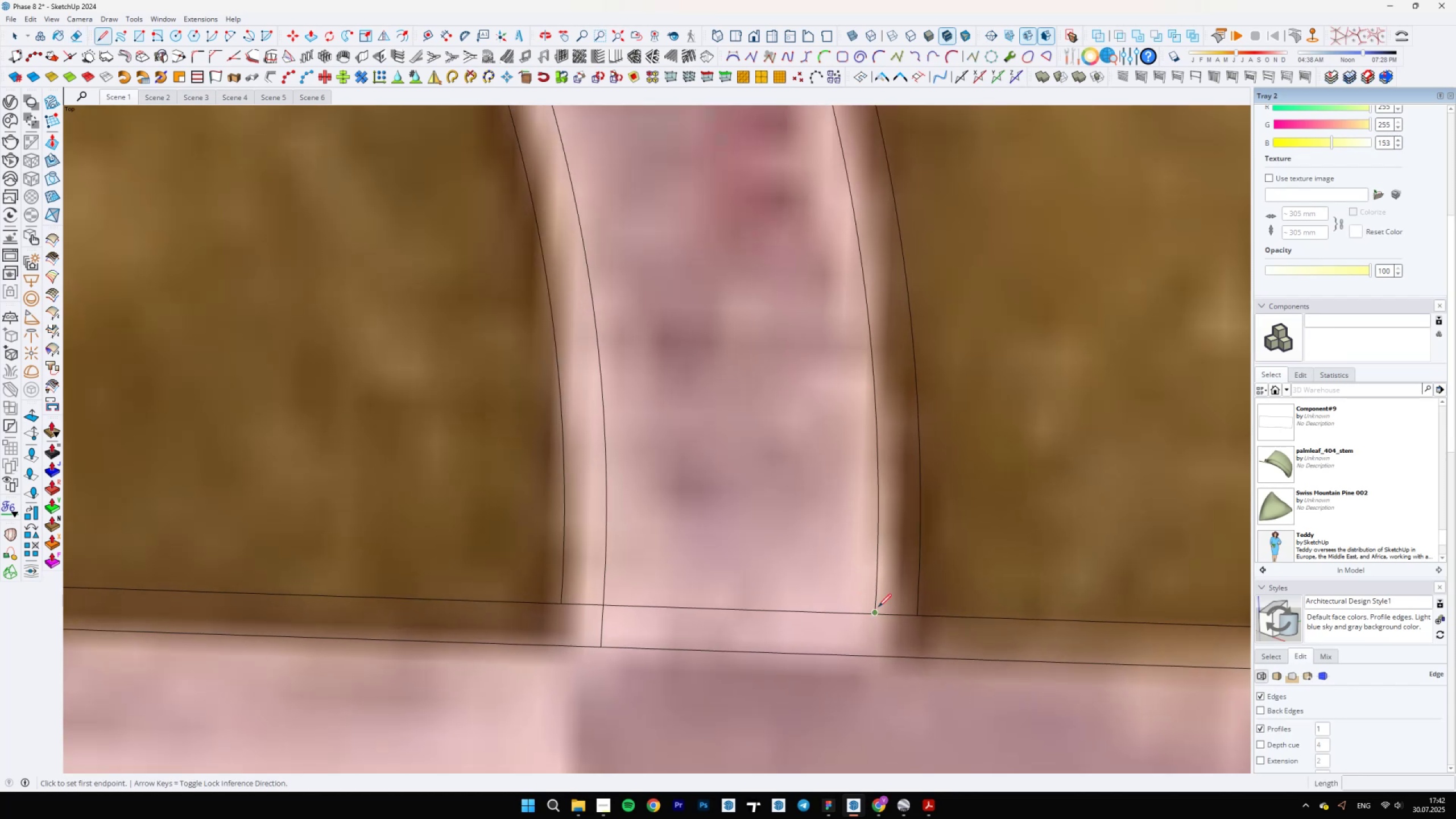 
left_click([876, 608])
 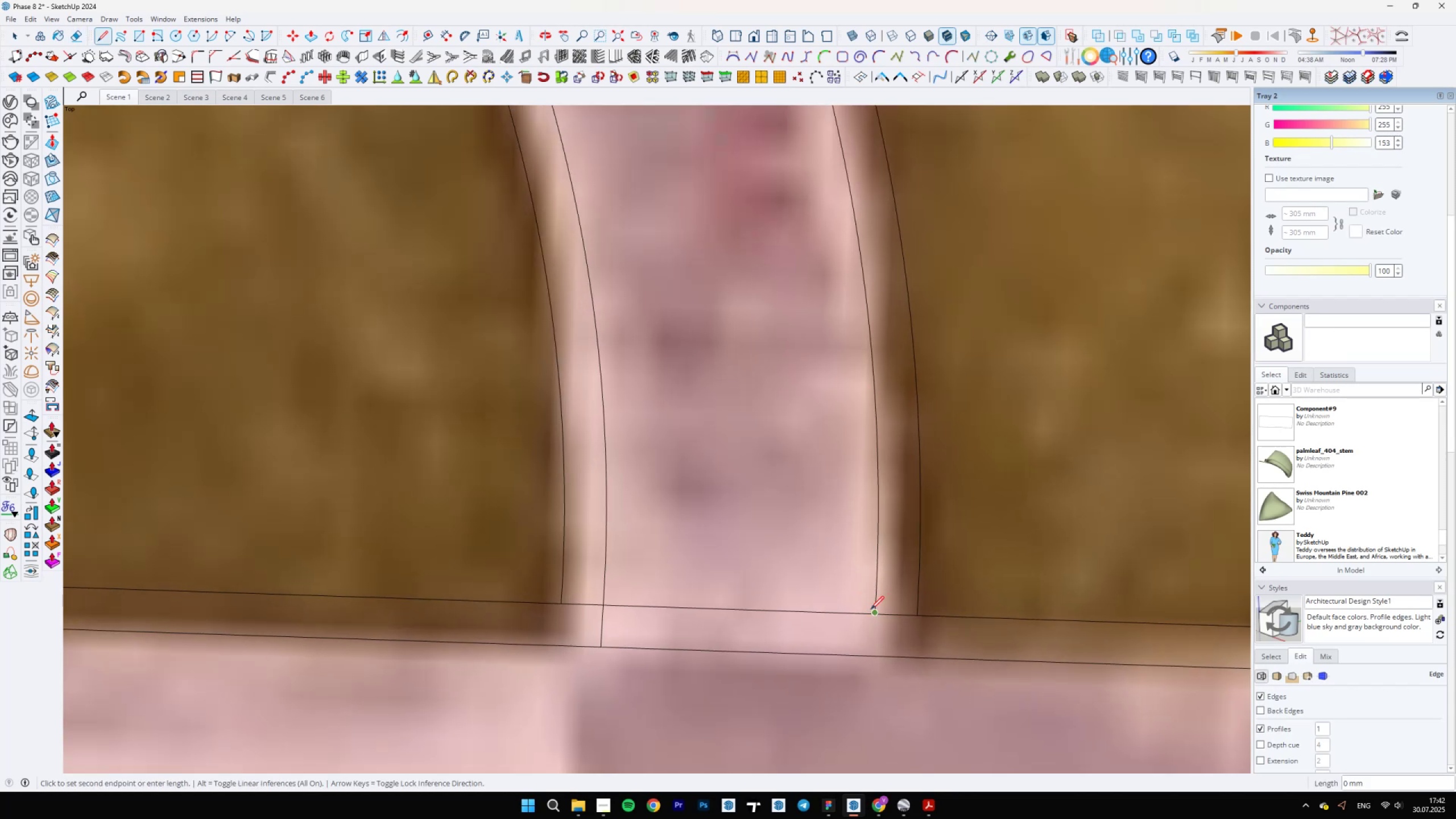 
scroll: coordinate [877, 614], scroll_direction: up, amount: 12.0
 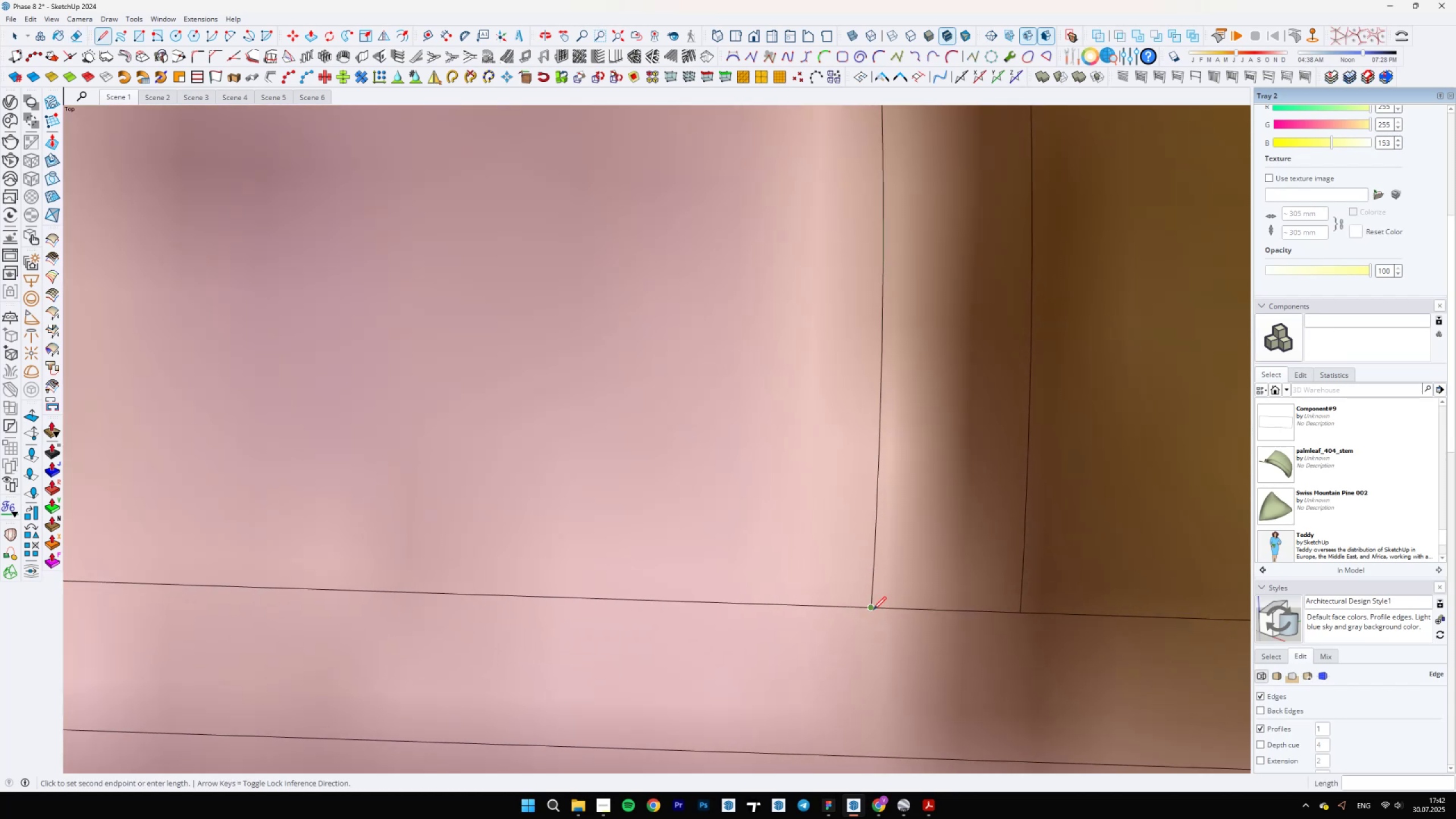 
key(Escape)
 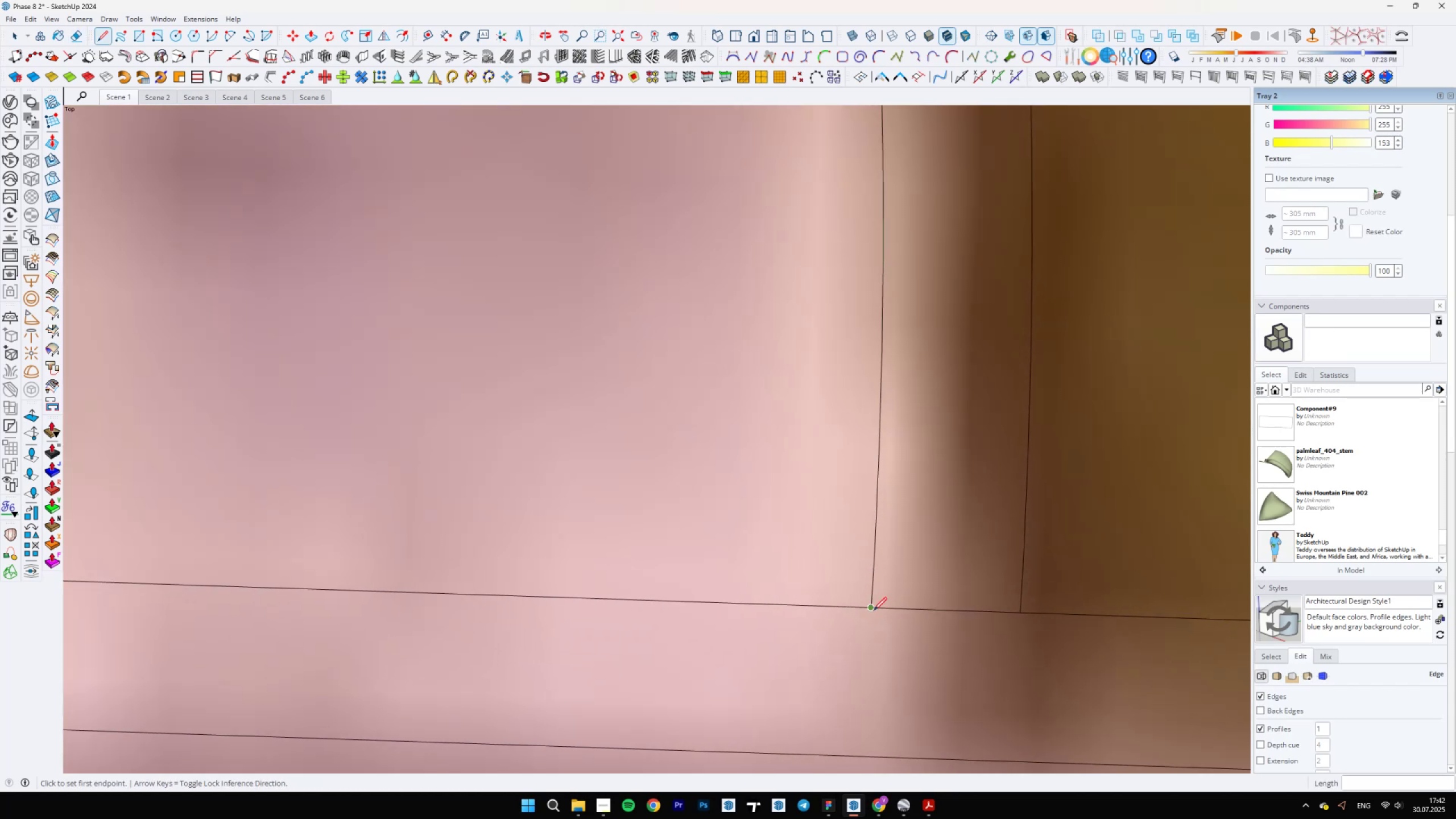 
left_click([873, 610])
 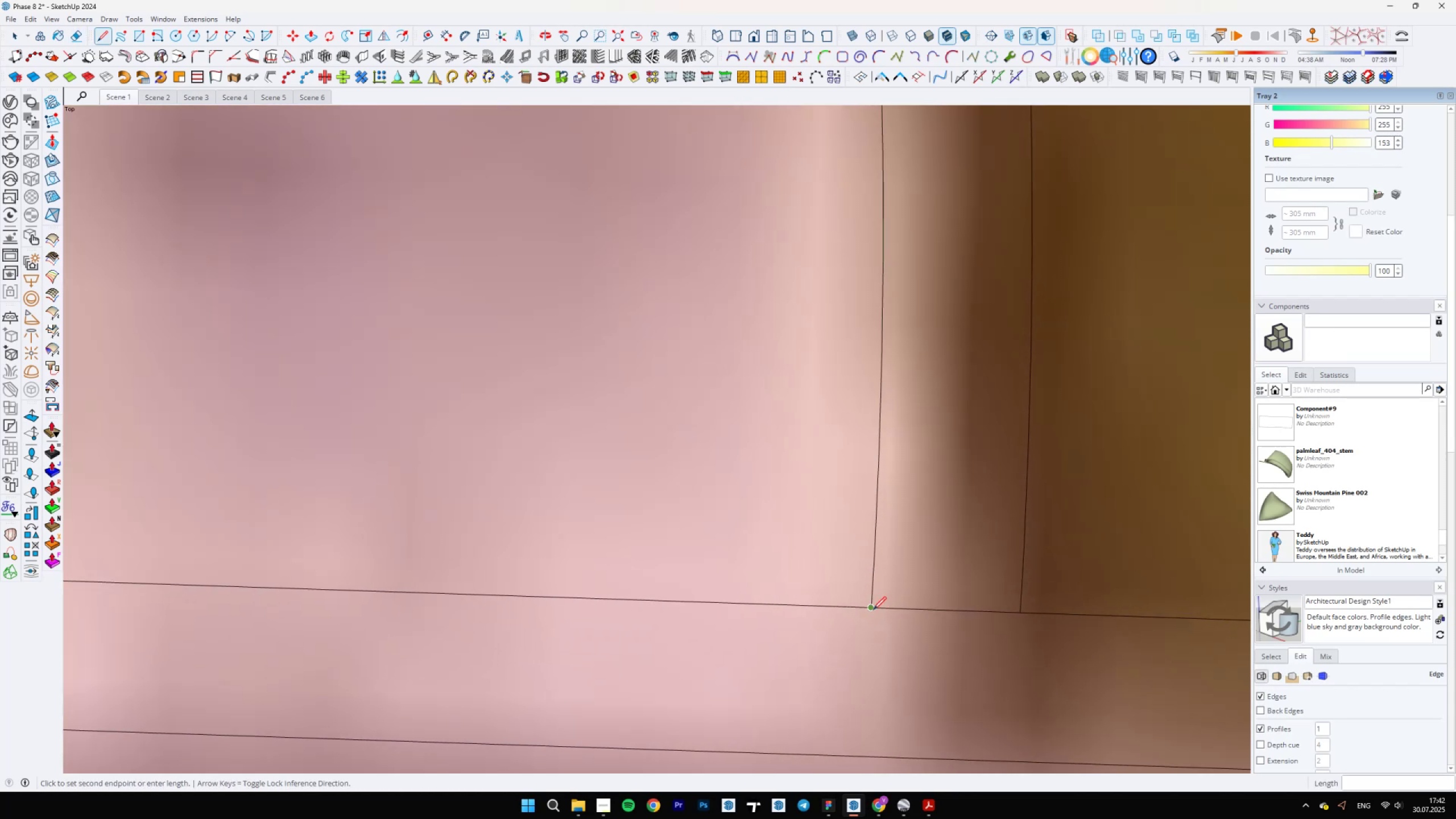 
hold_key(key=ShiftLeft, duration=1.32)
scroll: coordinate [873, 536], scroll_direction: down, amount: 6.0
 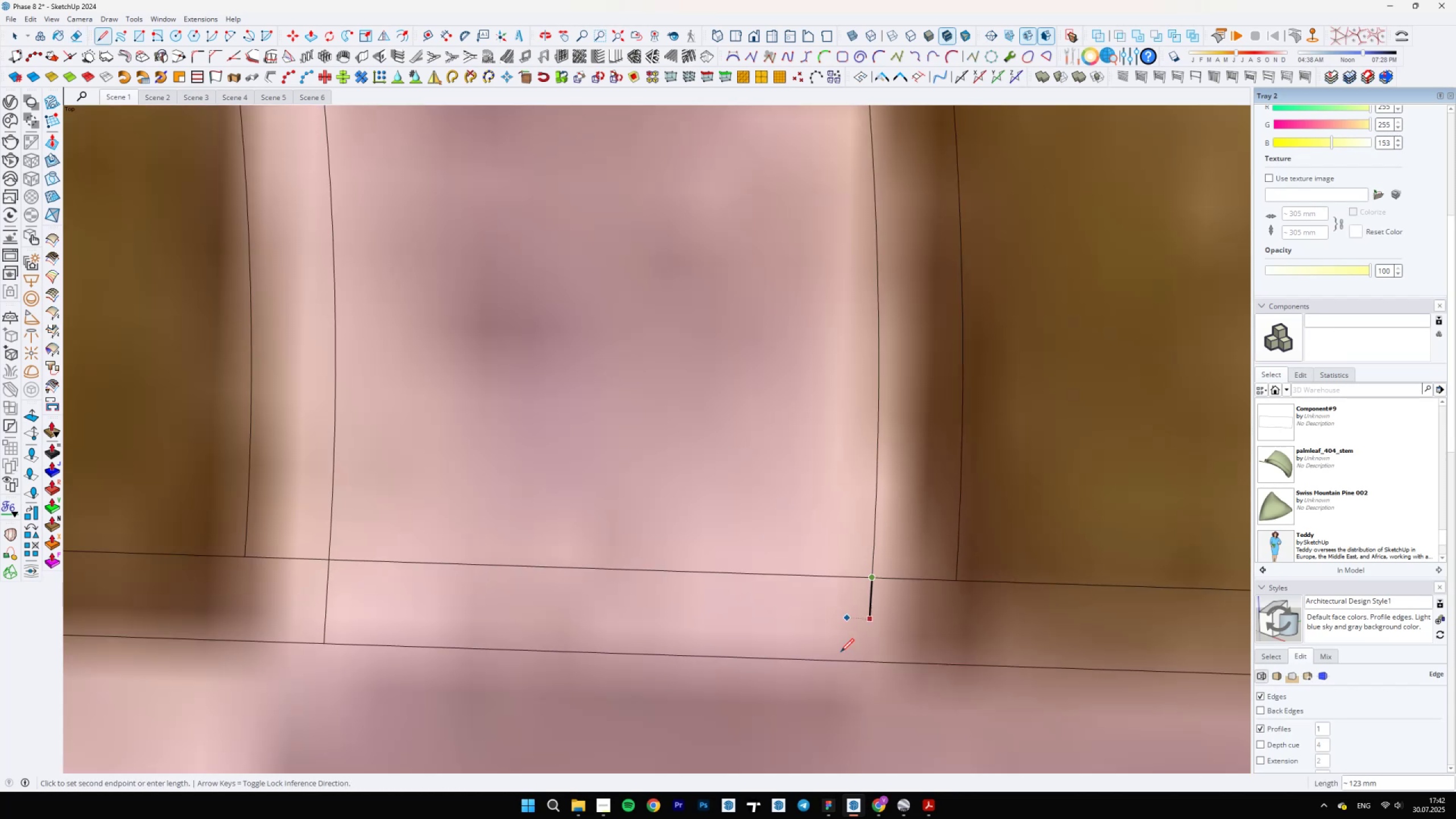 
left_click([843, 775])
 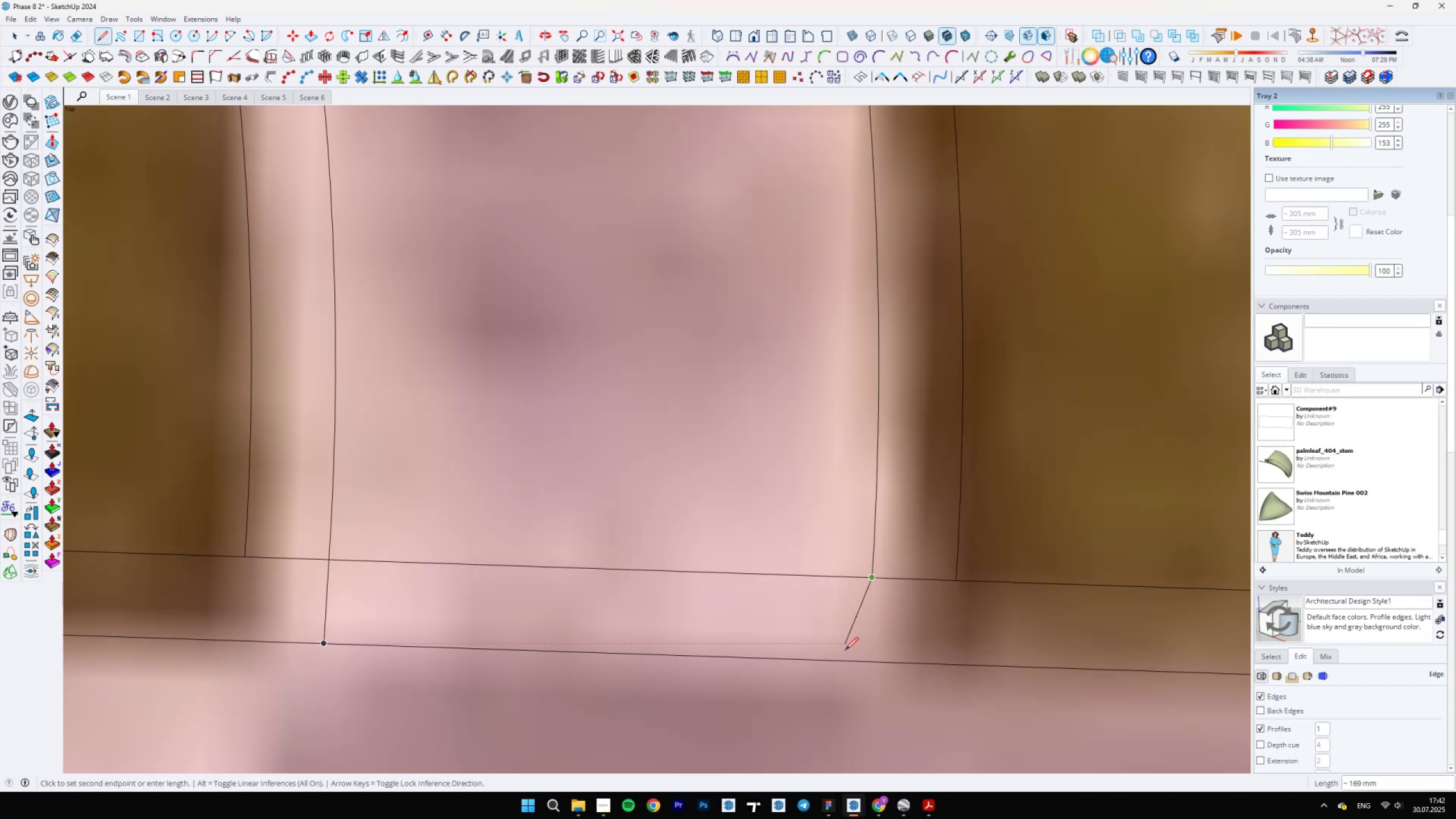 
scroll: coordinate [874, 540], scroll_direction: up, amount: 7.0
 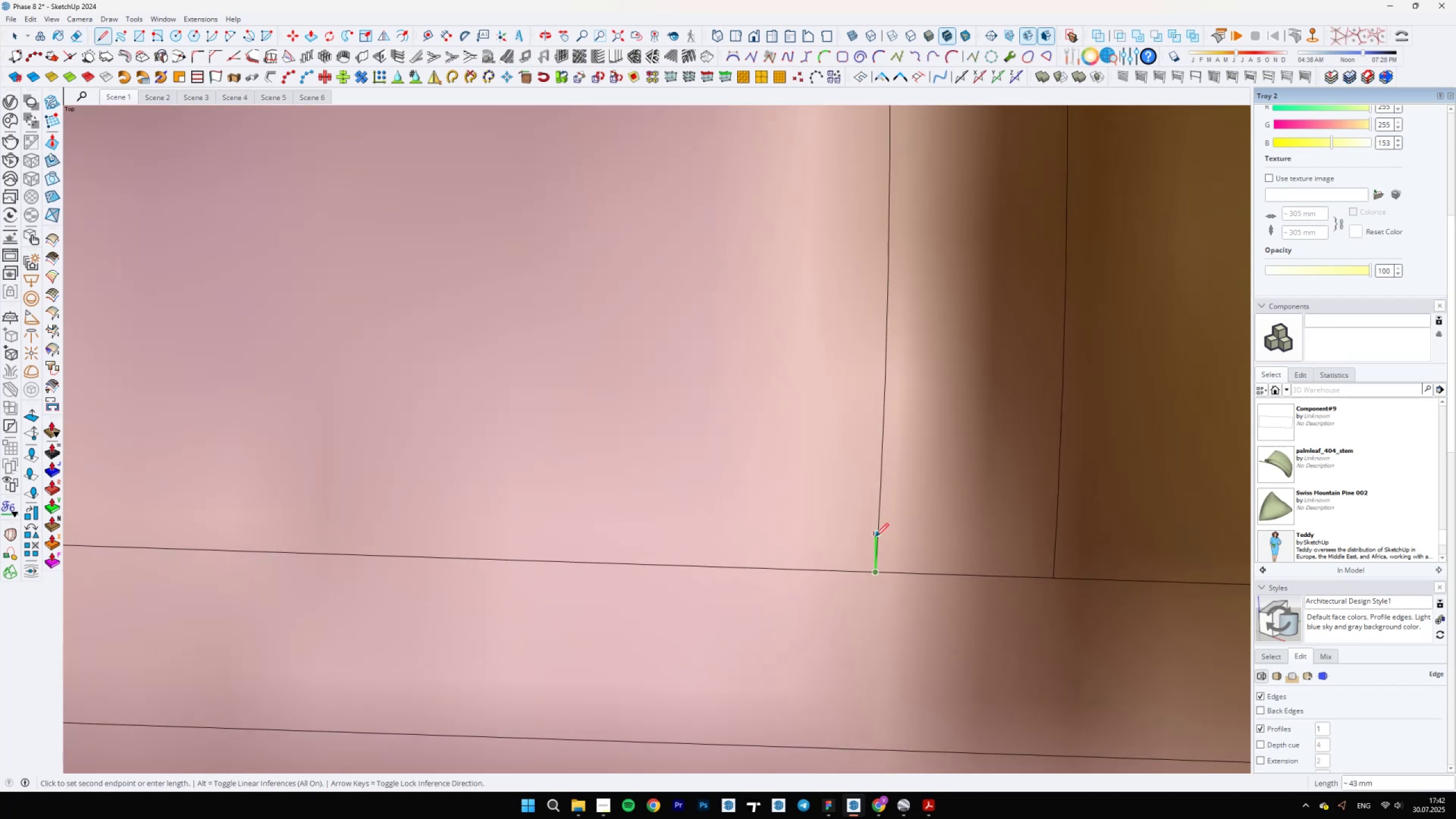 
hold_key(key=ShiftLeft, duration=0.72)
 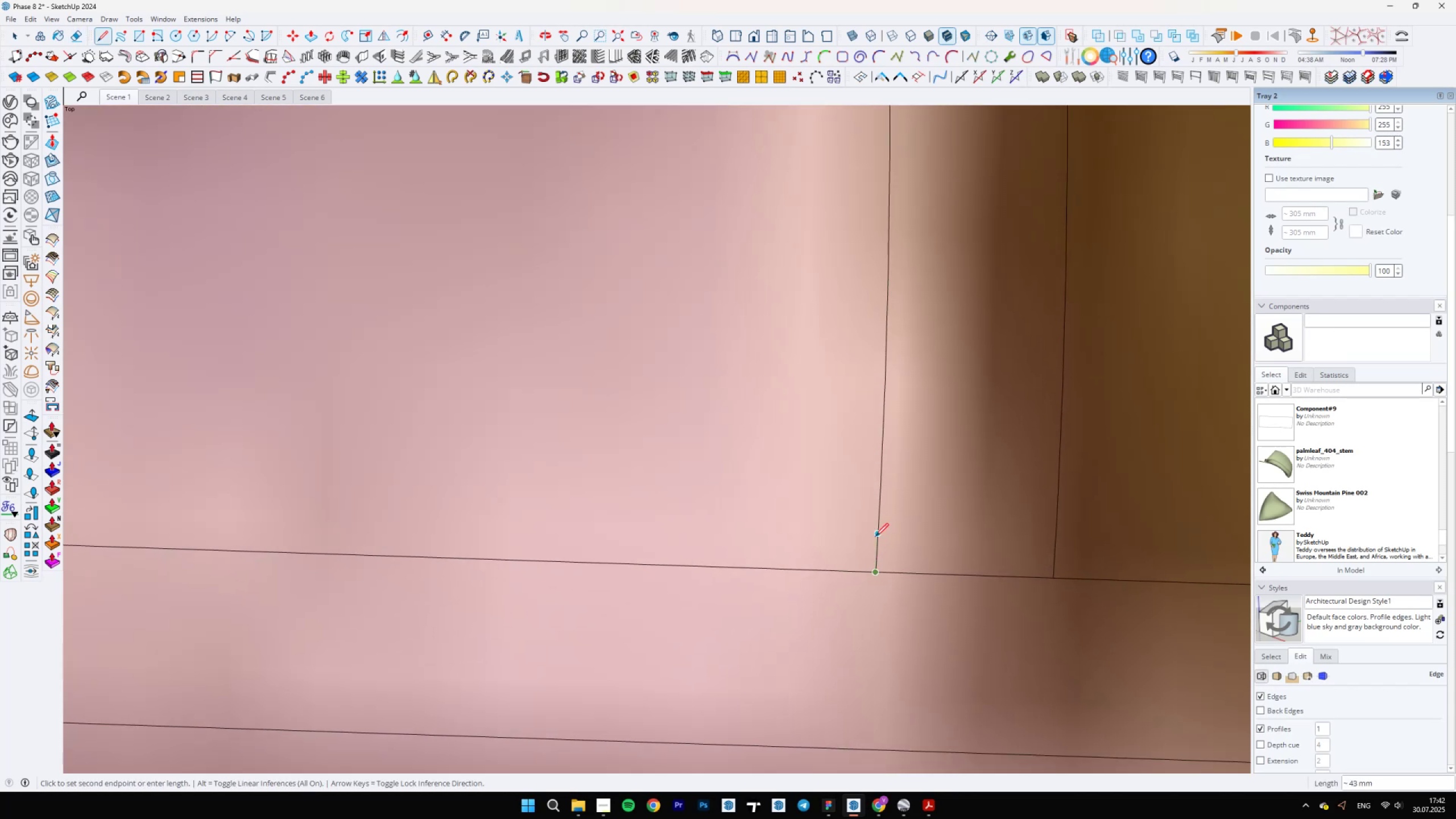 
scroll: coordinate [878, 548], scroll_direction: up, amount: 4.0
 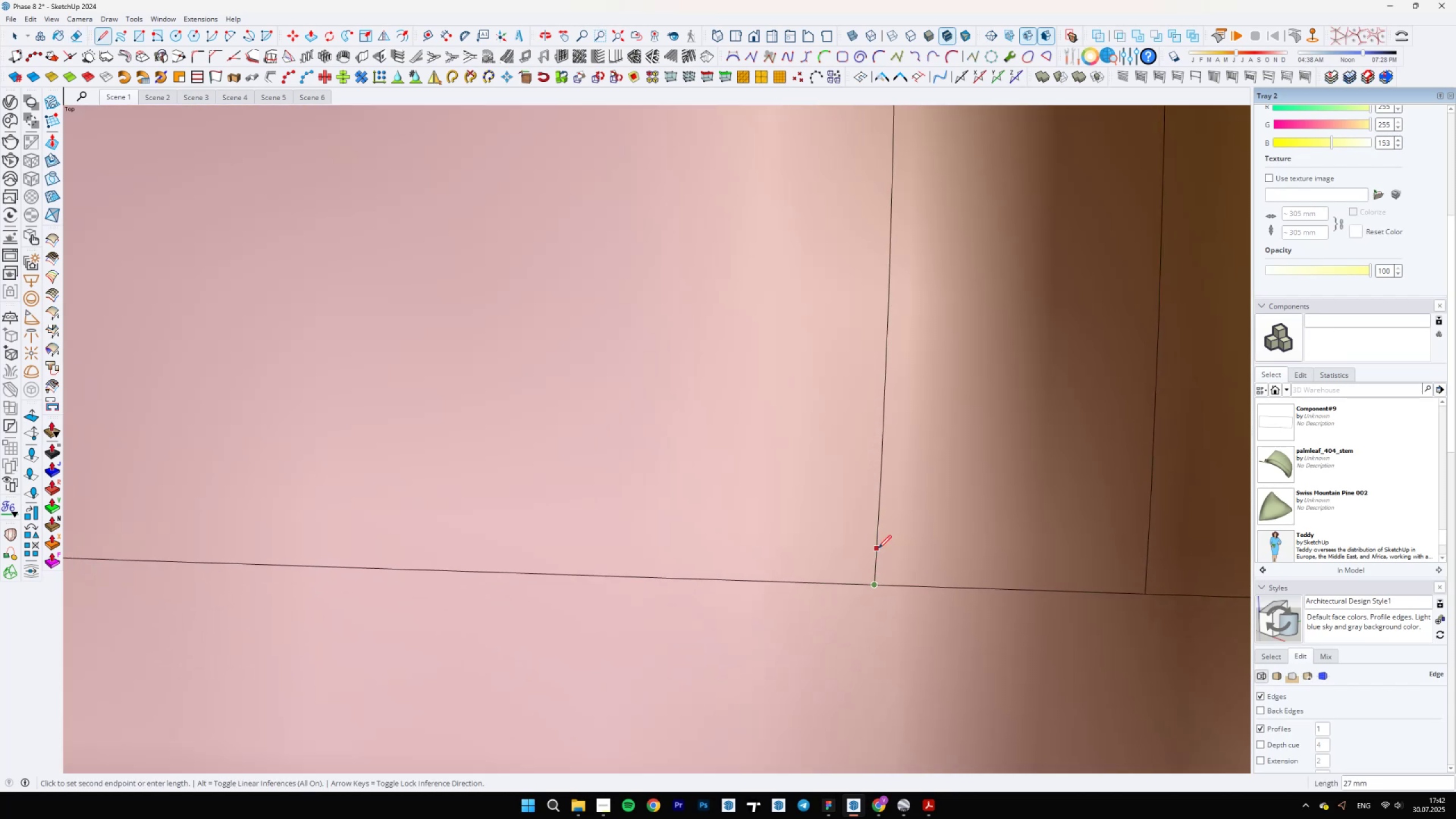 
hold_key(key=ShiftLeft, duration=1.14)
scroll: coordinate [856, 512], scroll_direction: down, amount: 10.0
 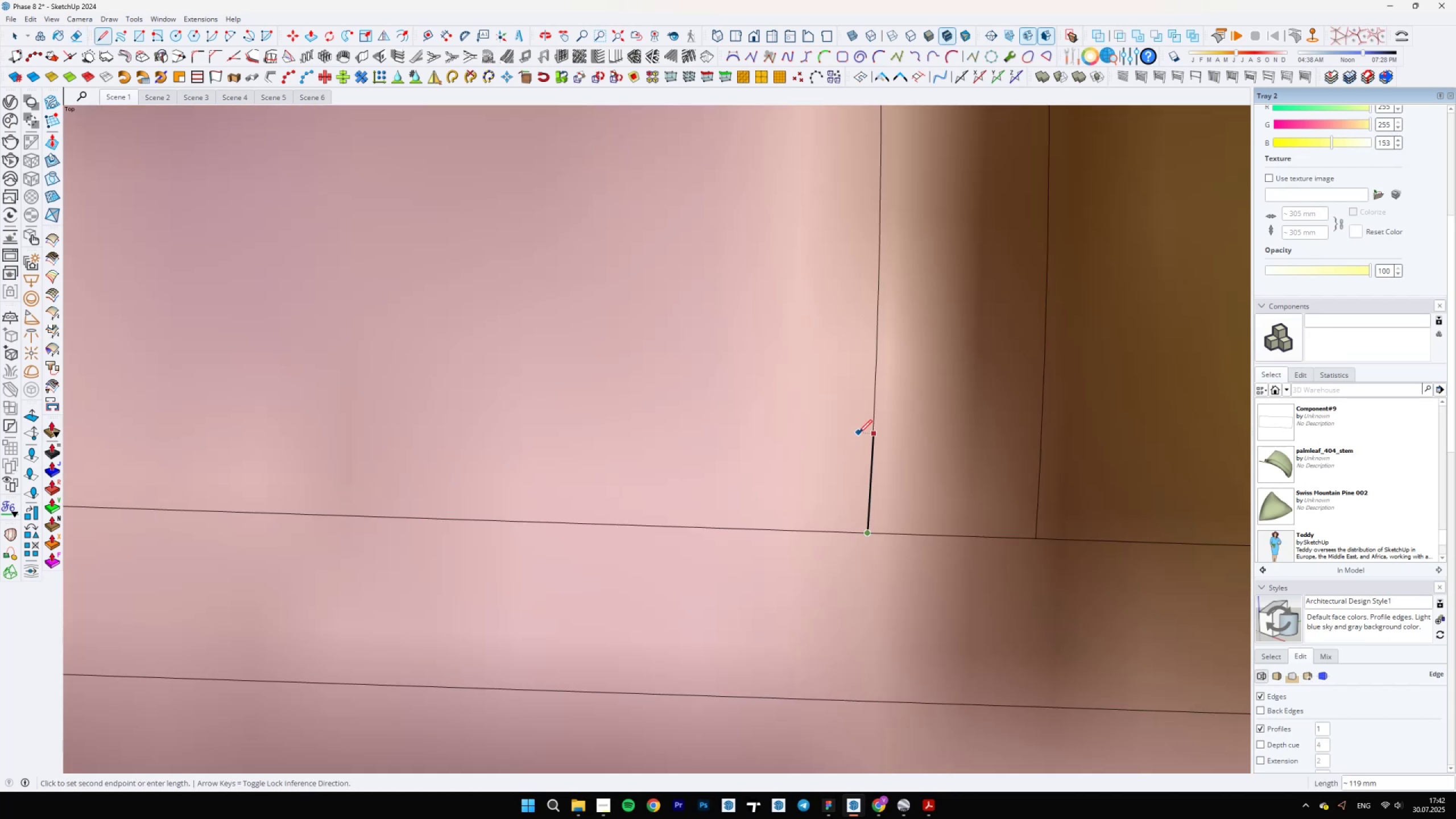 
left_click([863, 696])
 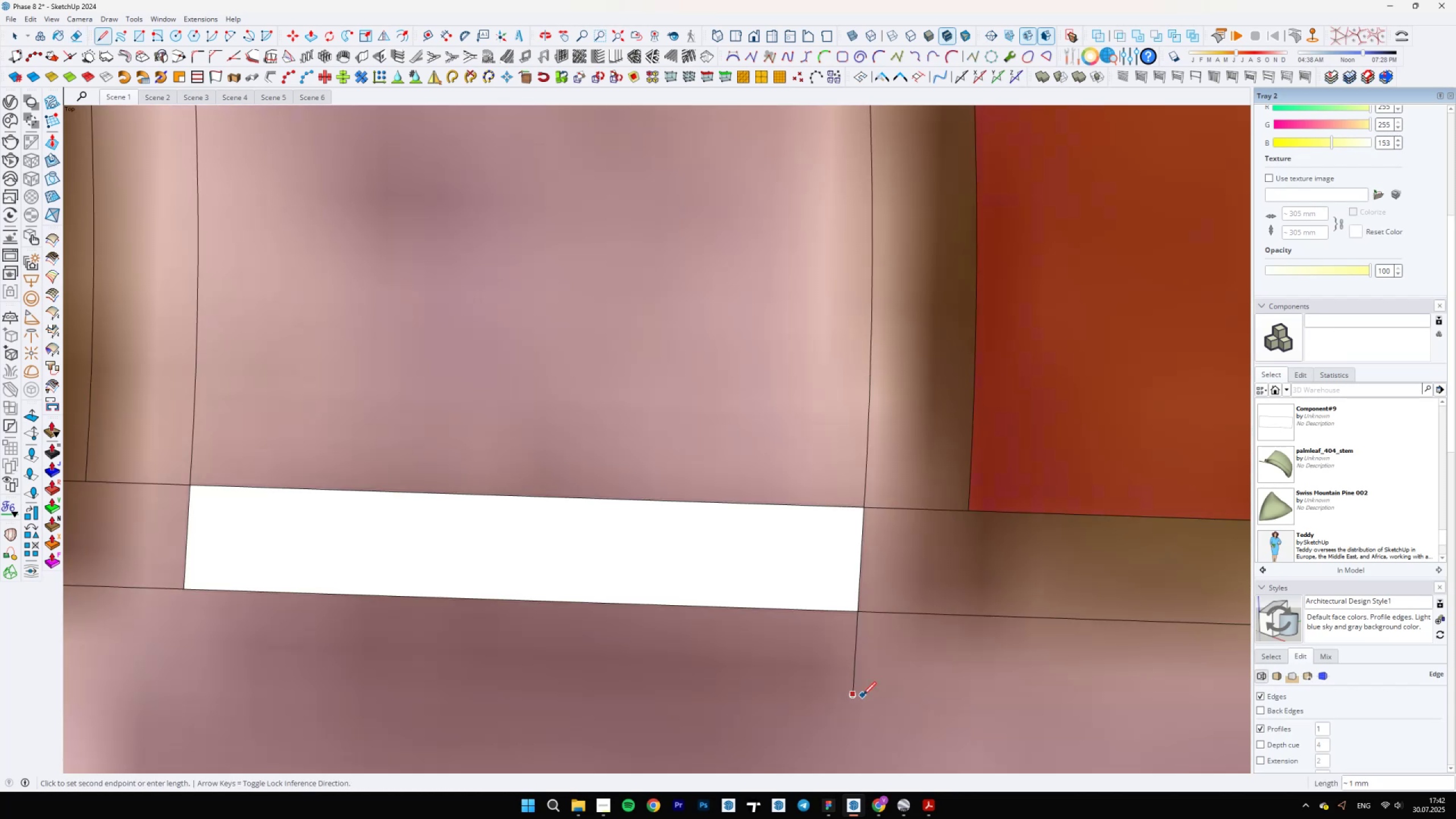 
scroll: coordinate [658, 626], scroll_direction: down, amount: 20.0
 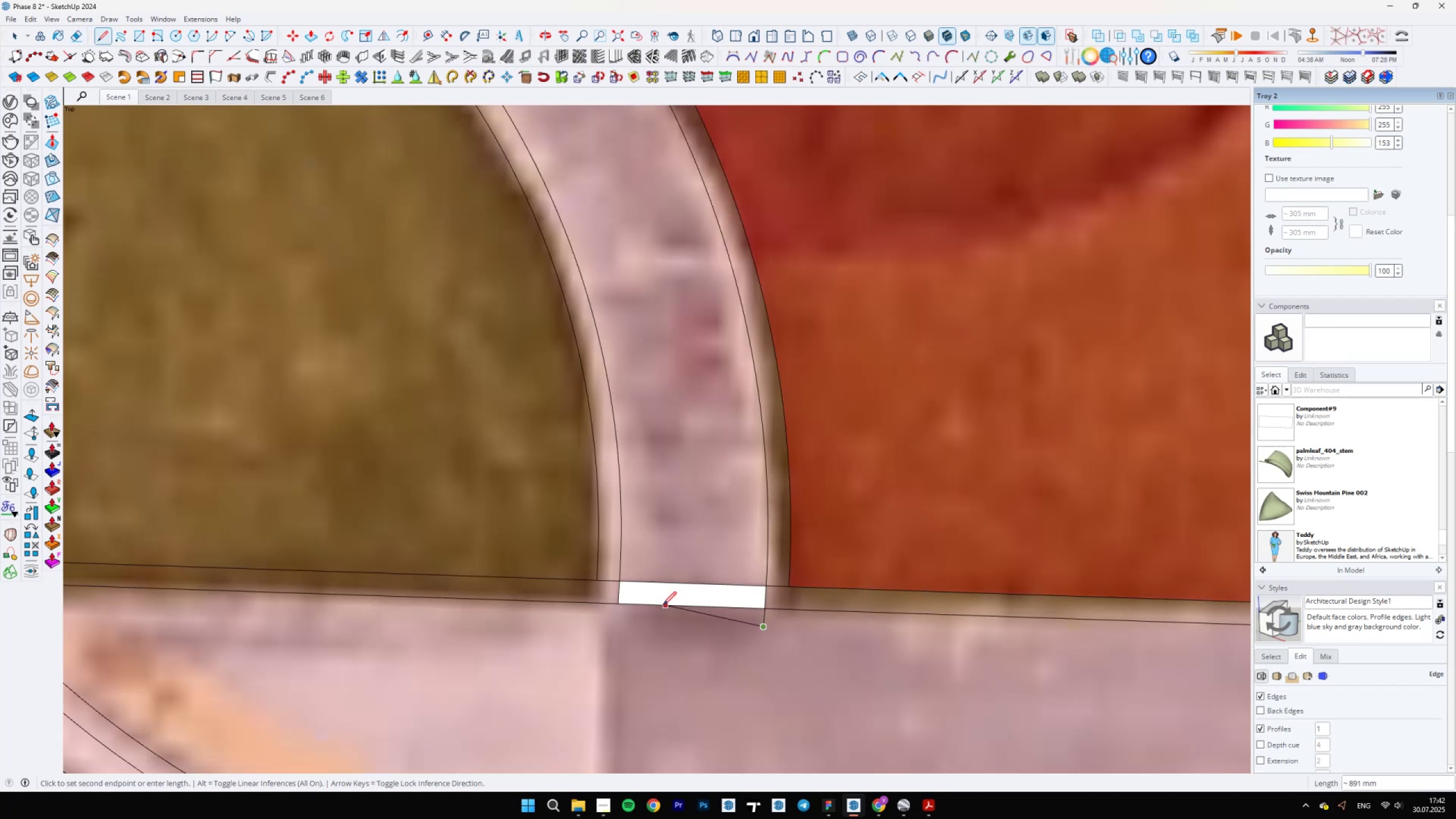 
key(Control+Z)
 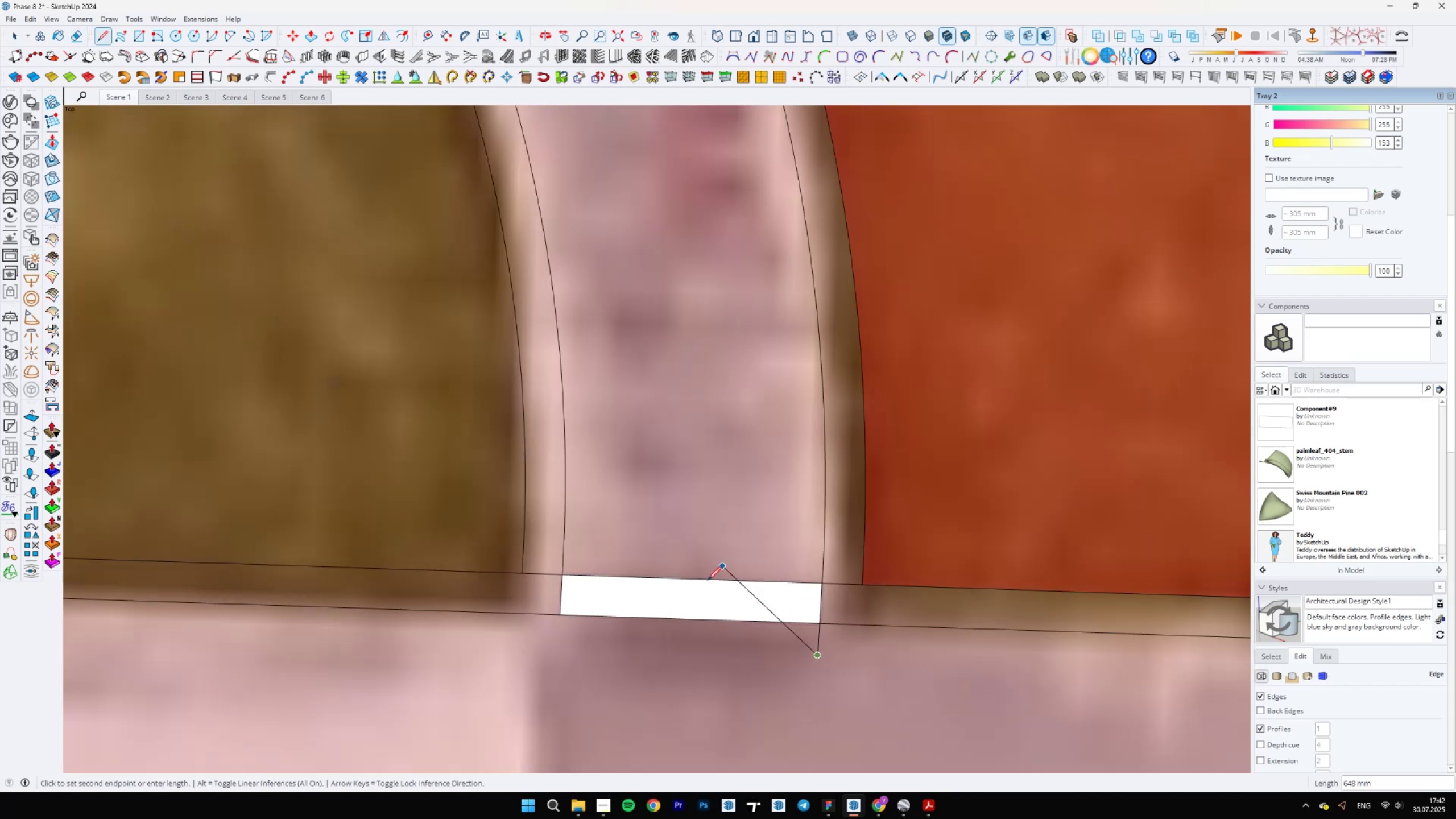 
key(Control+Z)
 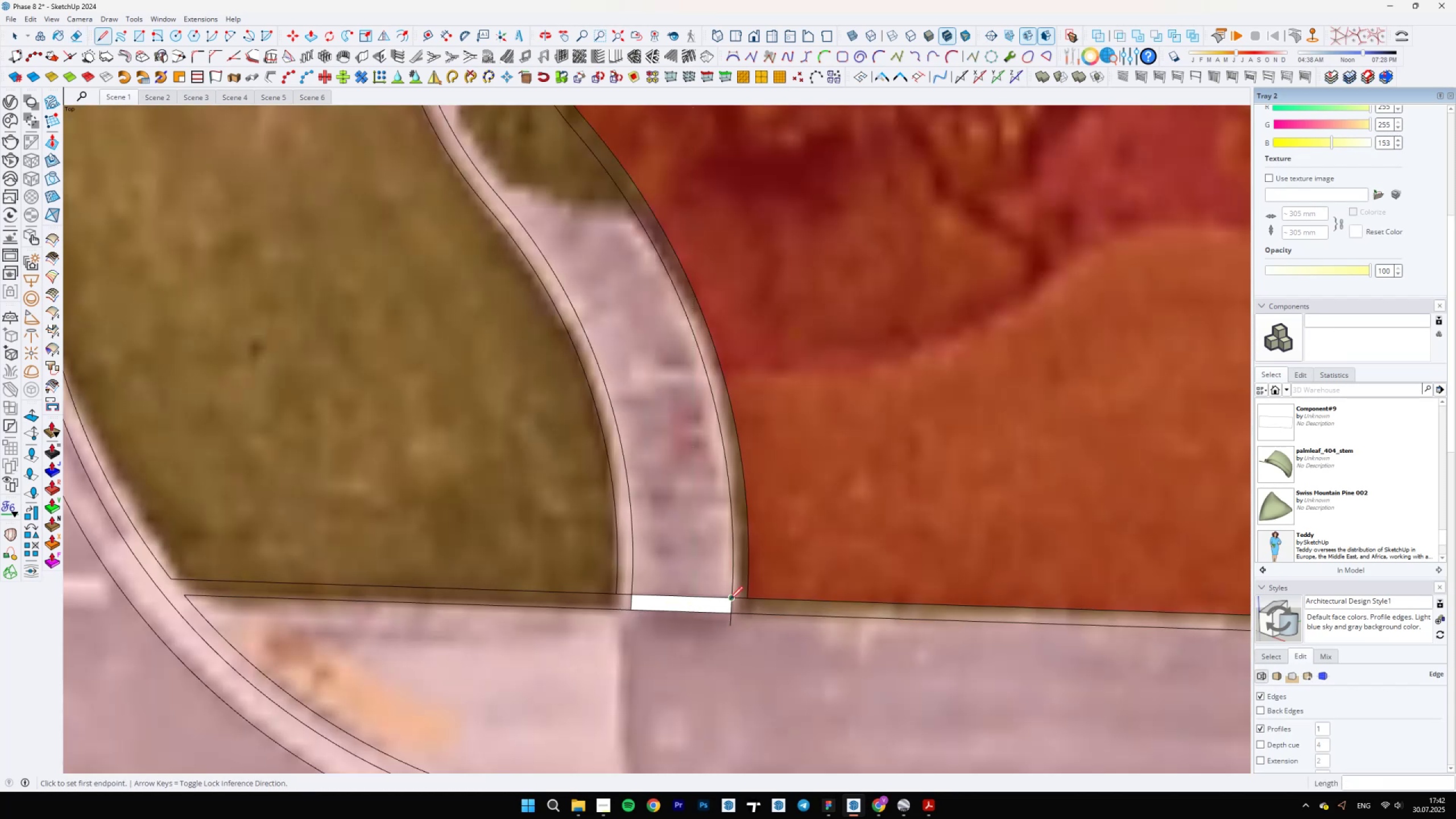 
scroll: coordinate [731, 599], scroll_direction: up, amount: 6.0
 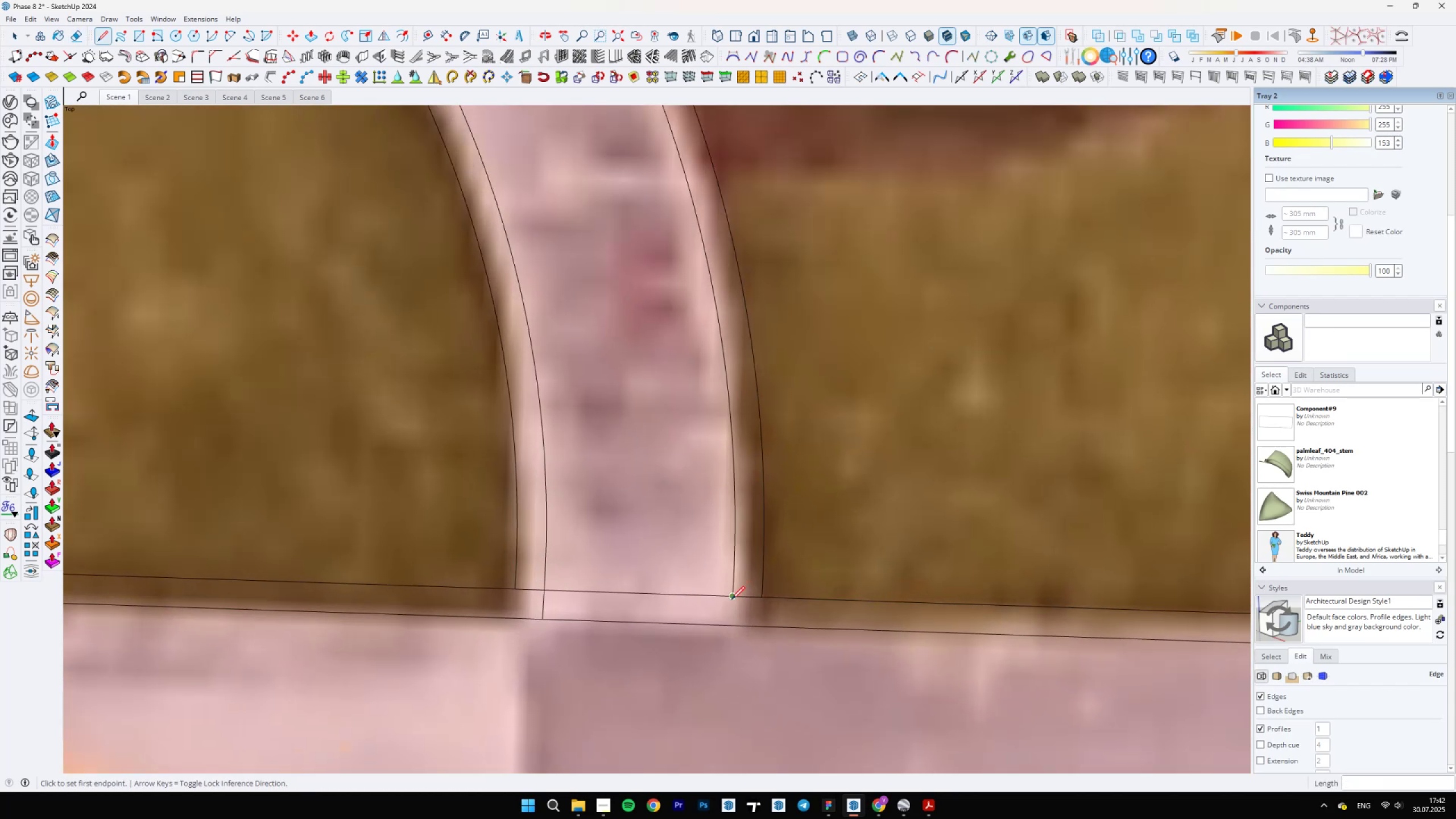 
left_click([731, 599])
 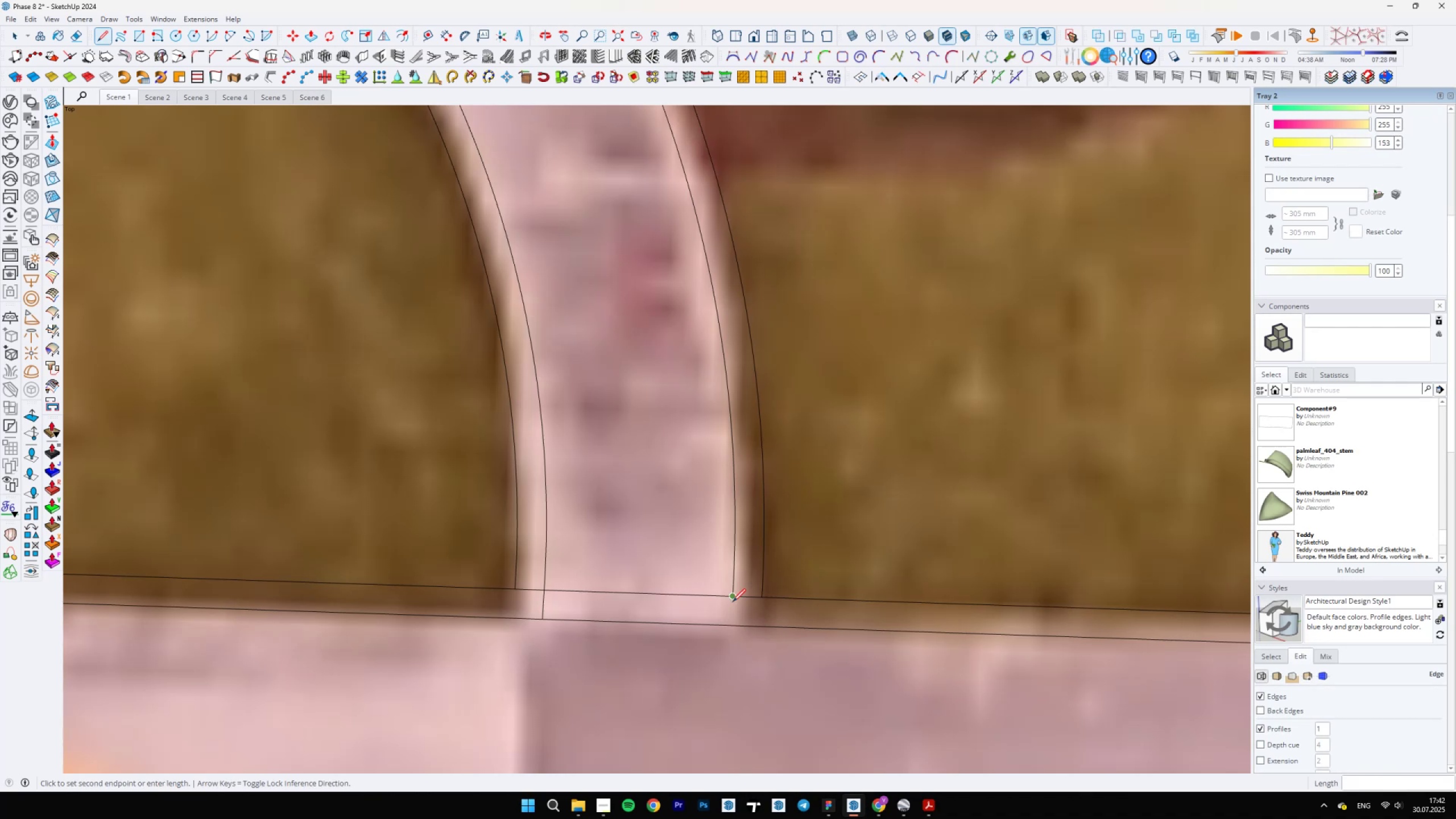 
left_click([793, 627])
 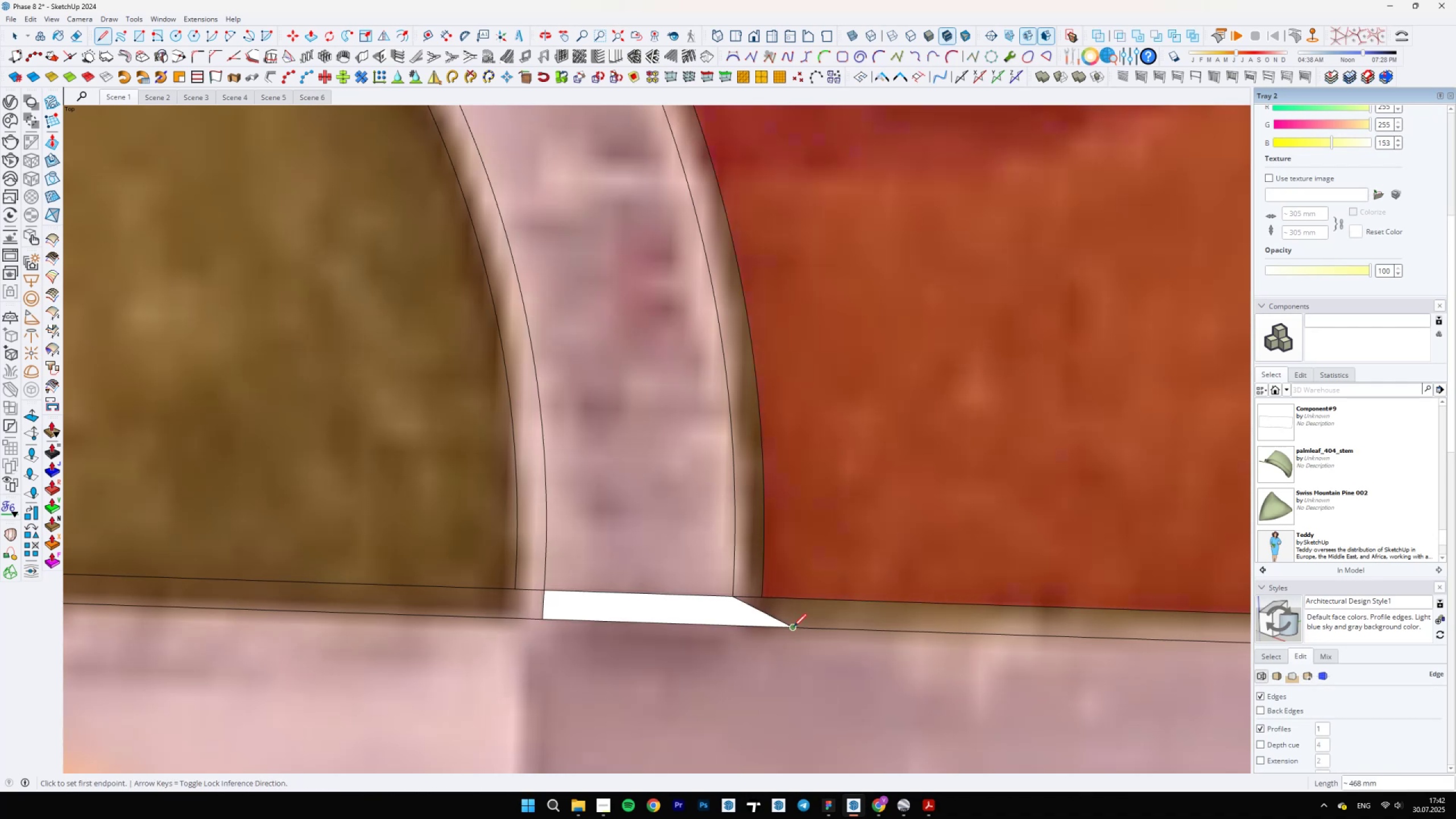 
key(Control+Z)
 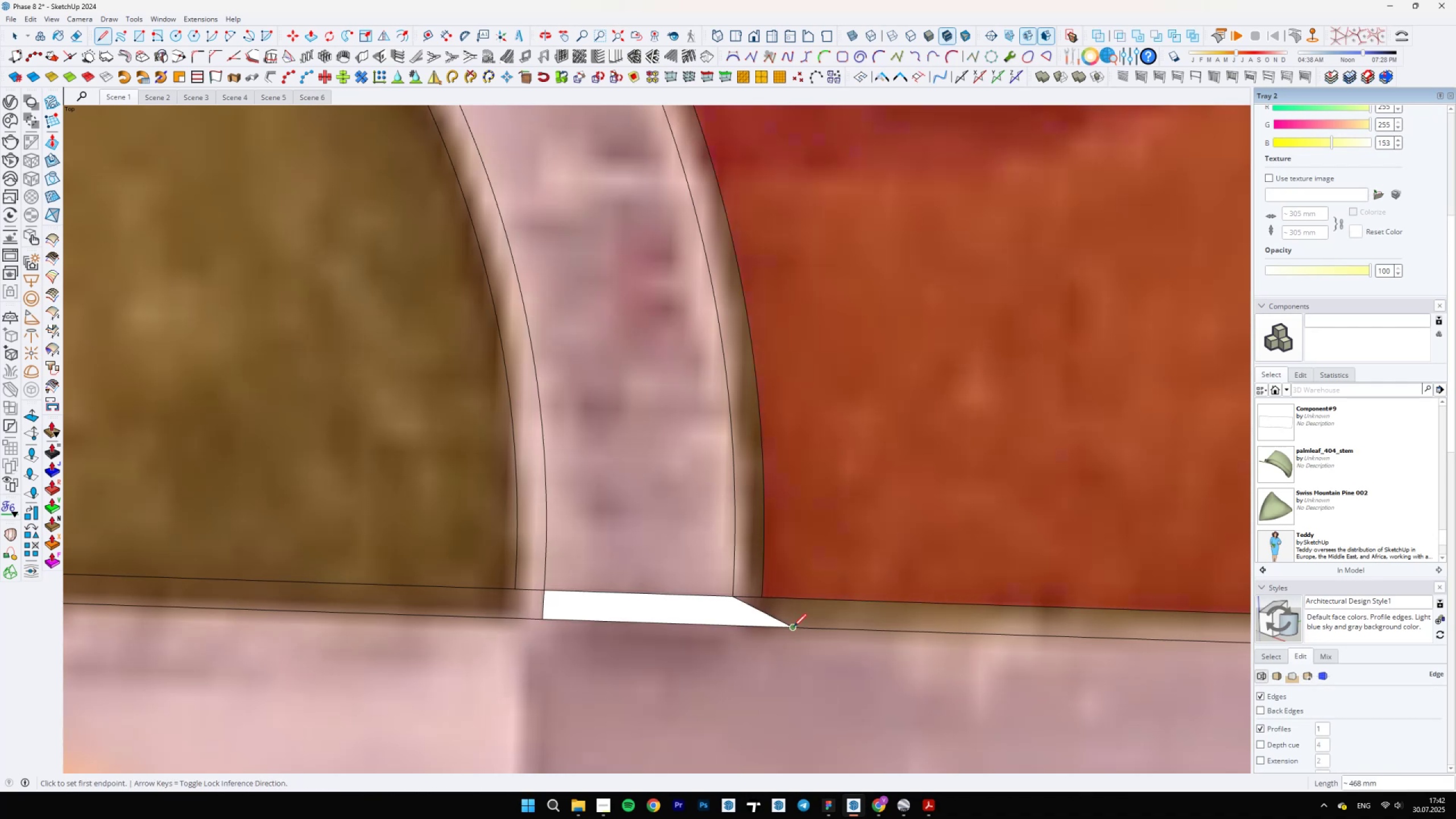 
scroll: coordinate [439, 669], scroll_direction: down, amount: 4.0
 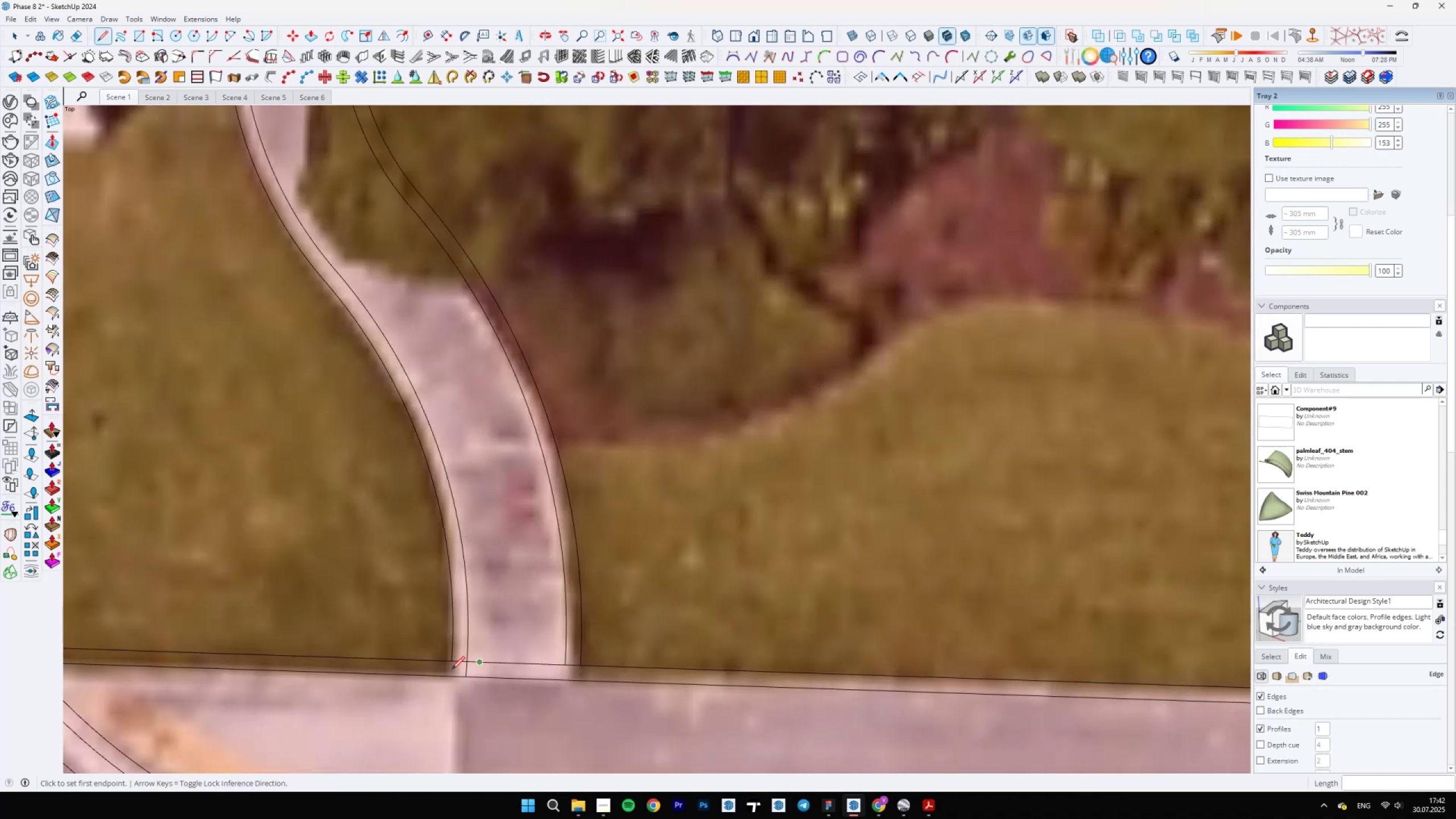 
key(E)
 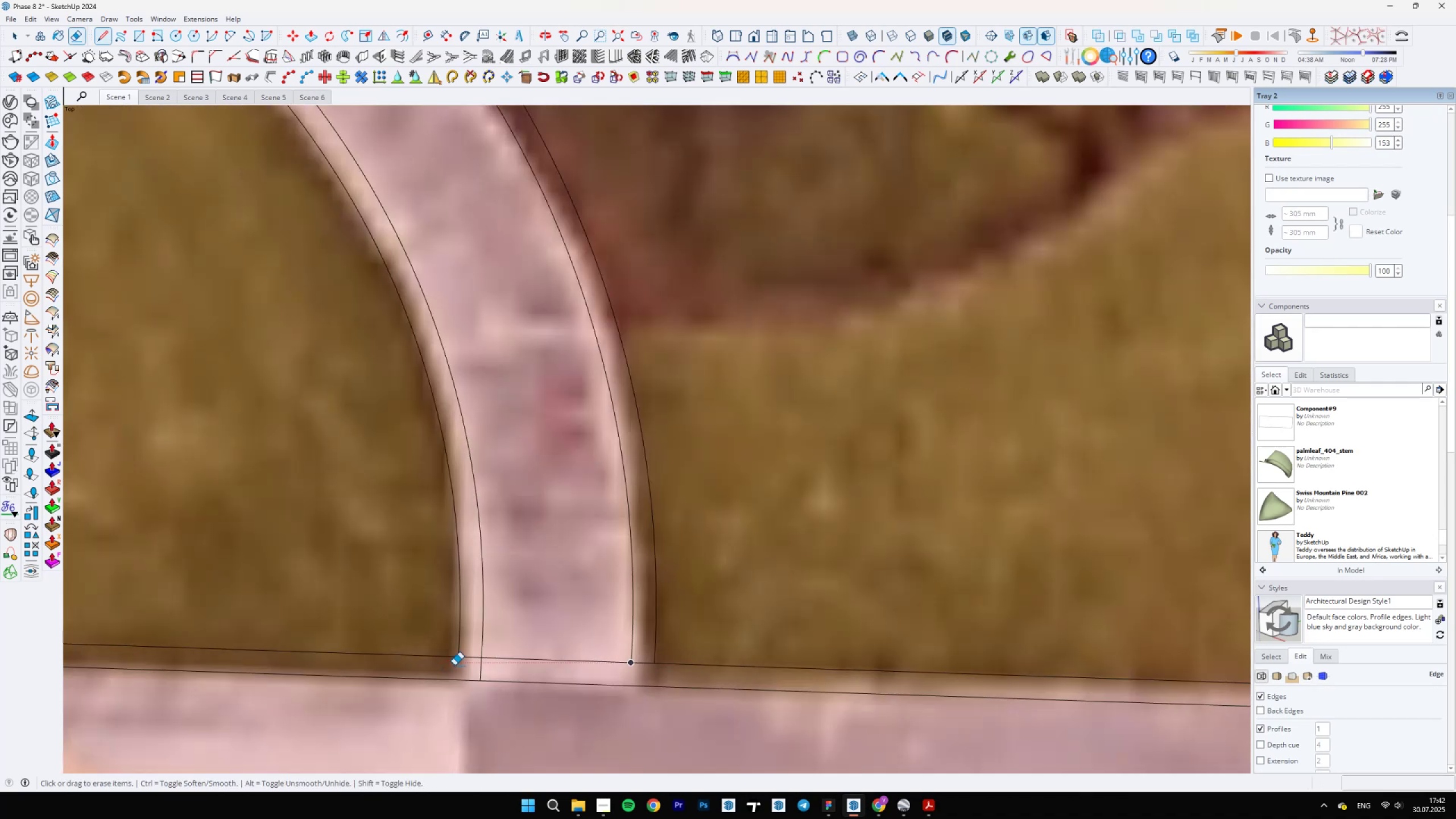 
left_click_drag(start_coordinate=[474, 653], to_coordinate=[472, 664])
 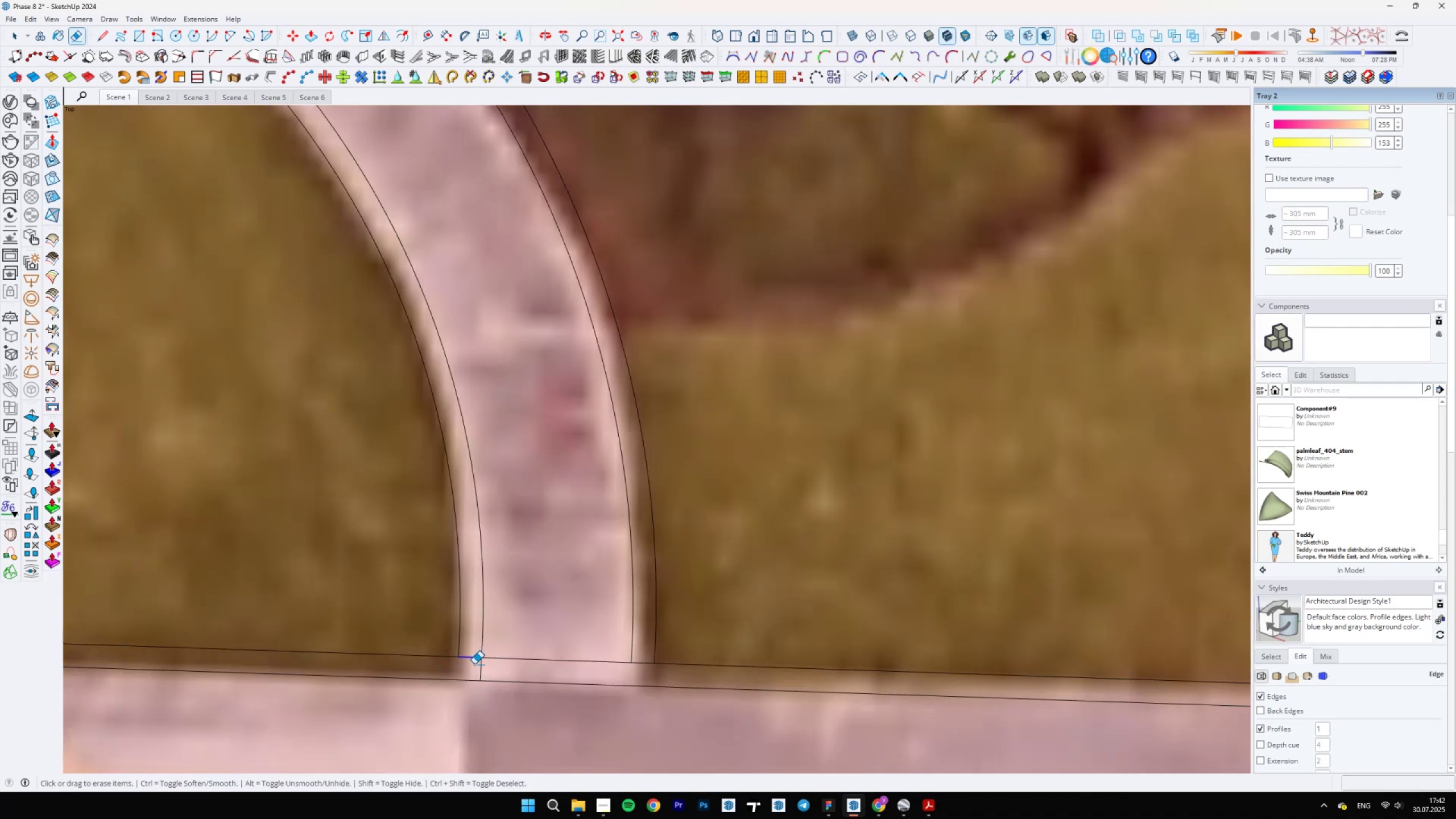 
left_click_drag(start_coordinate=[501, 650], to_coordinate=[502, 662])
 